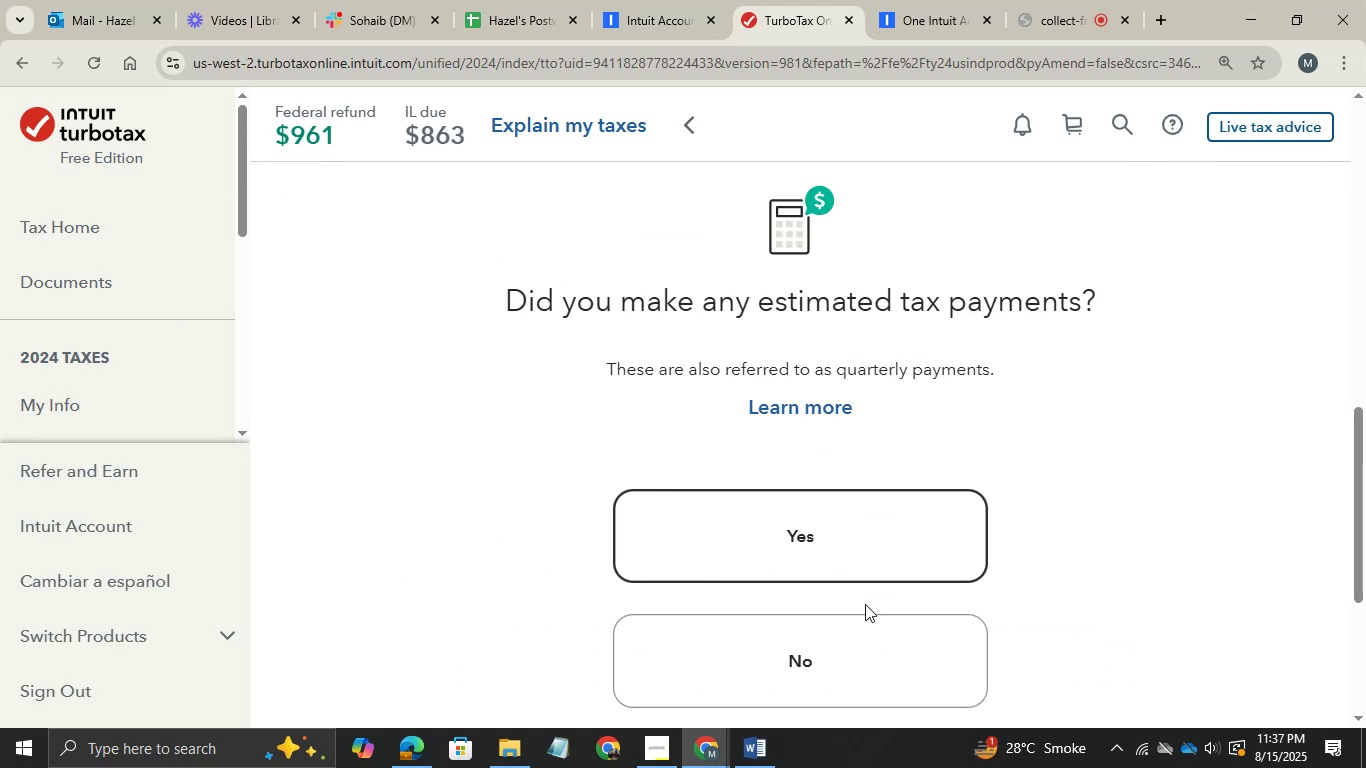 
left_click([861, 652])
 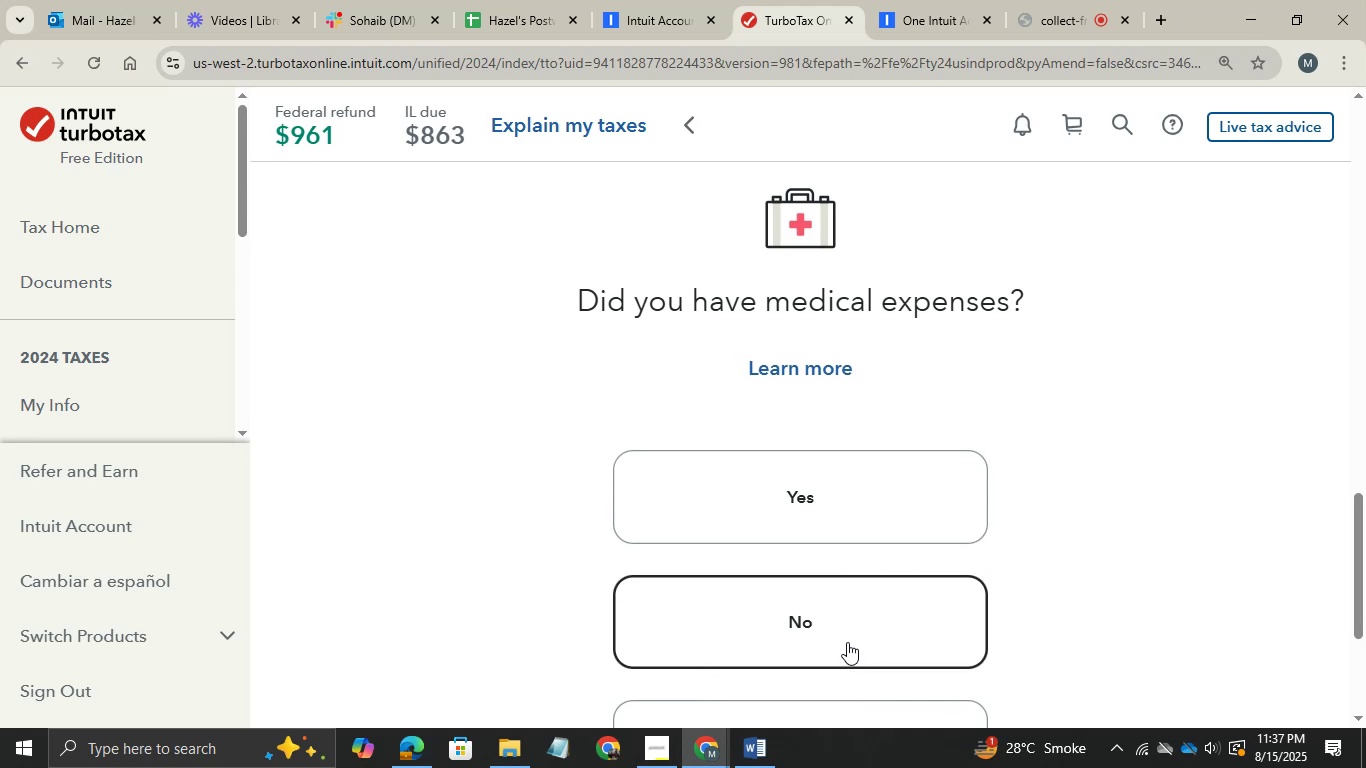 
left_click([837, 634])
 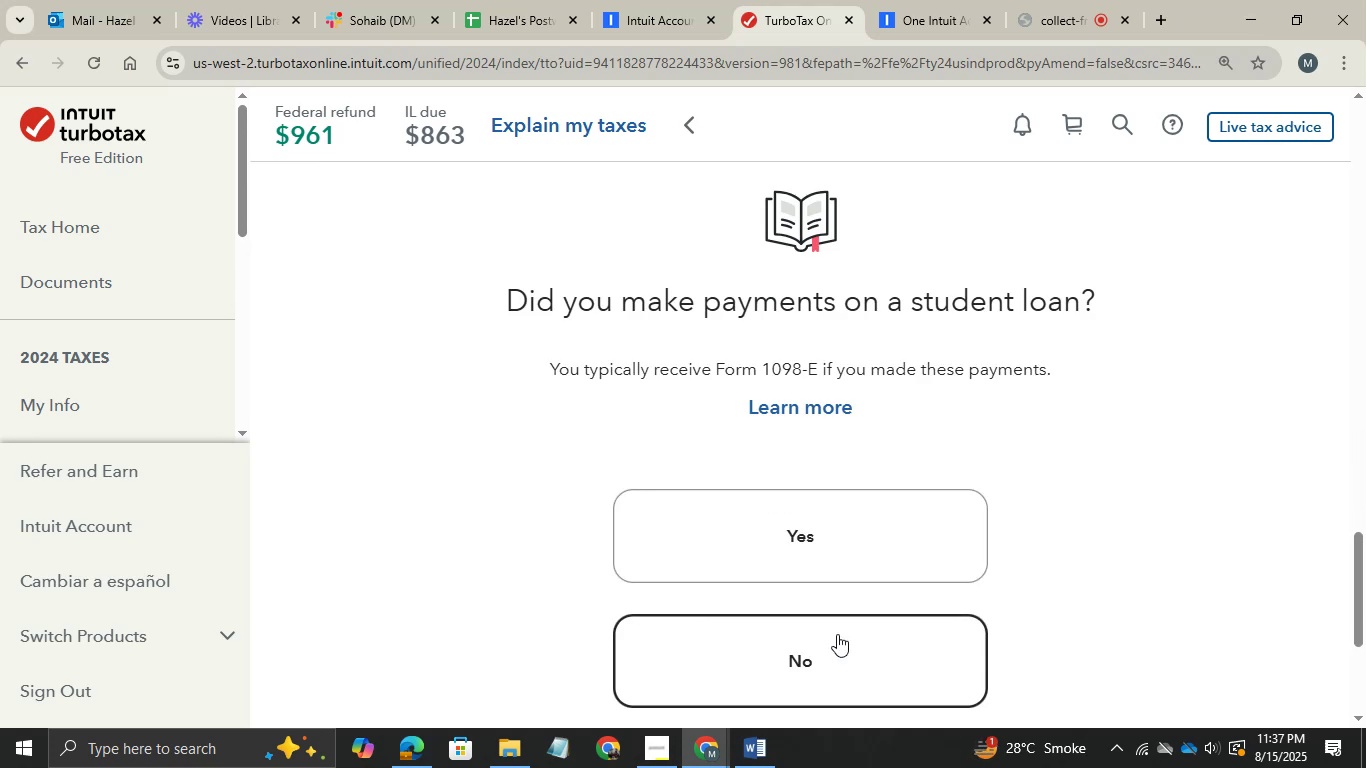 
left_click([837, 634])
 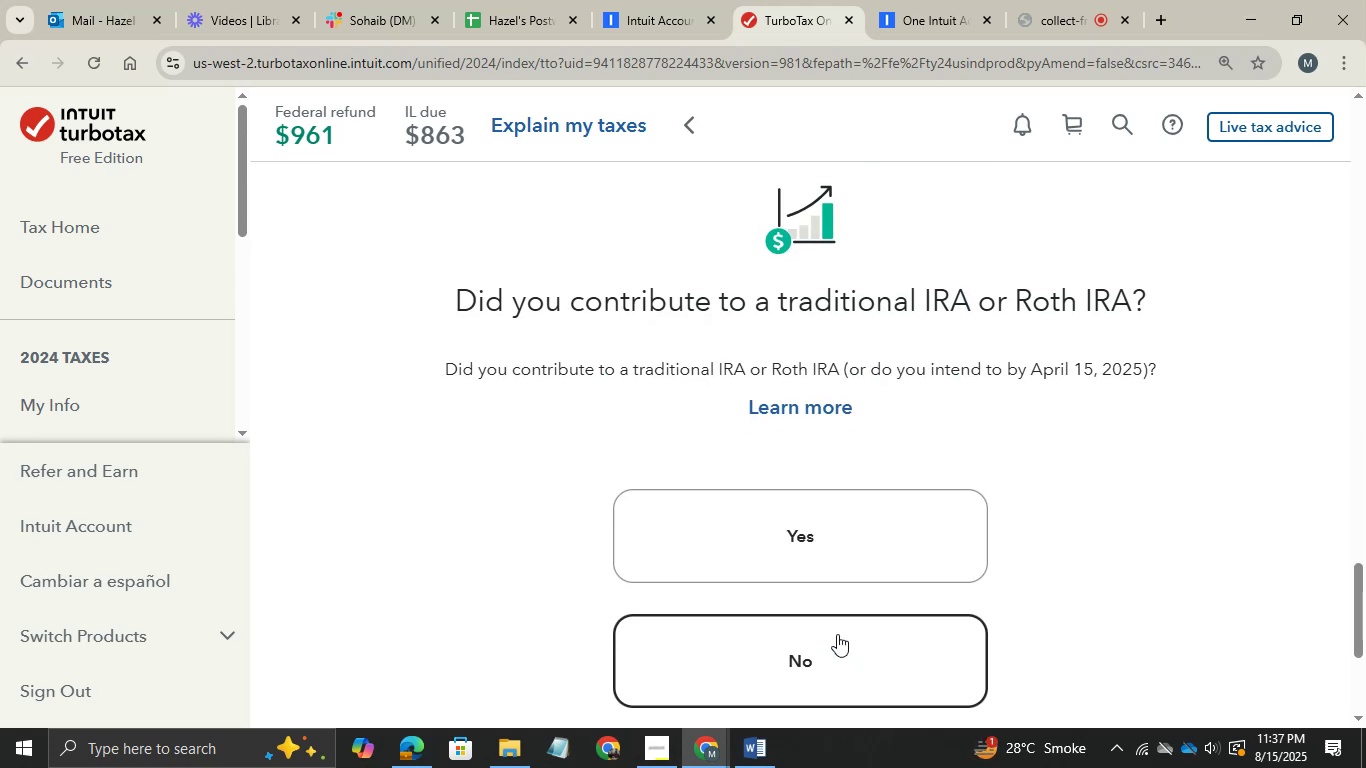 
left_click([837, 634])
 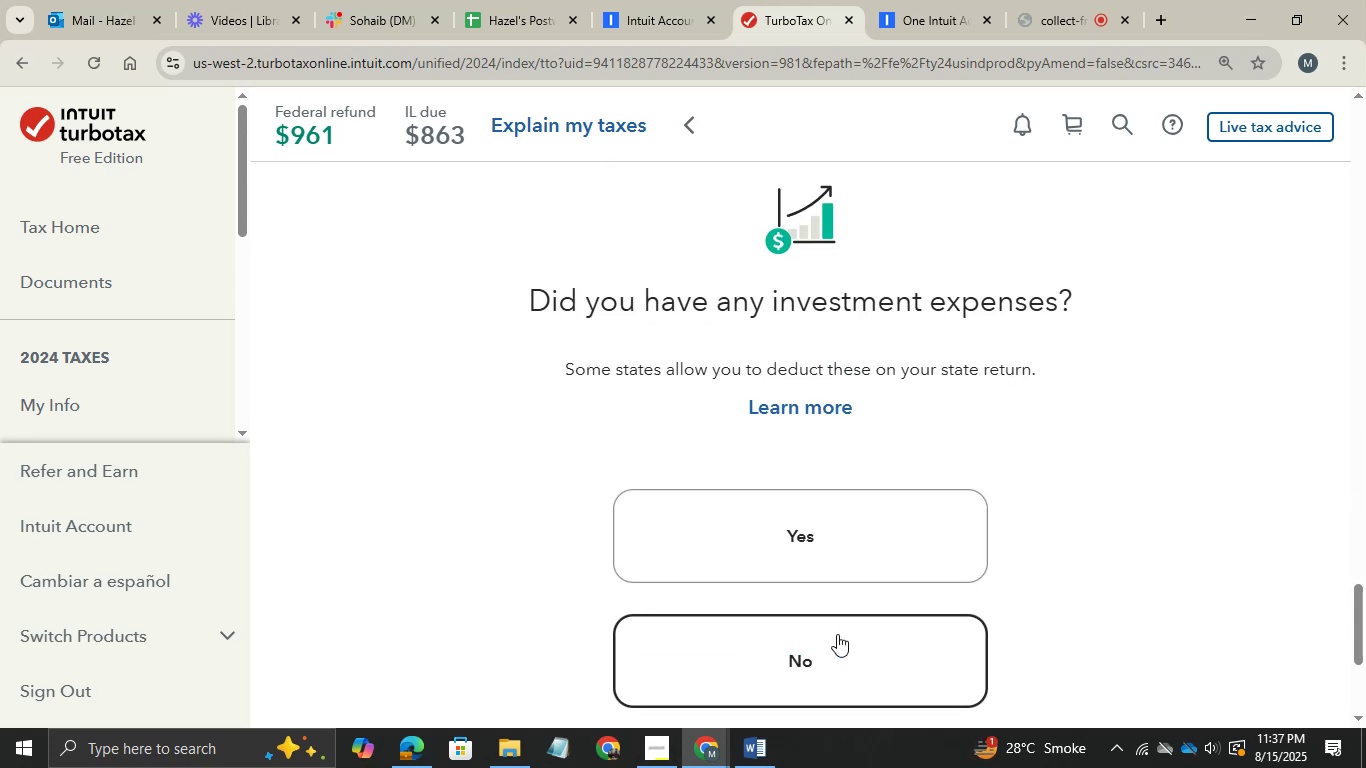 
left_click([837, 634])
 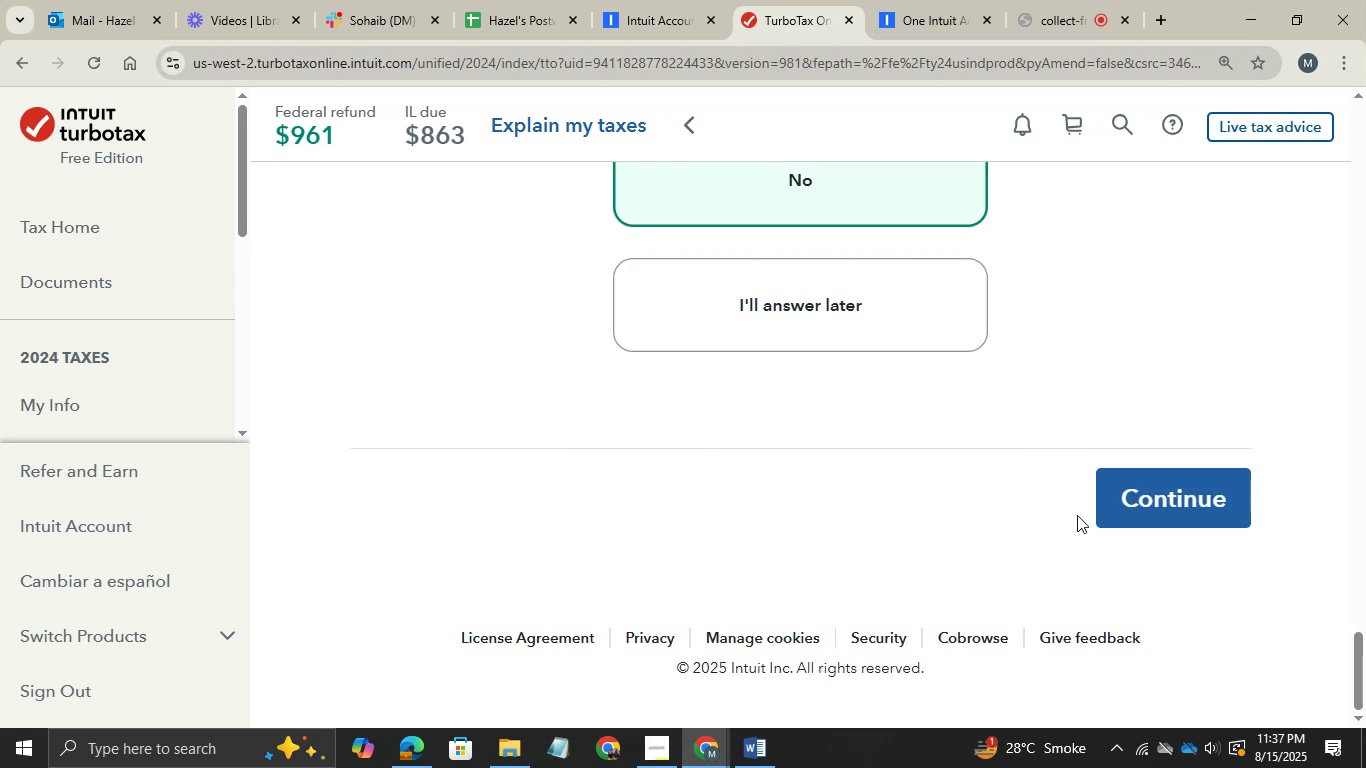 
left_click([1164, 498])
 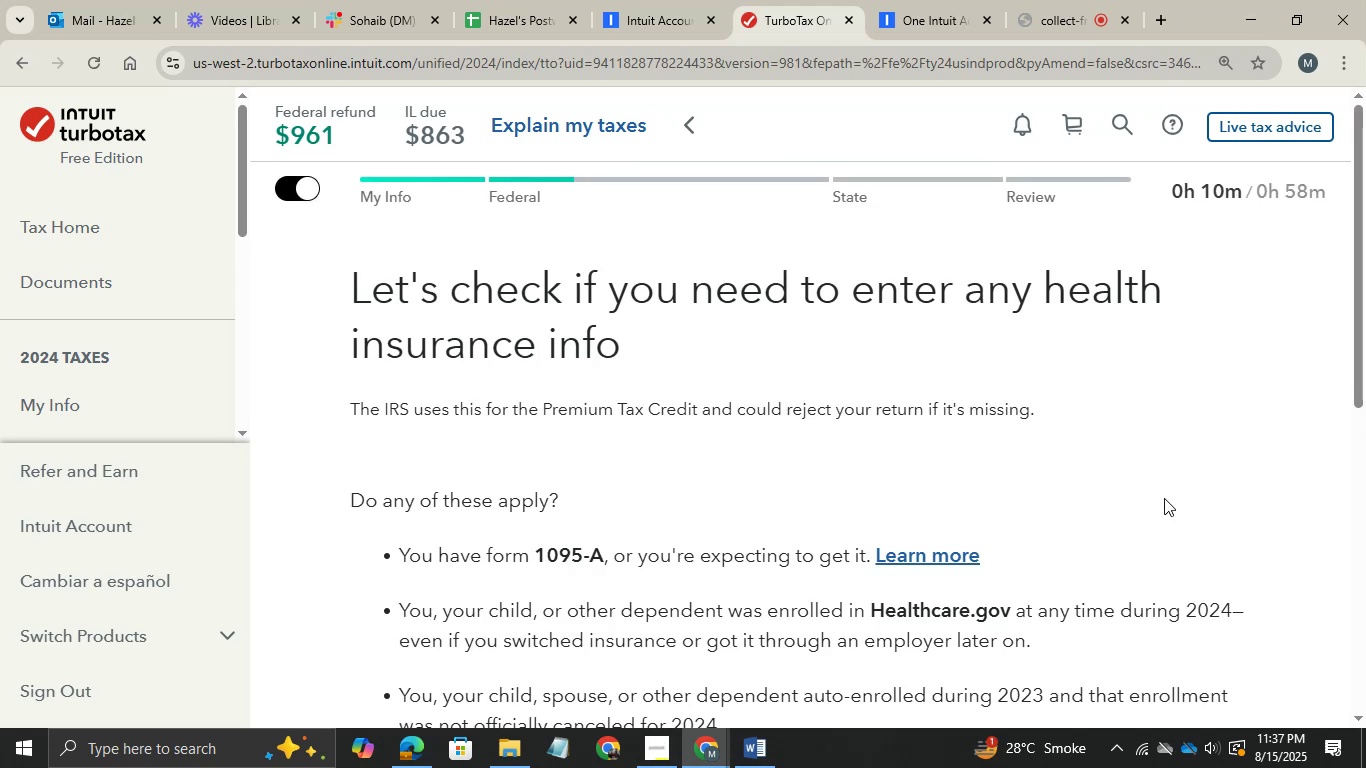 
scroll: coordinate [549, 482], scroll_direction: down, amount: 5.0
 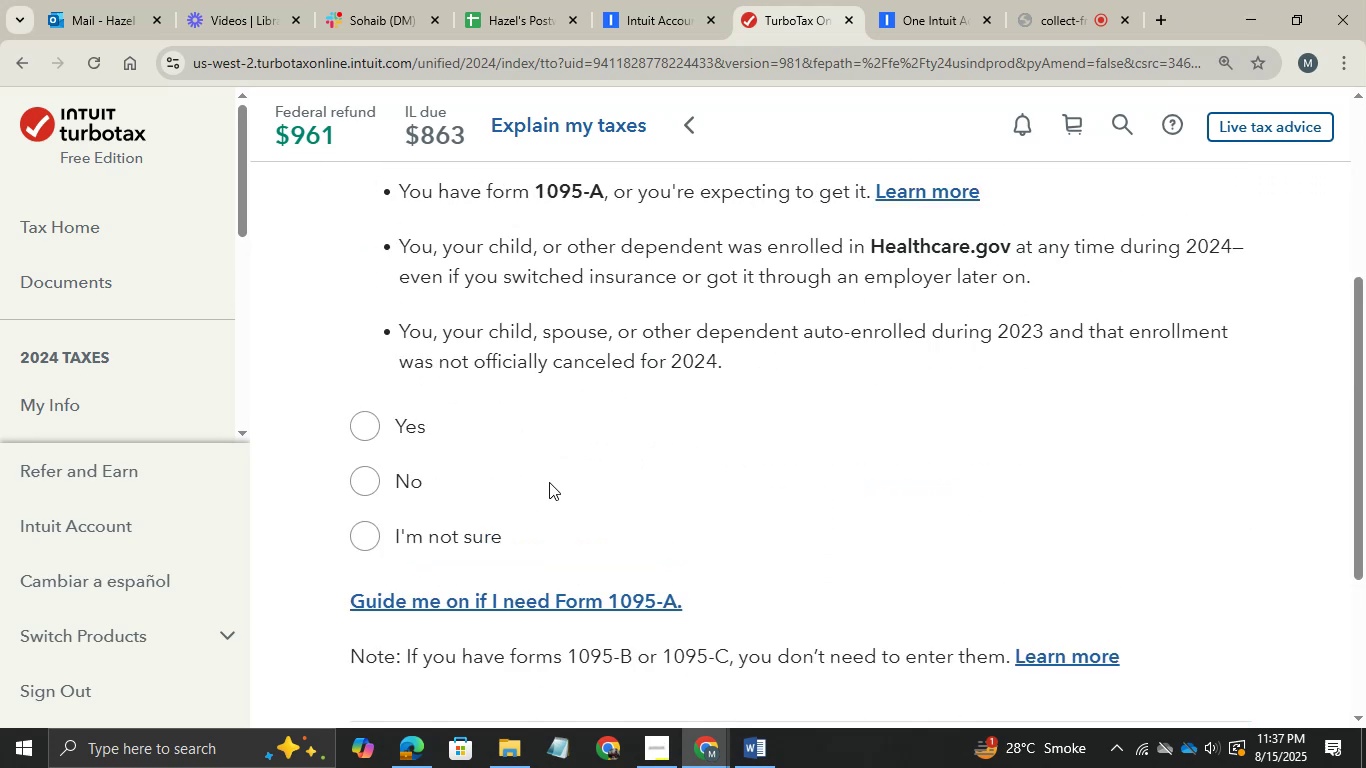 
right_click([549, 482])
 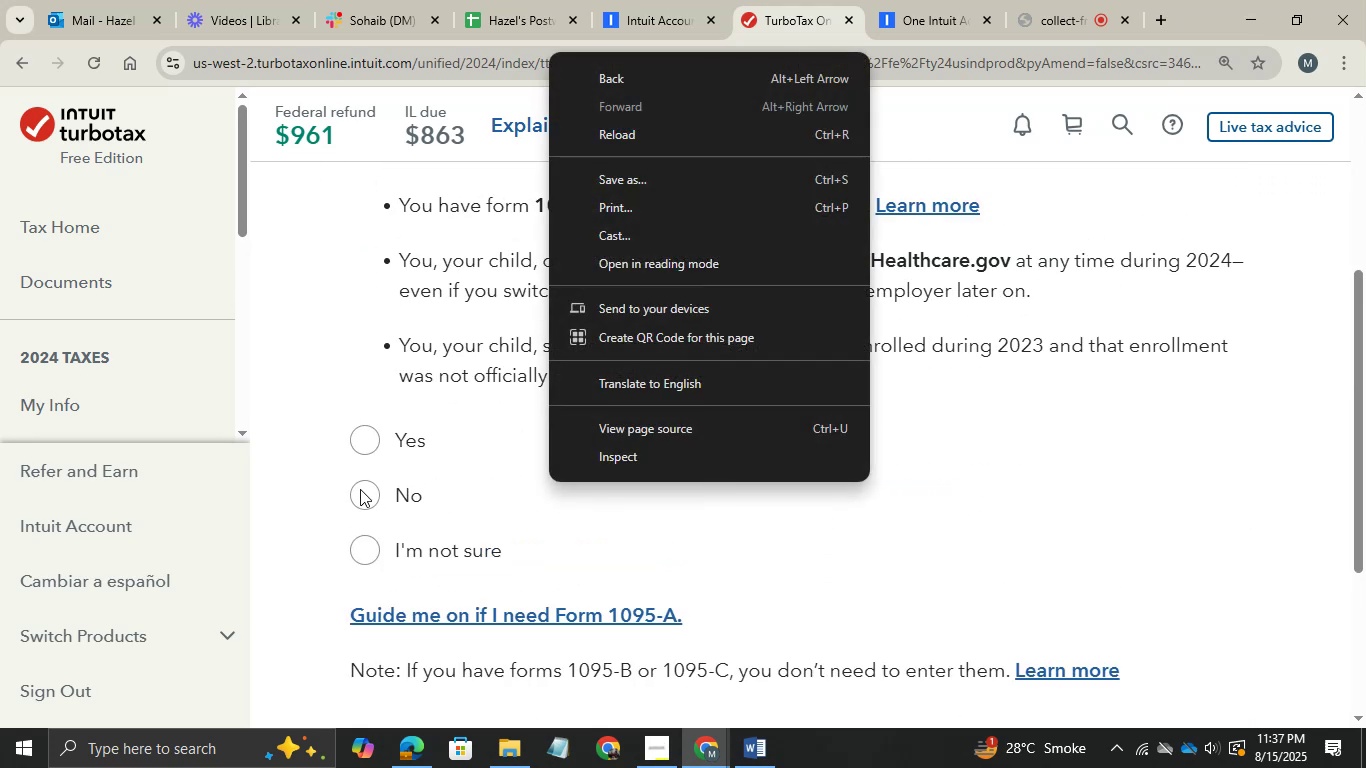 
left_click([360, 489])
 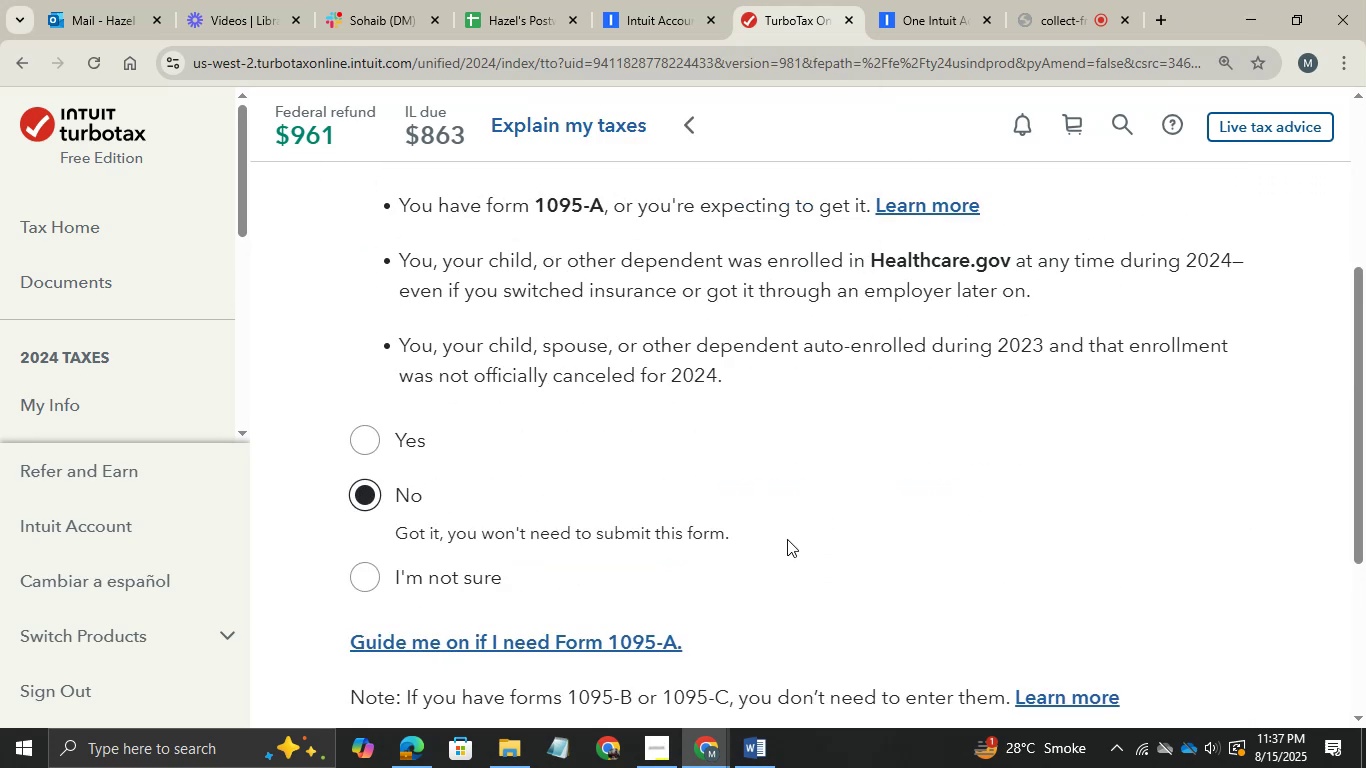 
scroll: coordinate [871, 556], scroll_direction: down, amount: 2.0
 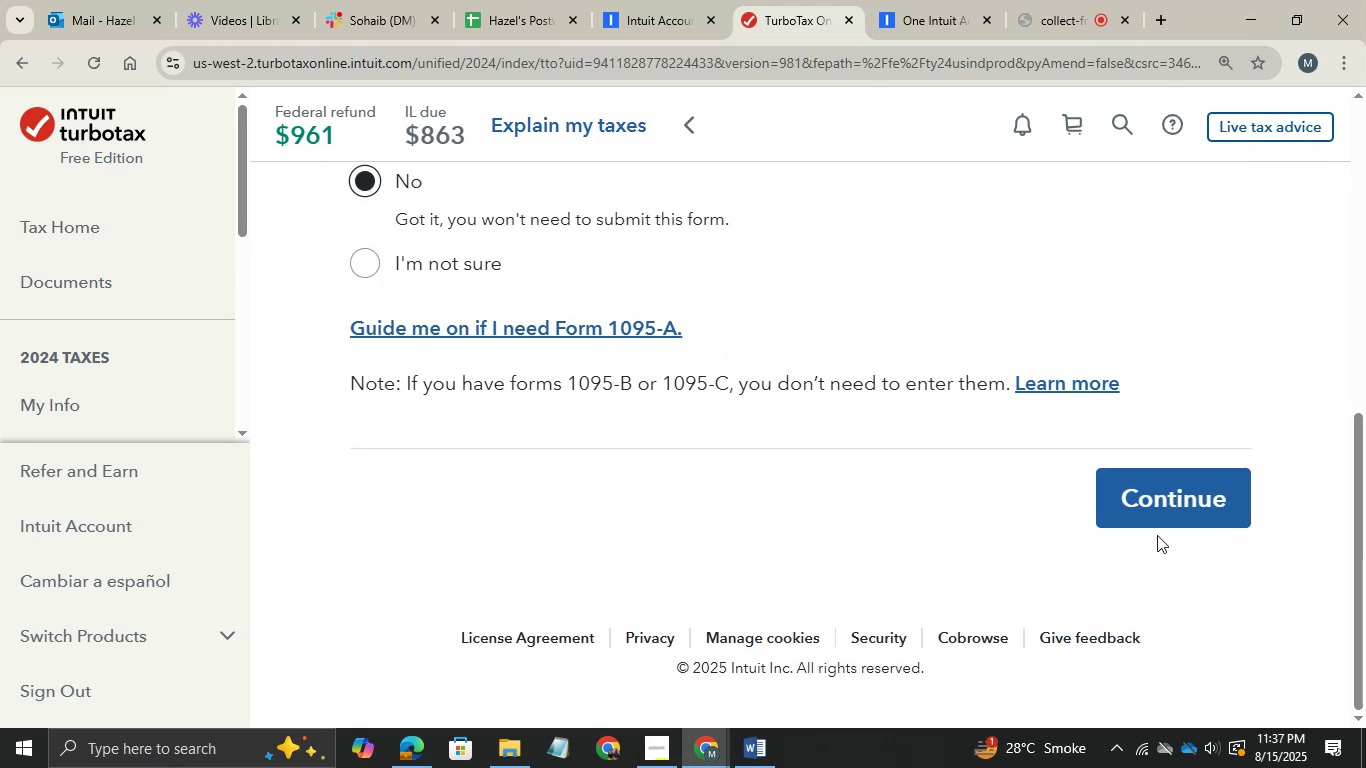 
left_click_drag(start_coordinate=[1159, 533], to_coordinate=[1159, 527])
 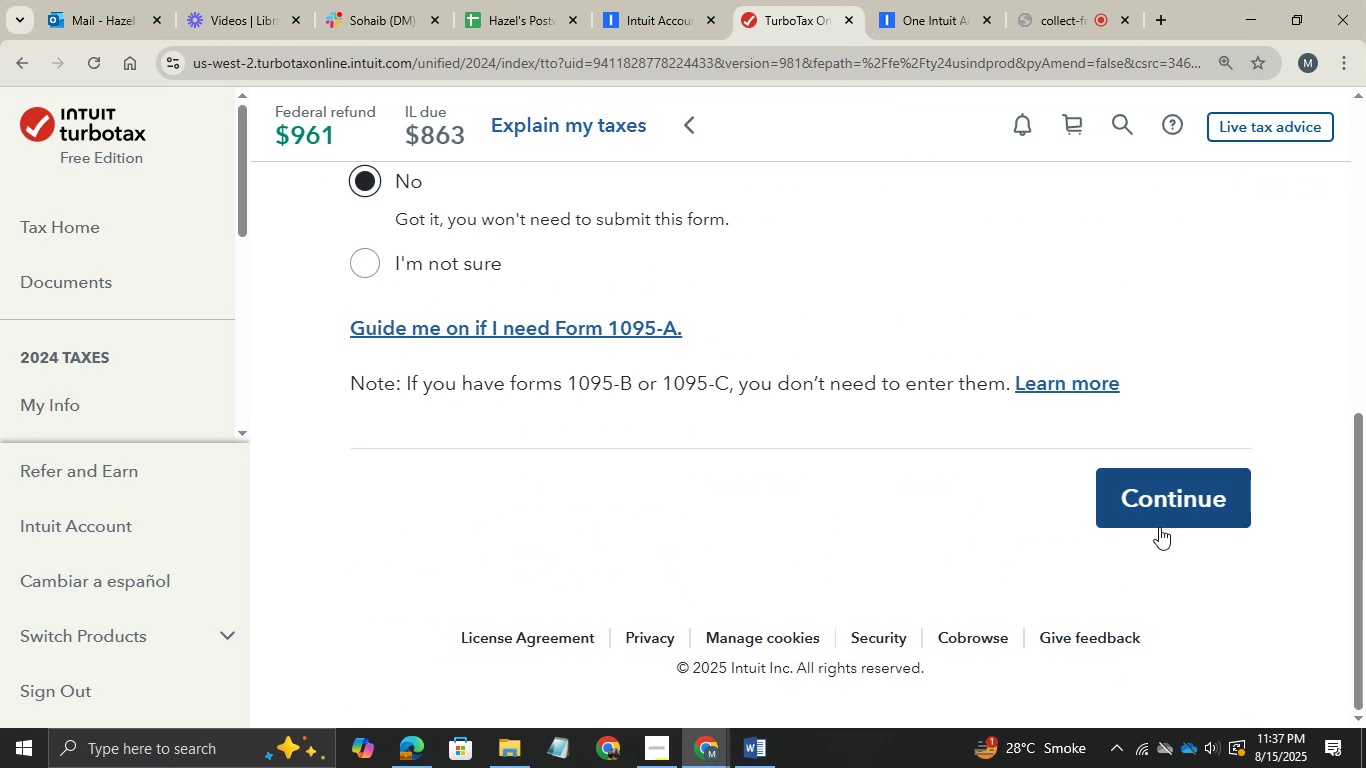 
double_click([1159, 527])
 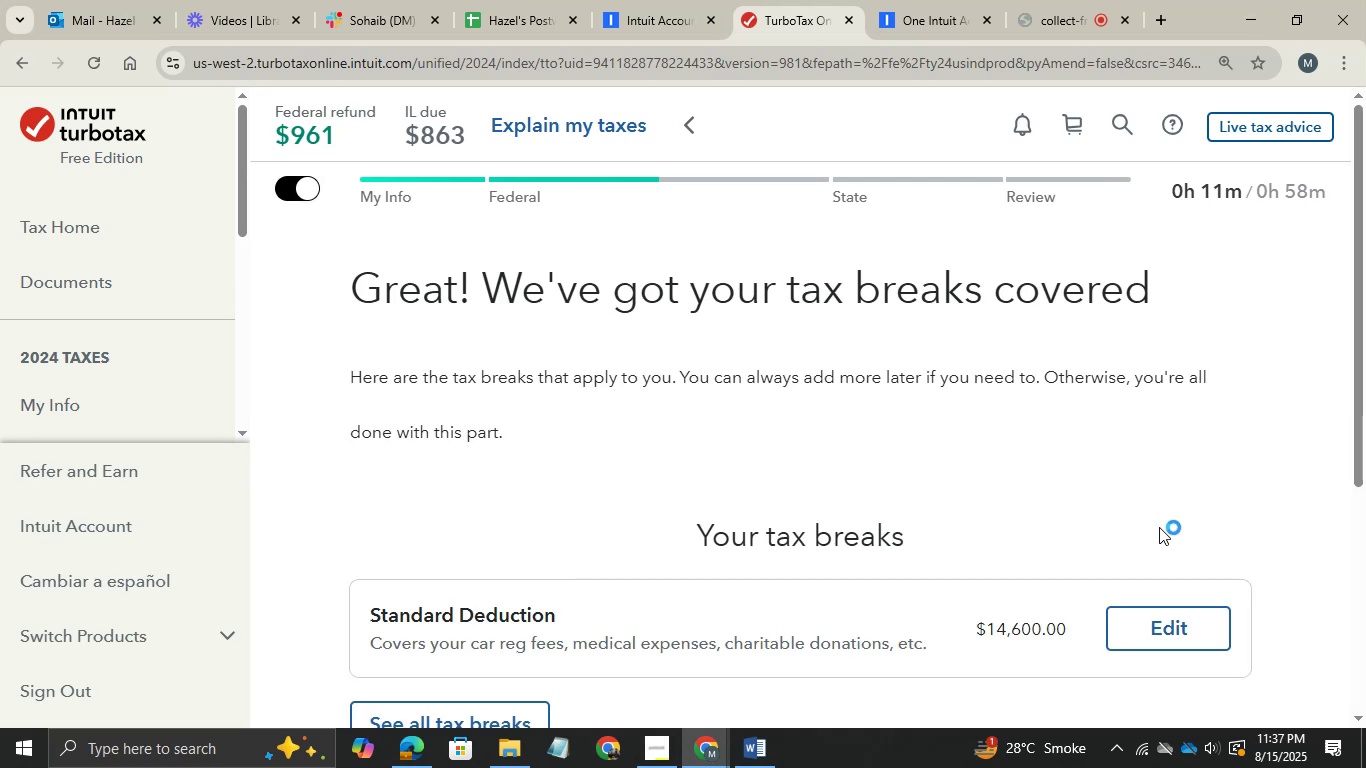 
scroll: coordinate [807, 362], scroll_direction: down, amount: 2.0
 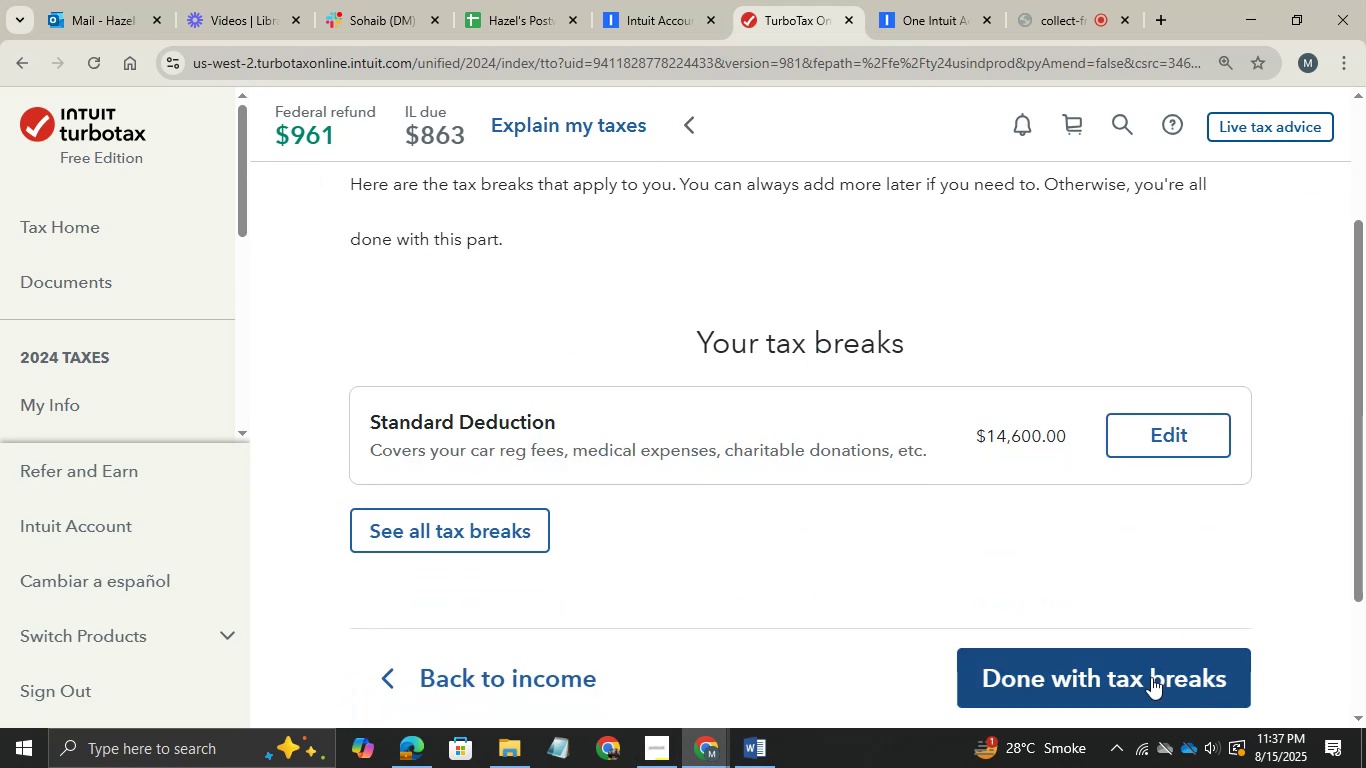 
left_click([1151, 677])
 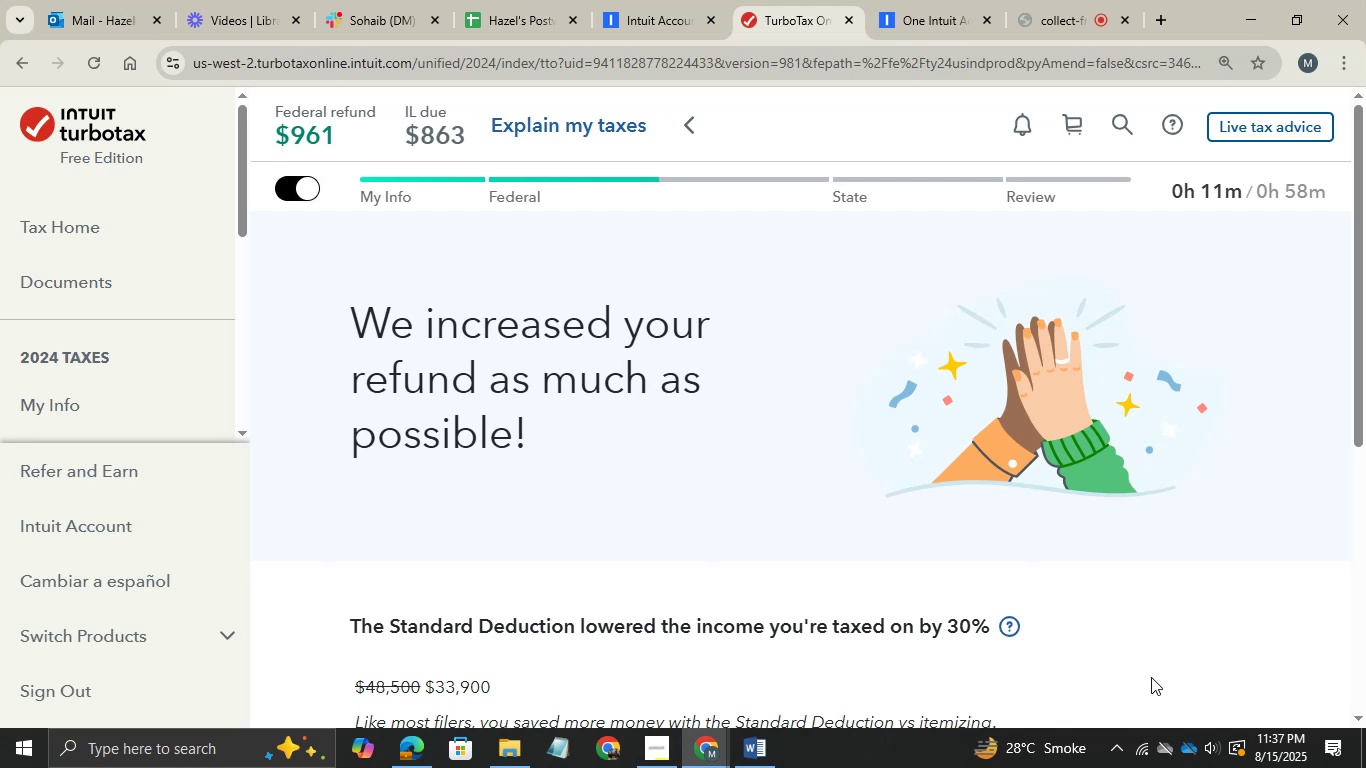 
wait(6.08)
 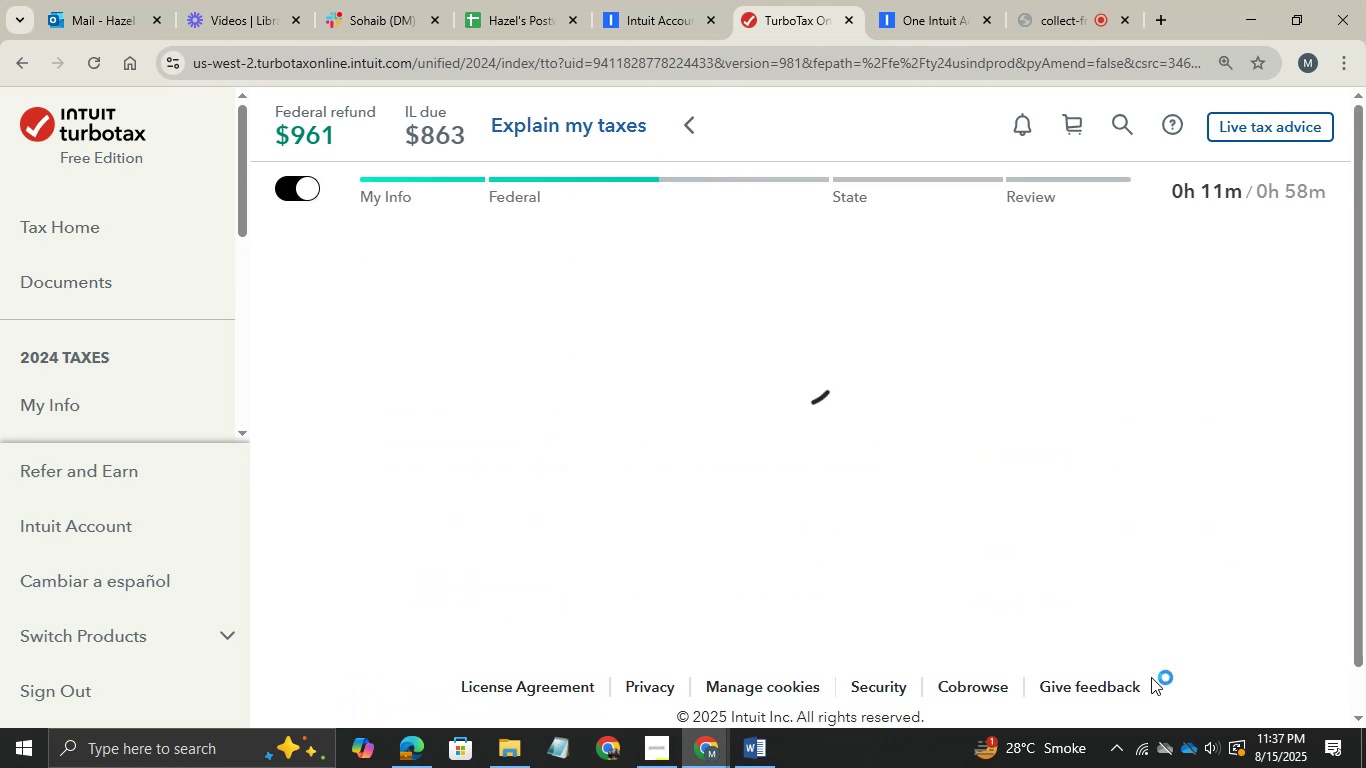 
scroll: coordinate [835, 475], scroll_direction: down, amount: 2.0
 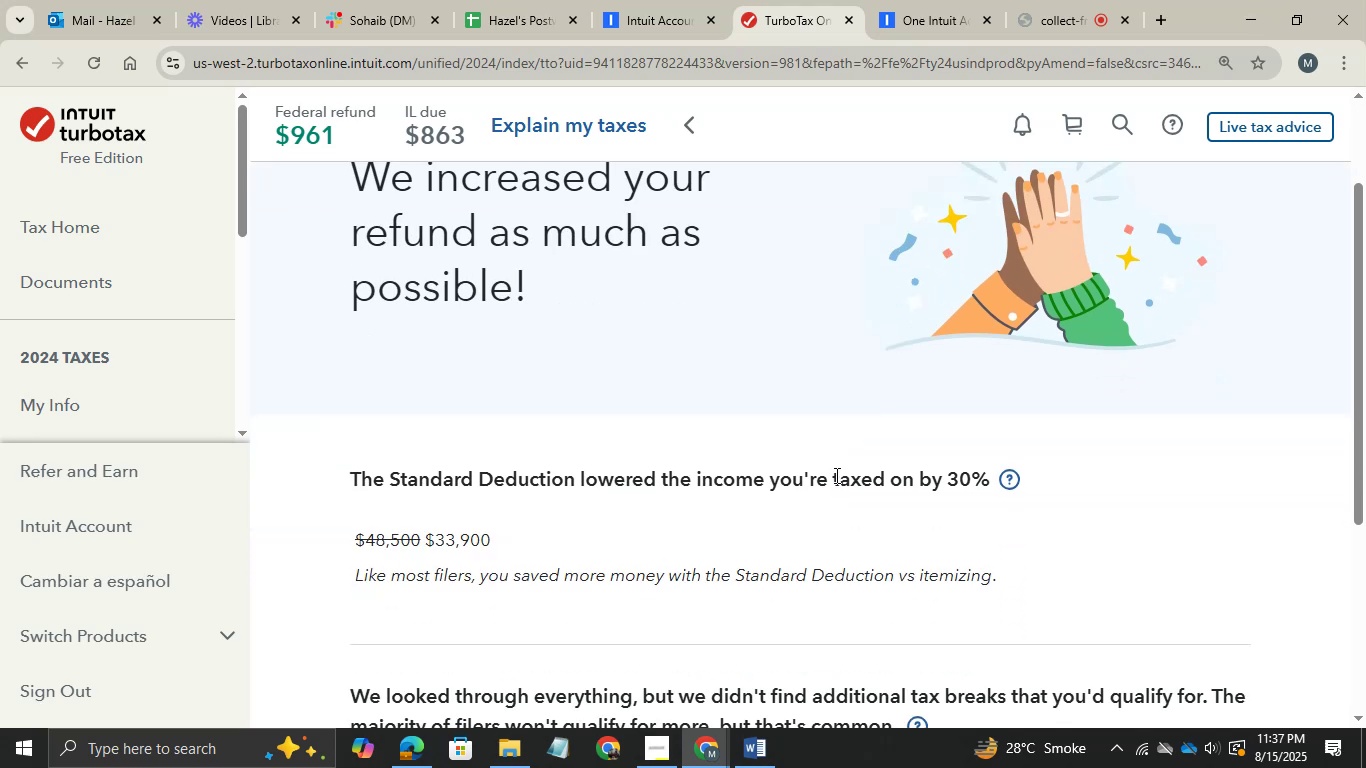 
scroll: coordinate [835, 477], scroll_direction: none, amount: 0.0
 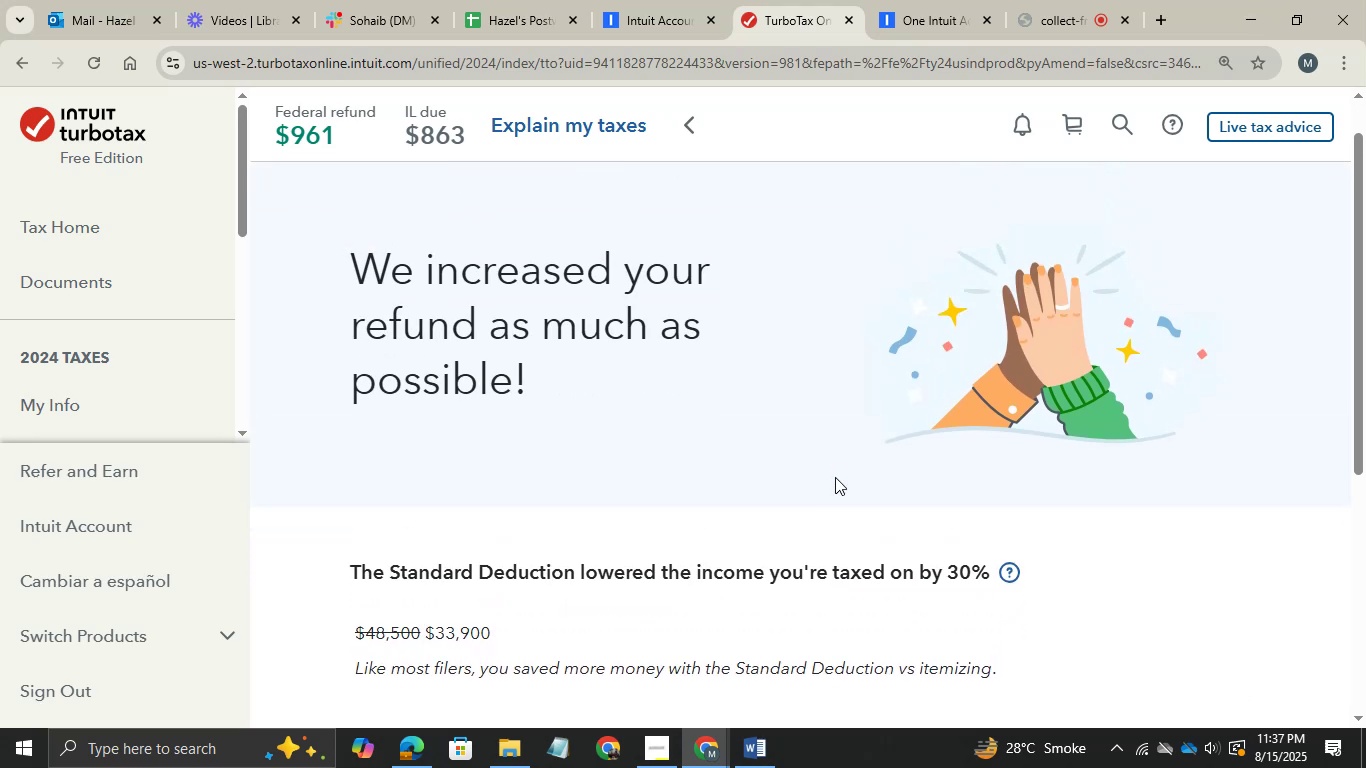 
scroll: coordinate [835, 477], scroll_direction: down, amount: 7.0
 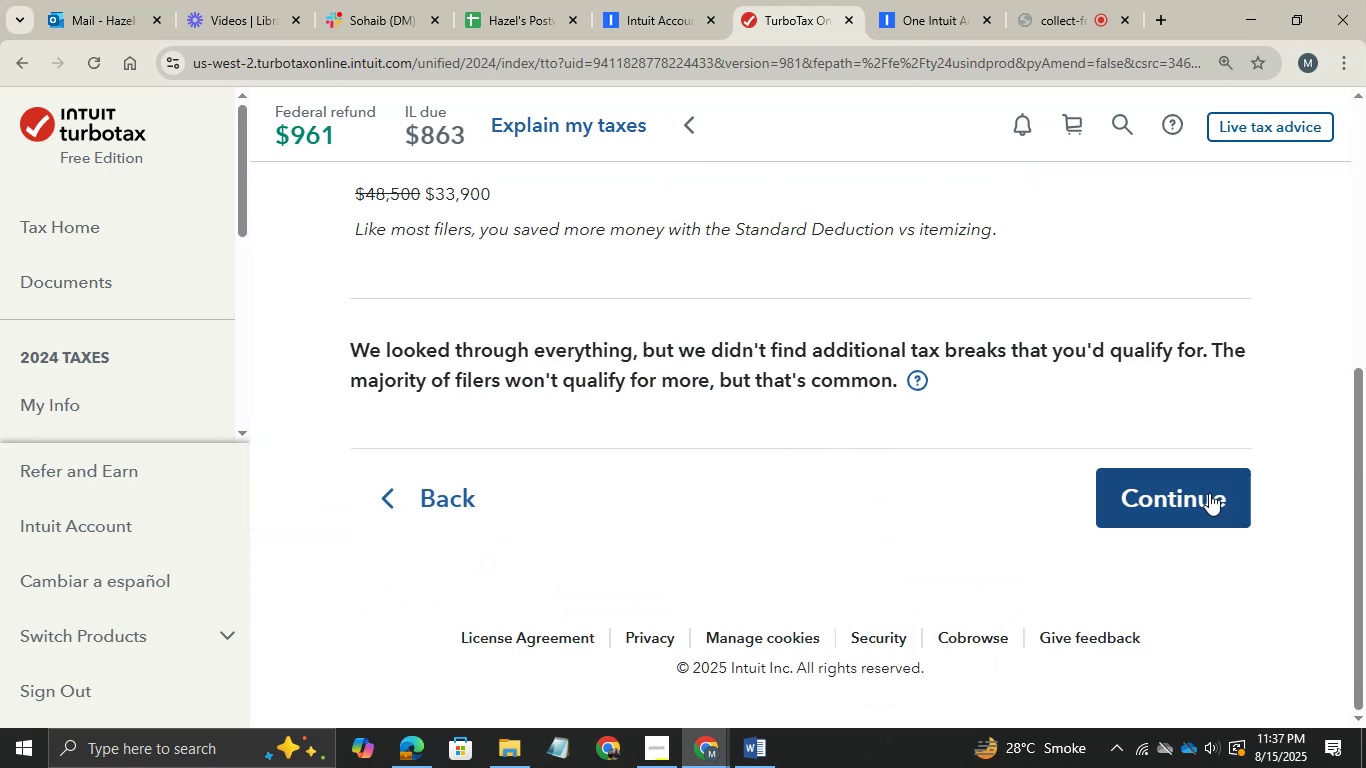 
left_click([1201, 482])
 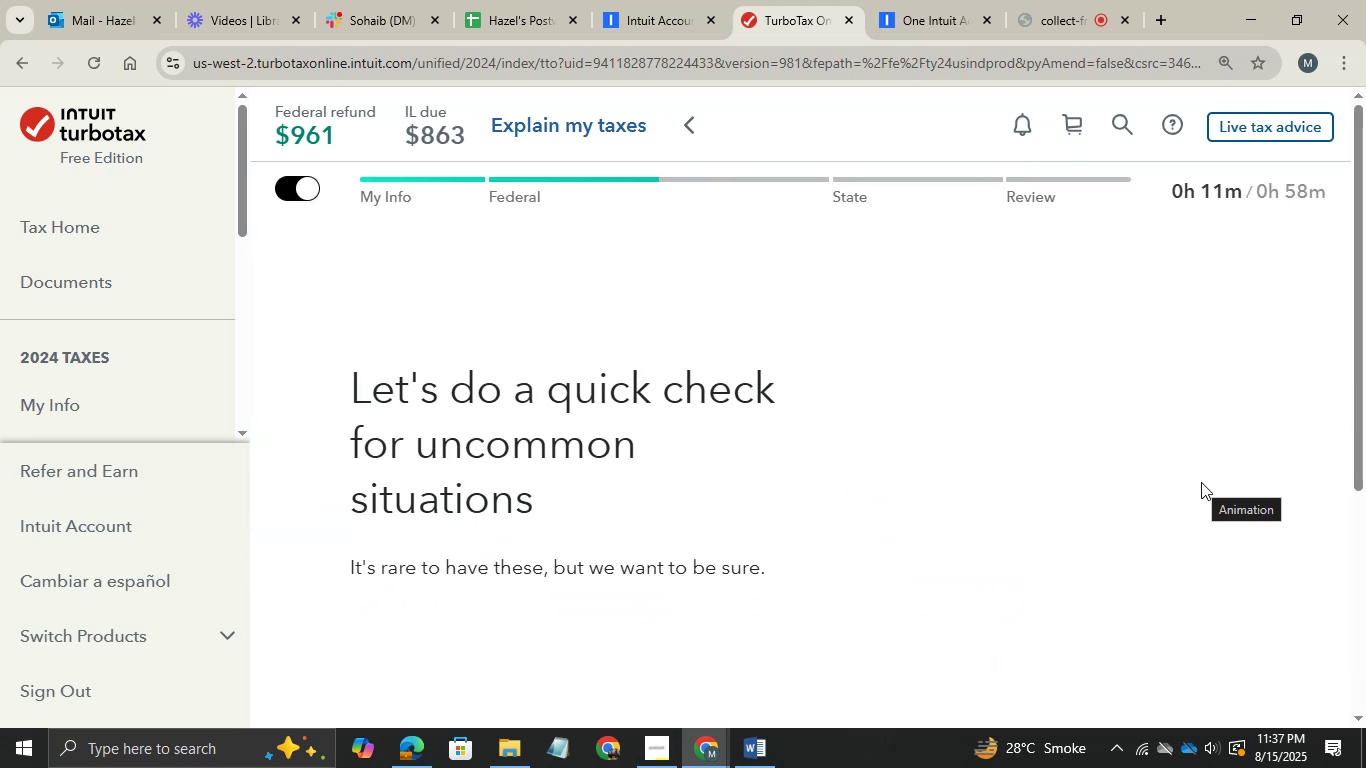 
scroll: coordinate [1198, 482], scroll_direction: none, amount: 0.0
 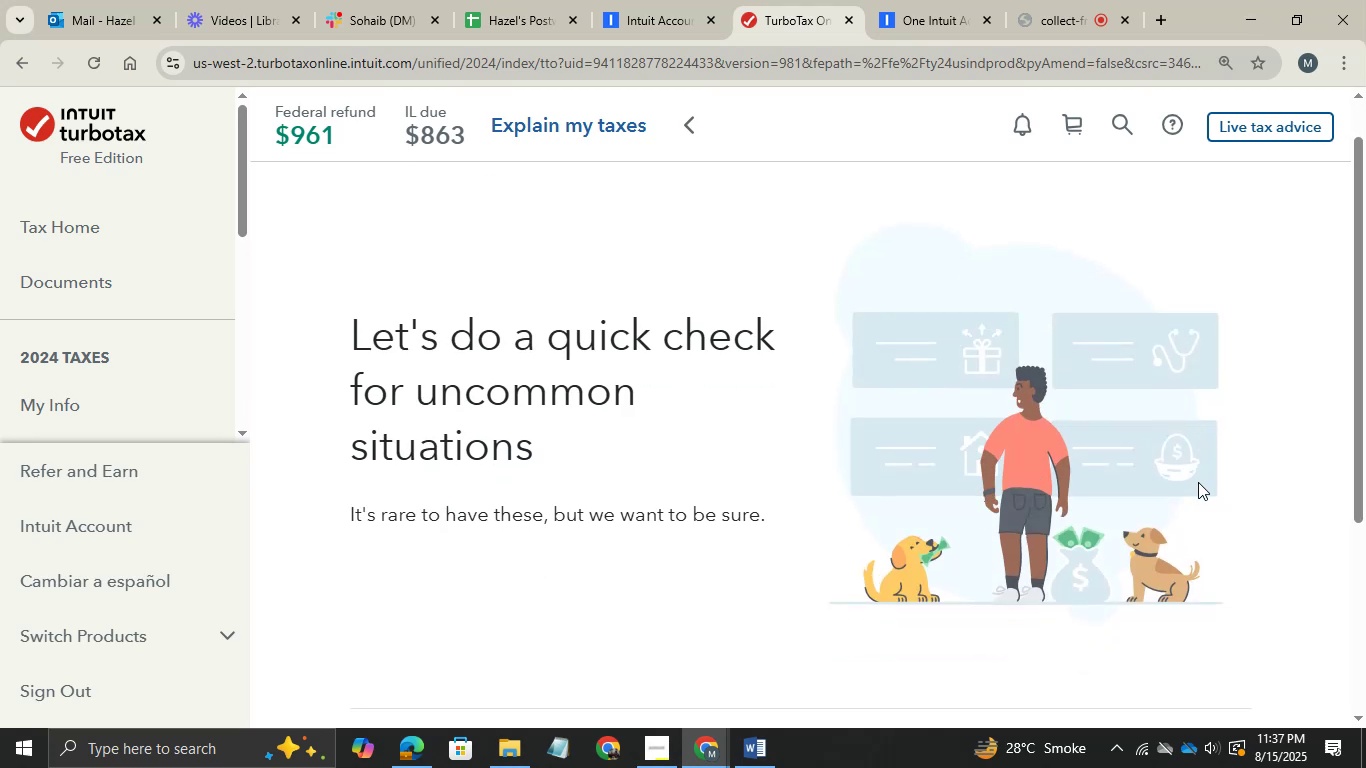 
scroll: coordinate [1198, 482], scroll_direction: down, amount: 4.0
 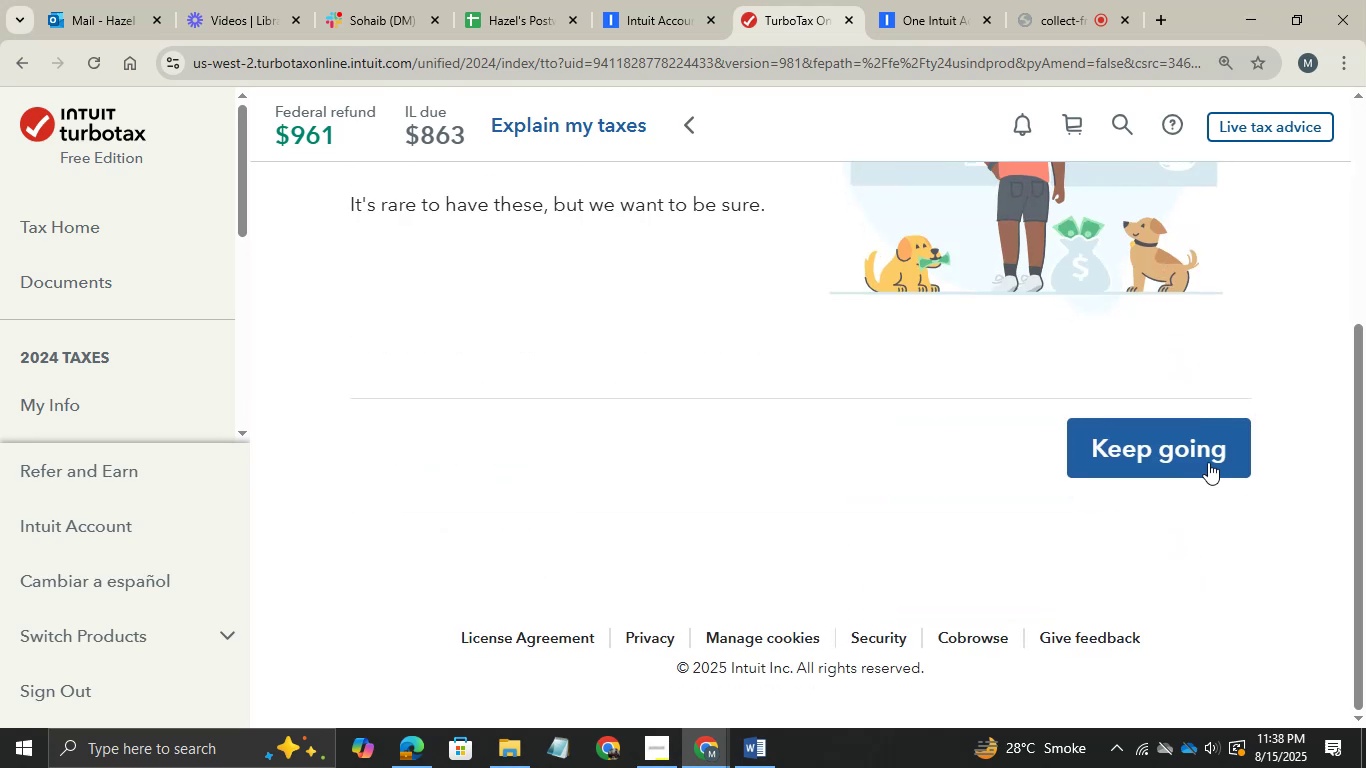 
left_click([1208, 462])
 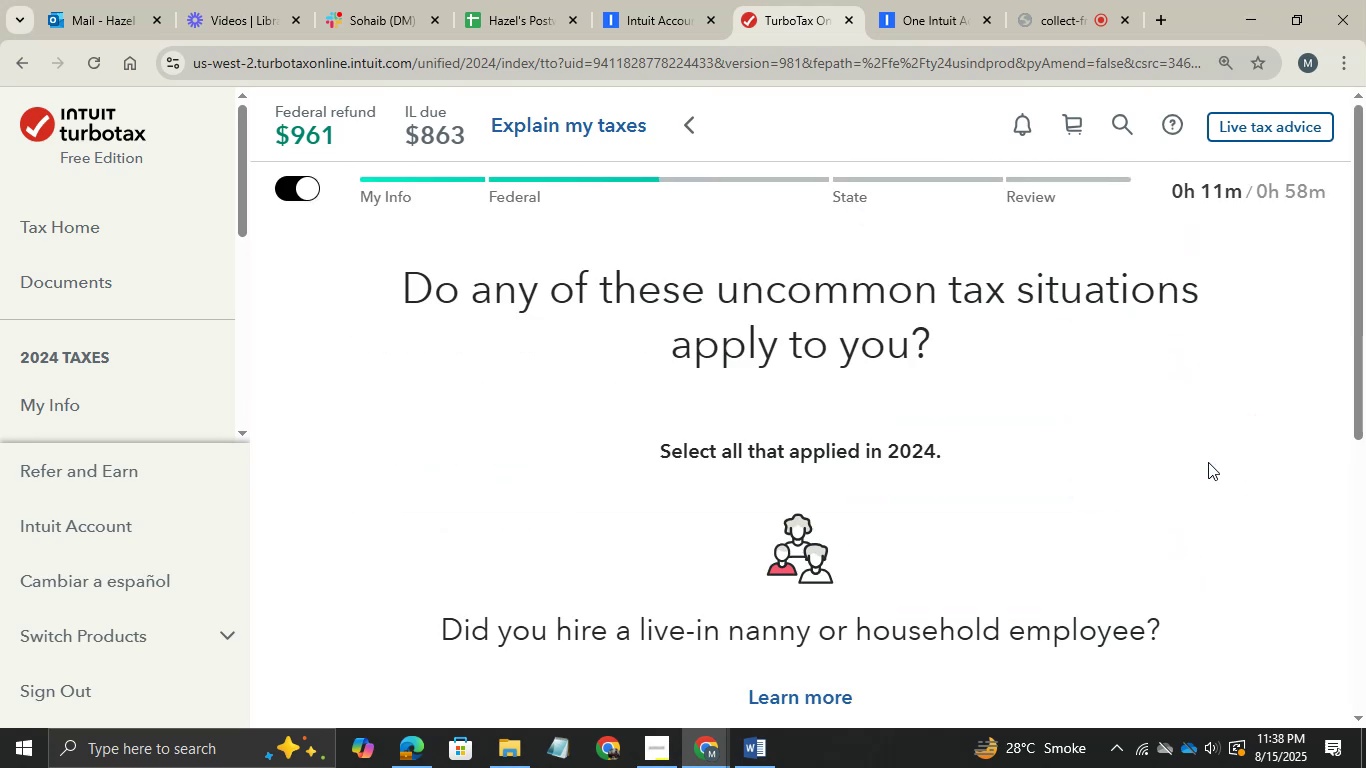 
scroll: coordinate [1208, 462], scroll_direction: down, amount: 3.0
 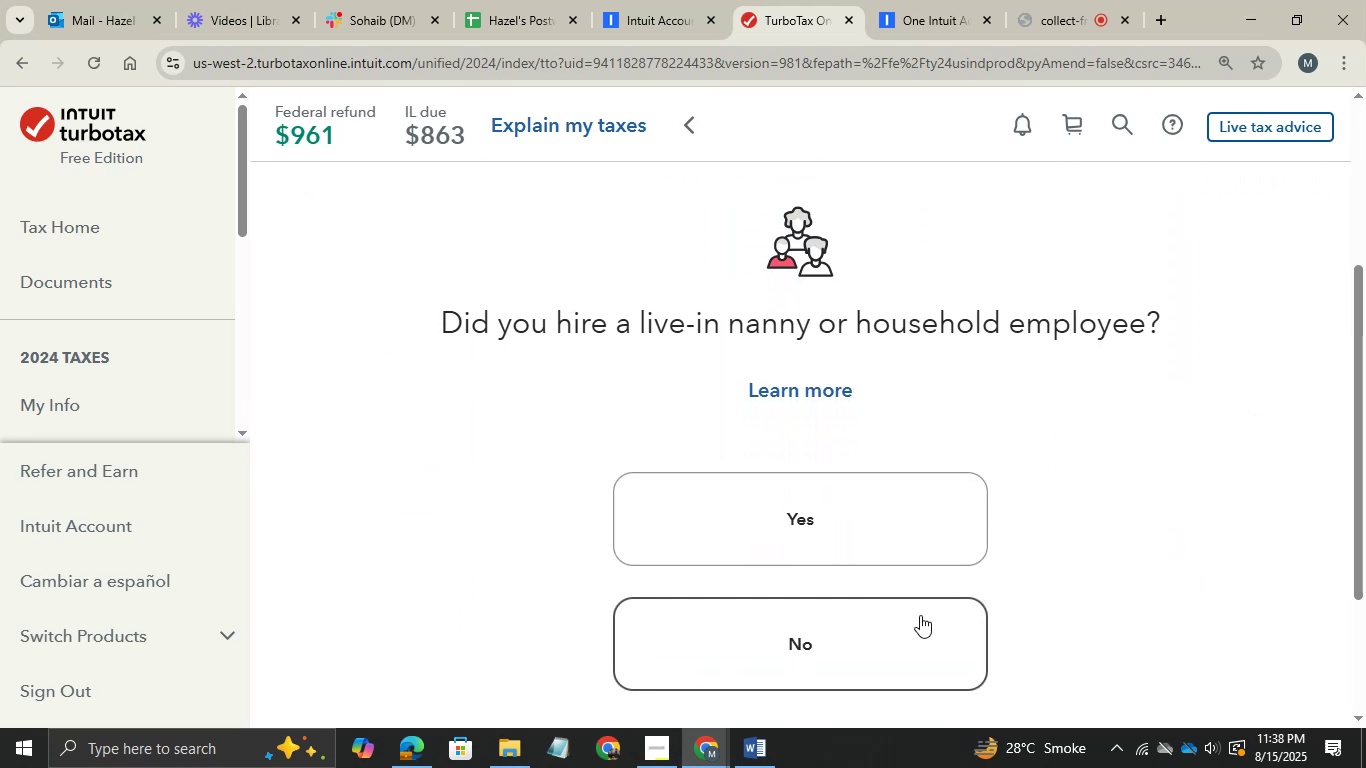 
left_click([916, 616])
 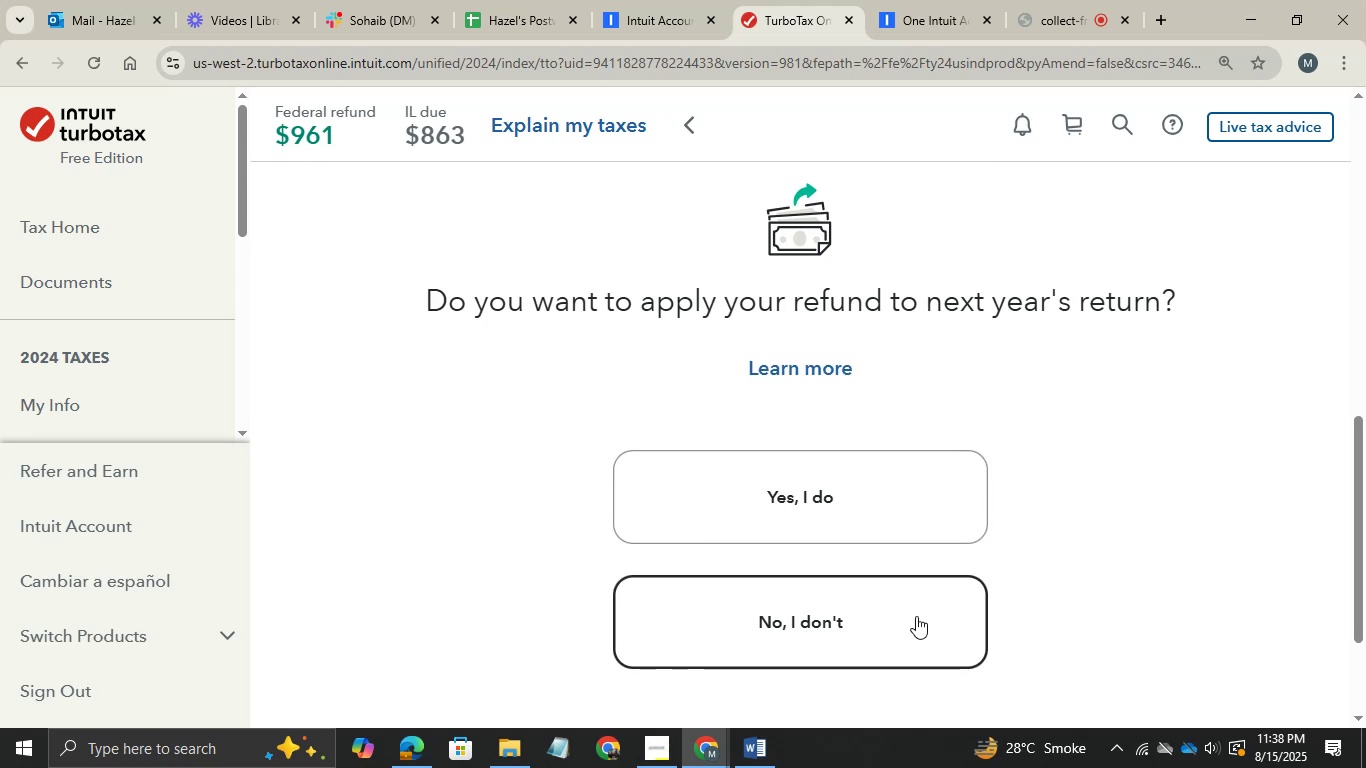 
left_click([916, 616])
 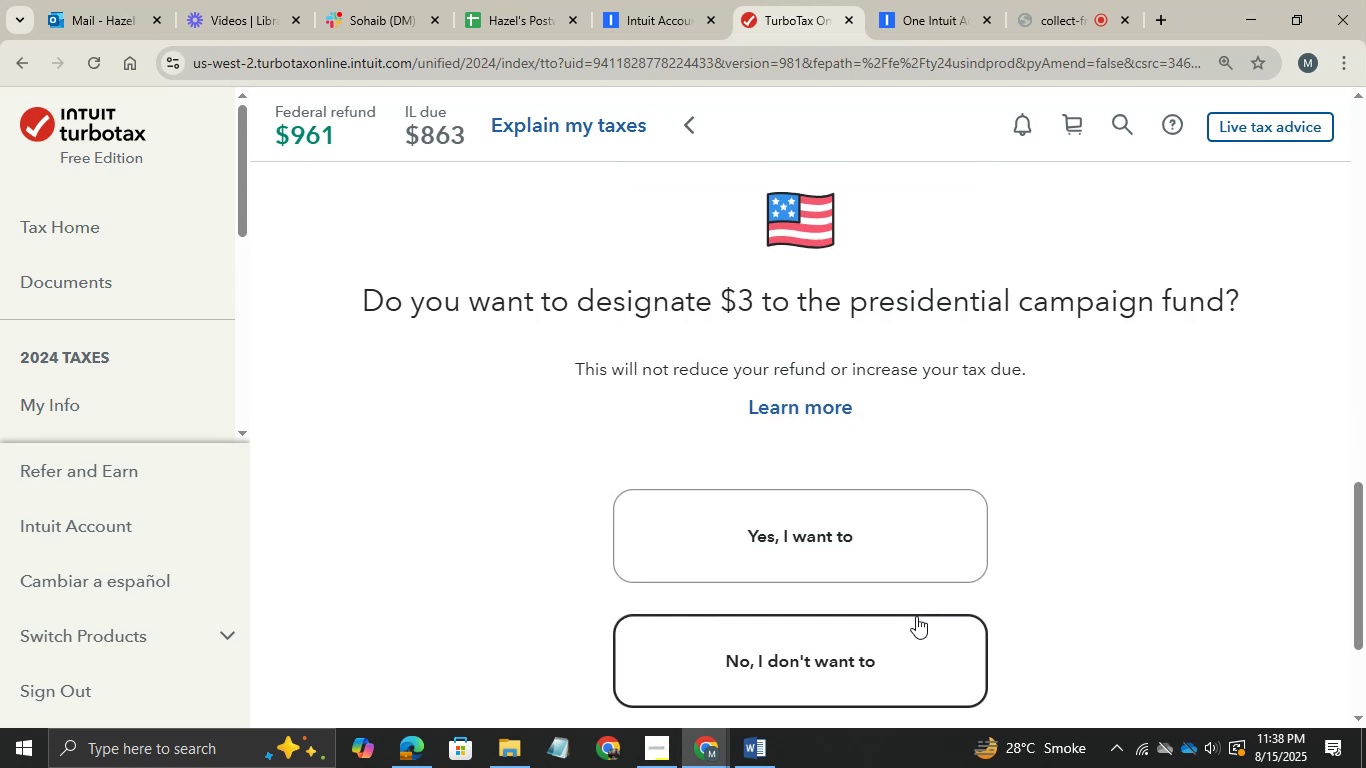 
left_click([916, 616])
 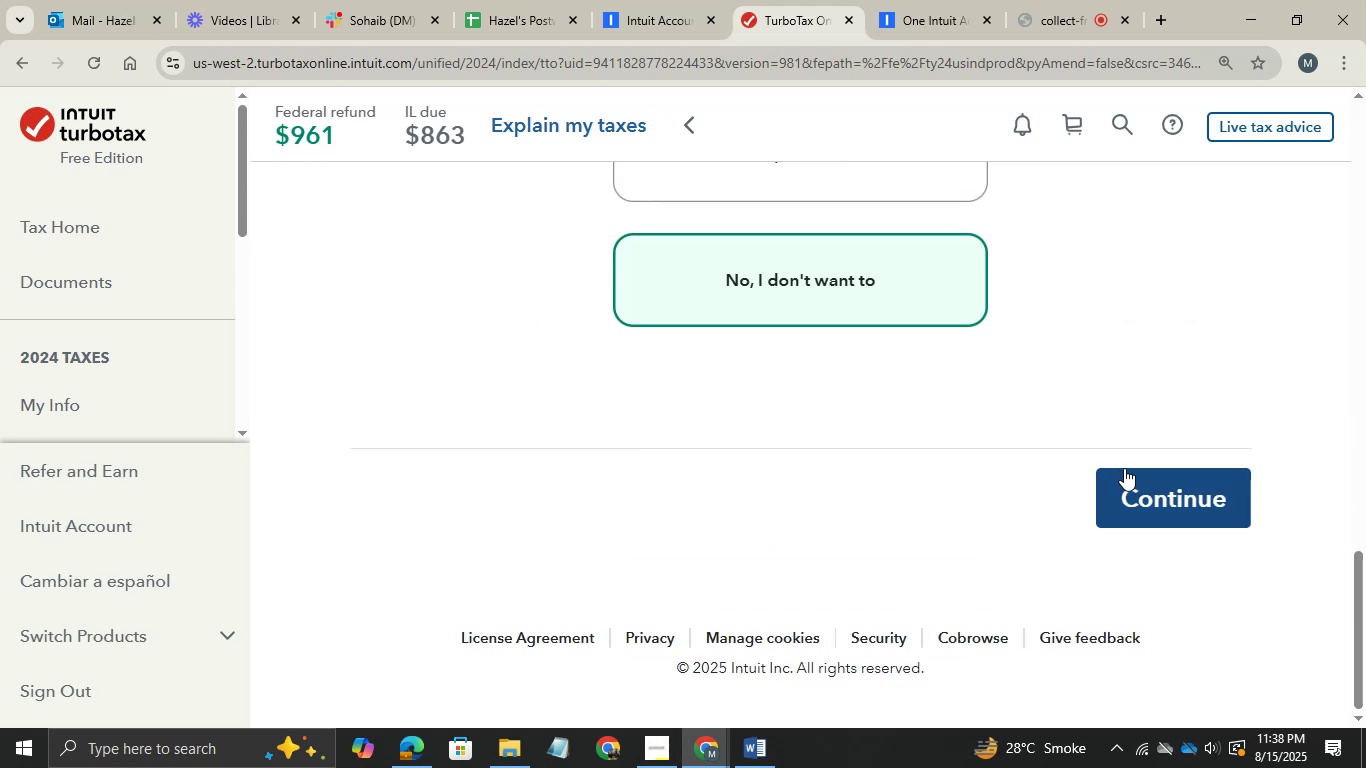 
left_click([1142, 475])
 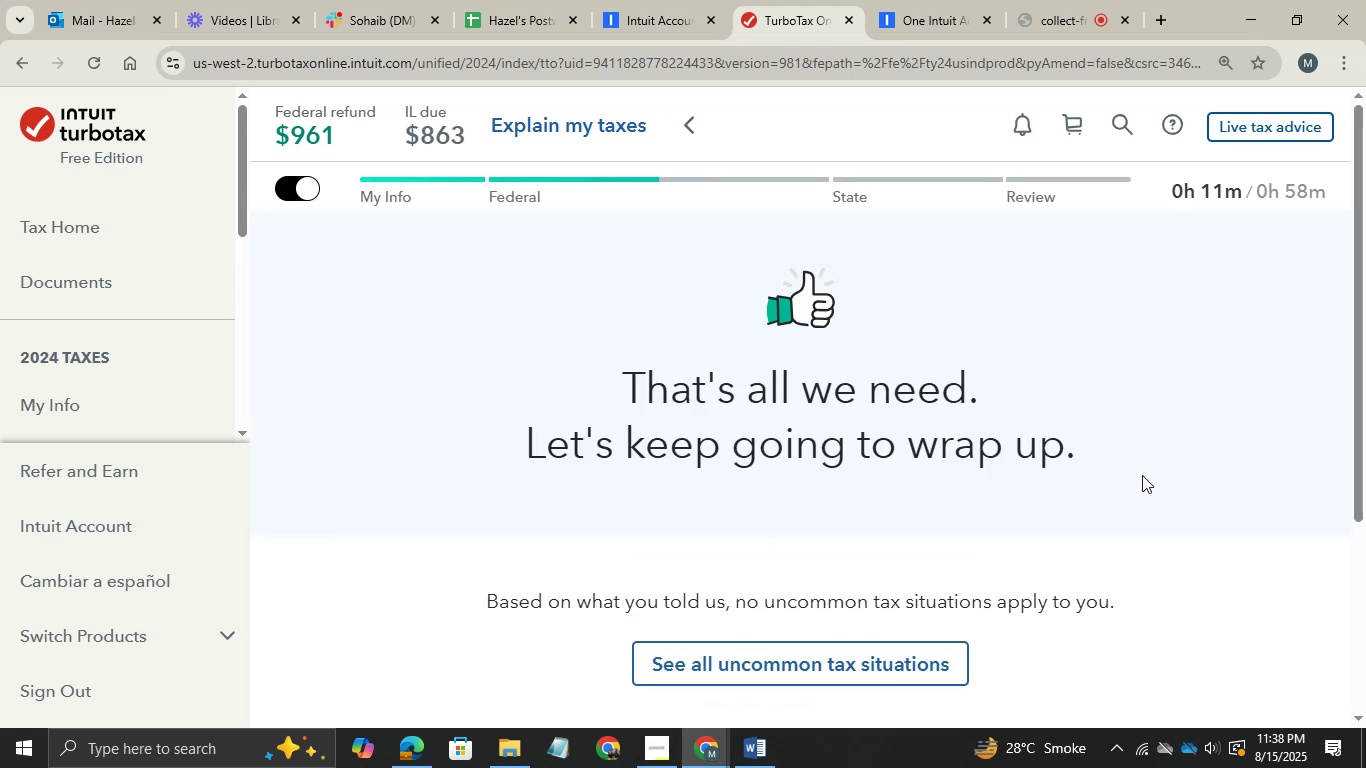 
scroll: coordinate [913, 439], scroll_direction: down, amount: 2.0
 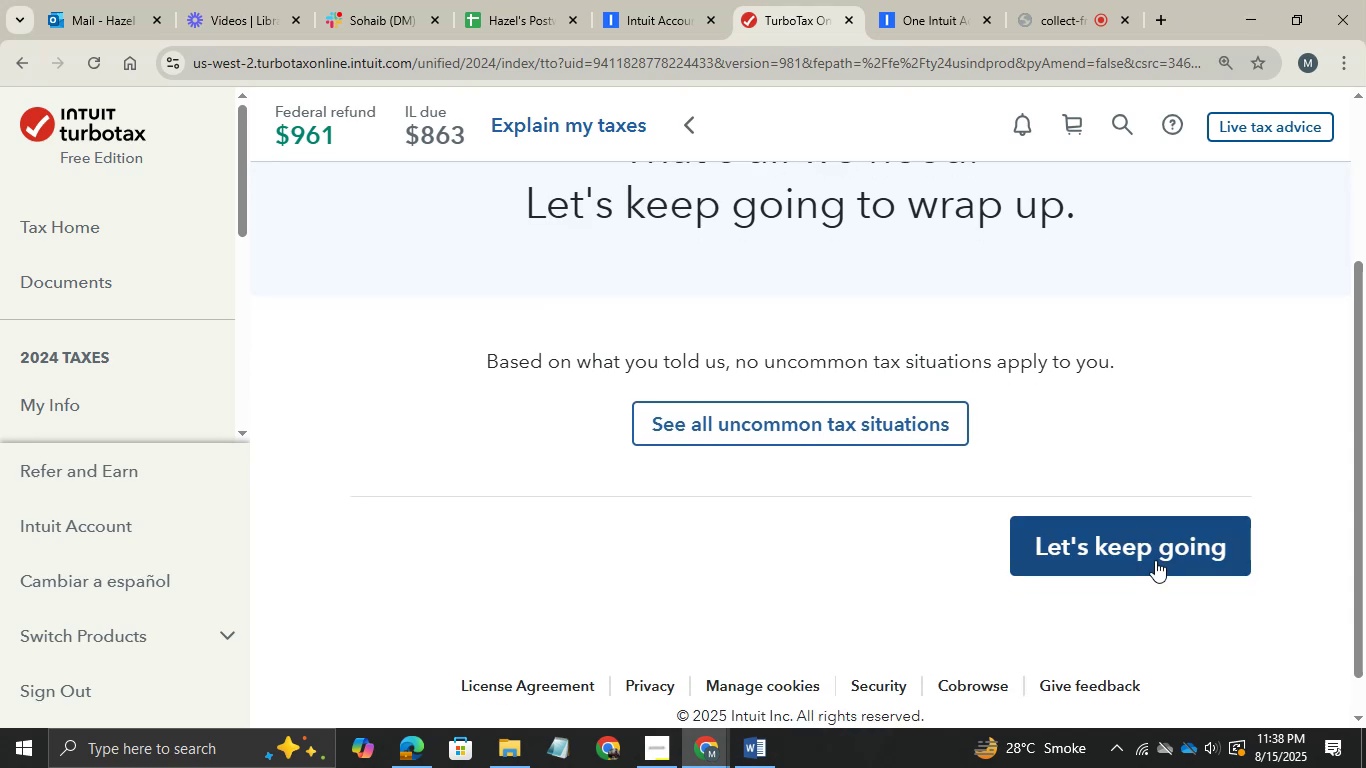 
left_click([1155, 560])
 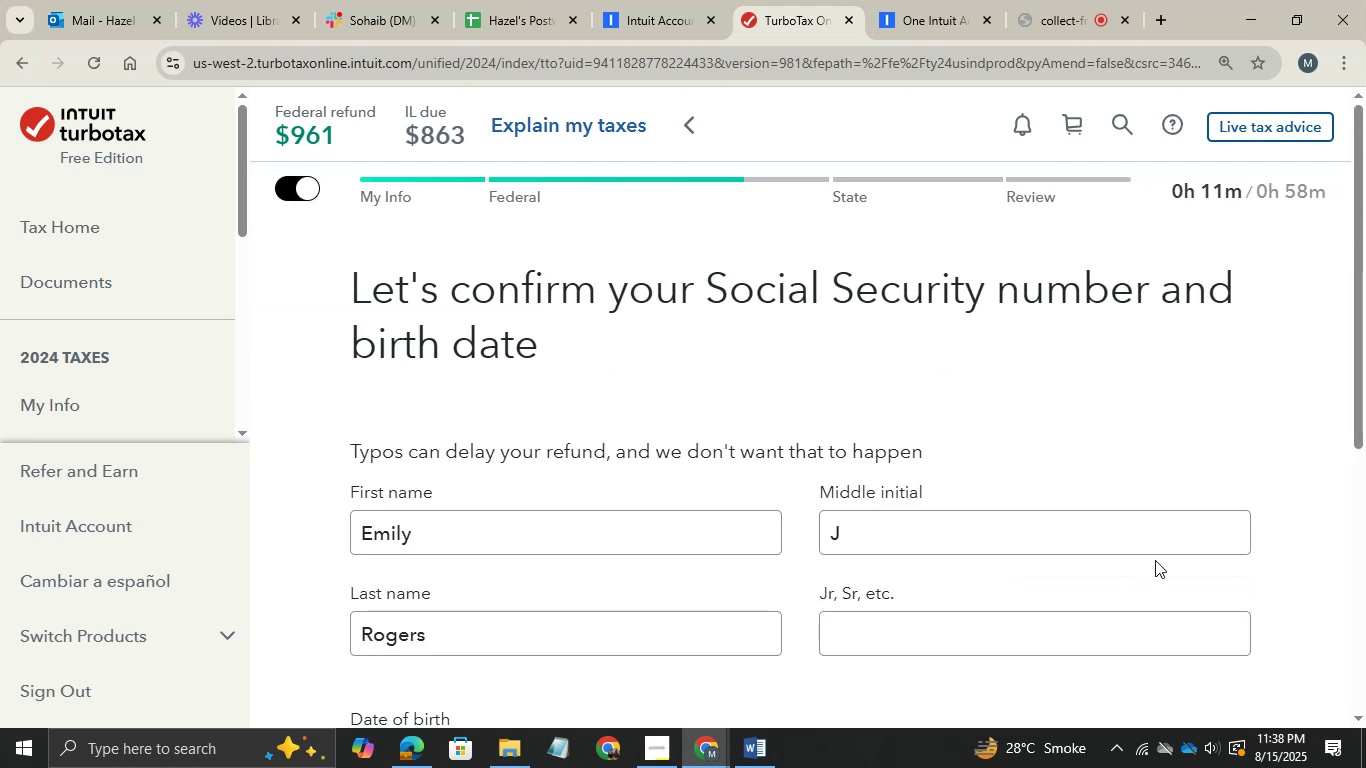 
wait(6.11)
 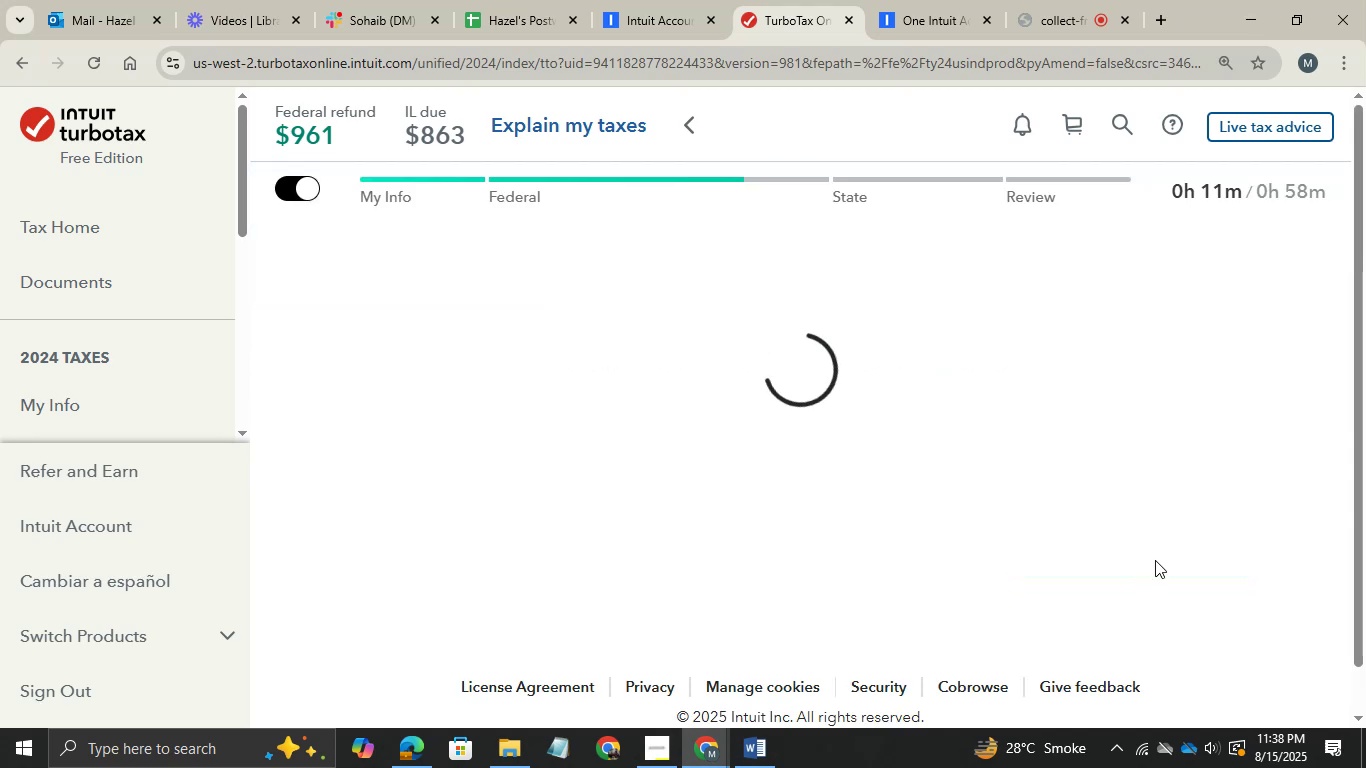 
scroll: coordinate [901, 510], scroll_direction: down, amount: 3.0
 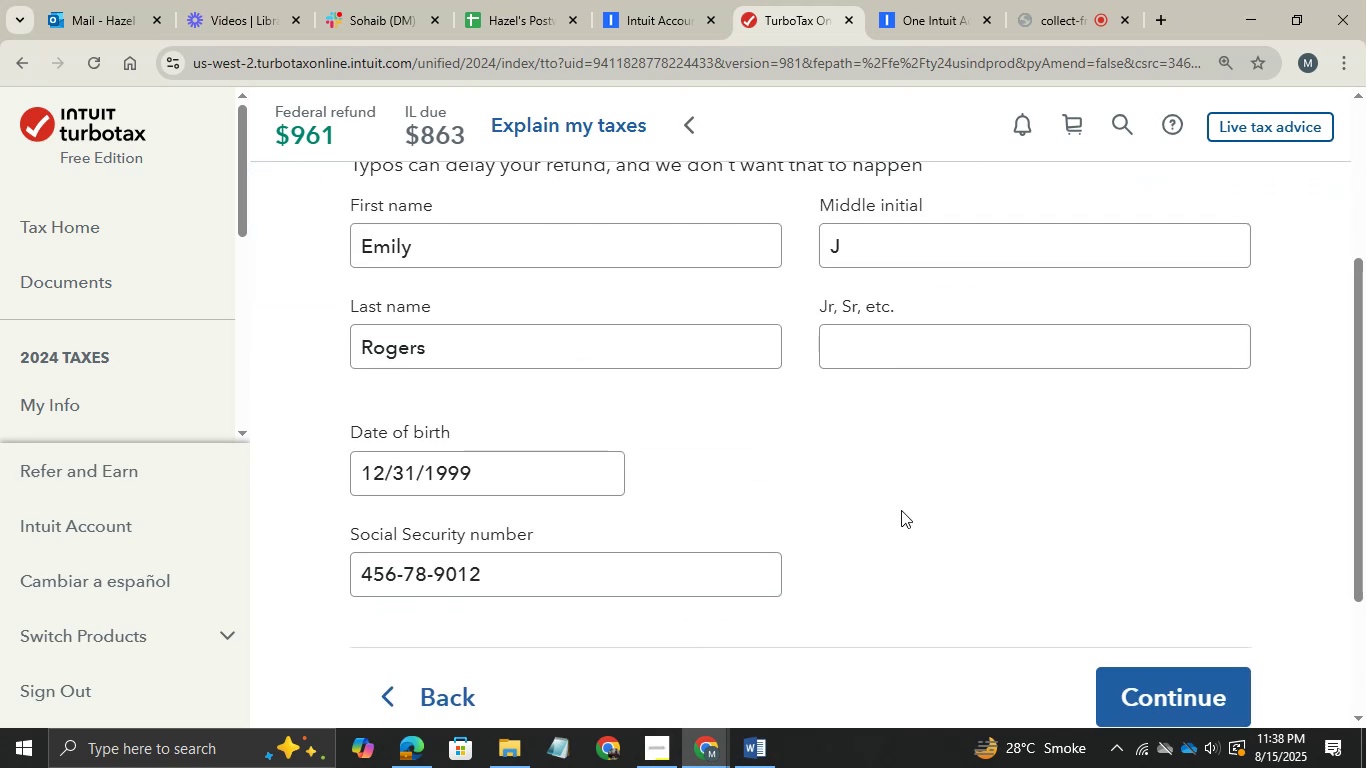 
hold_key(key=AltLeft, duration=0.49)
 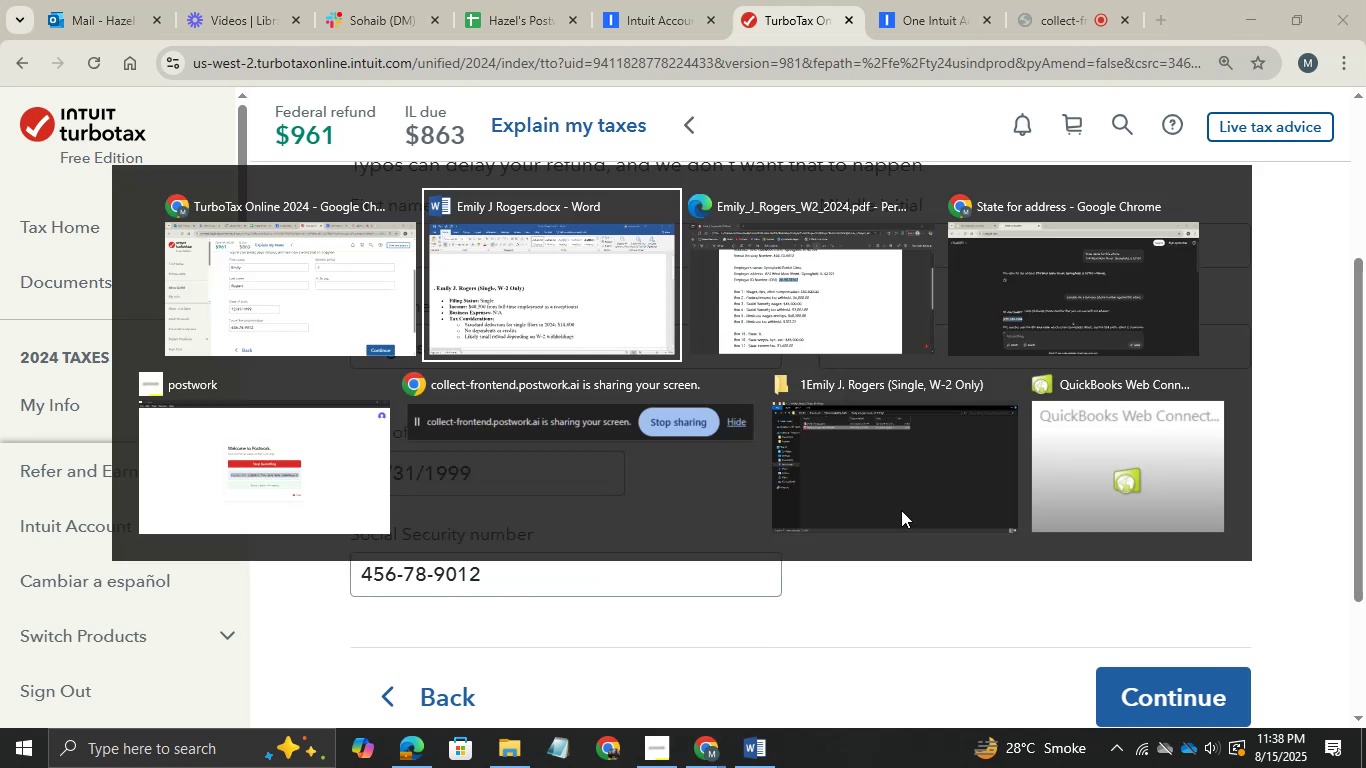 
hold_key(key=Tab, duration=0.41)
 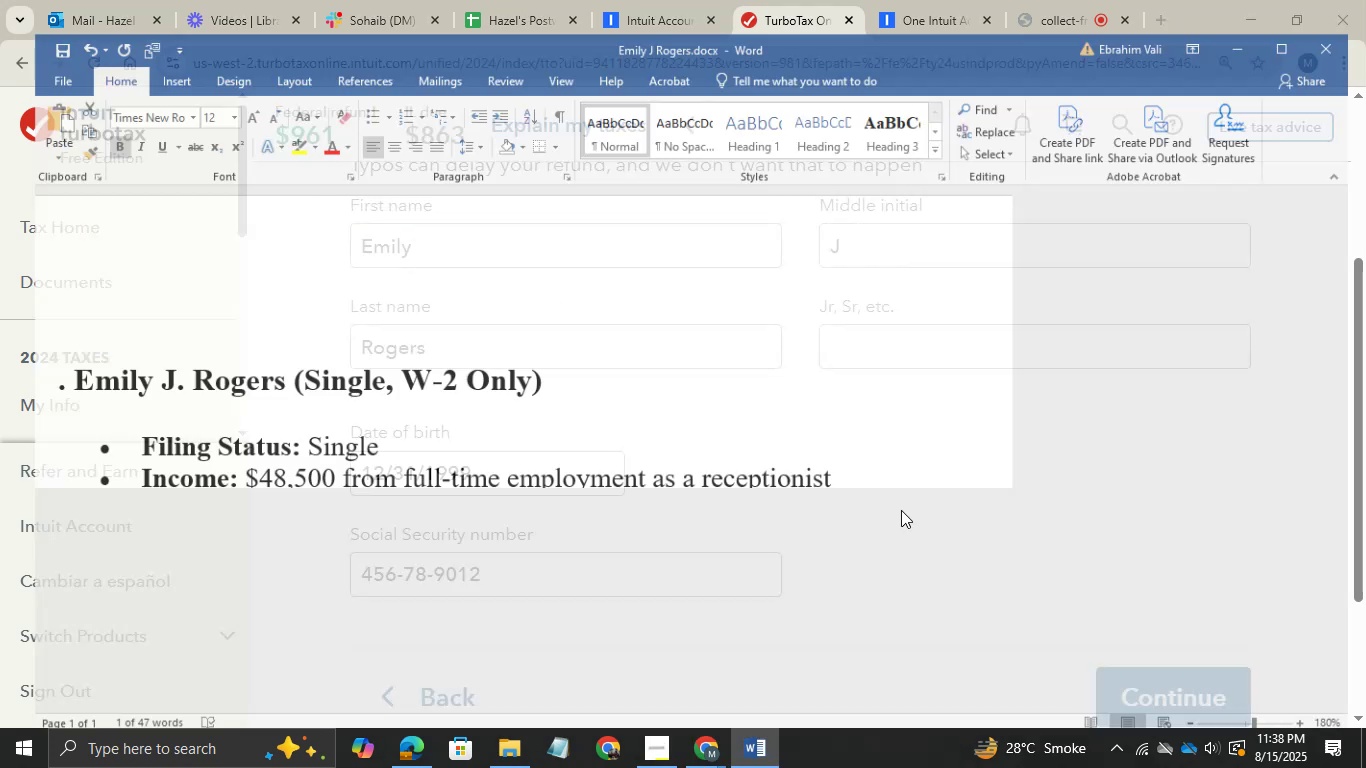 
key(Tab)
 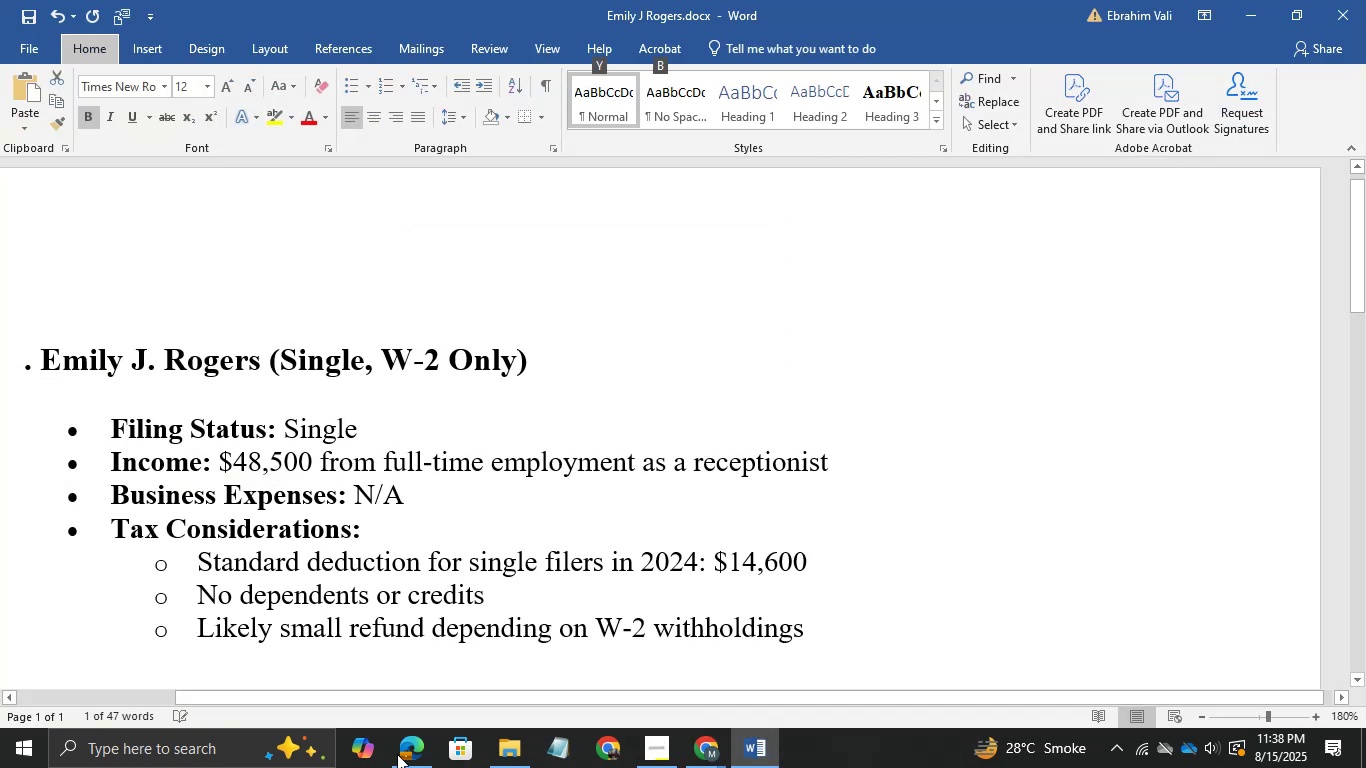 
key(Alt+AltLeft)
 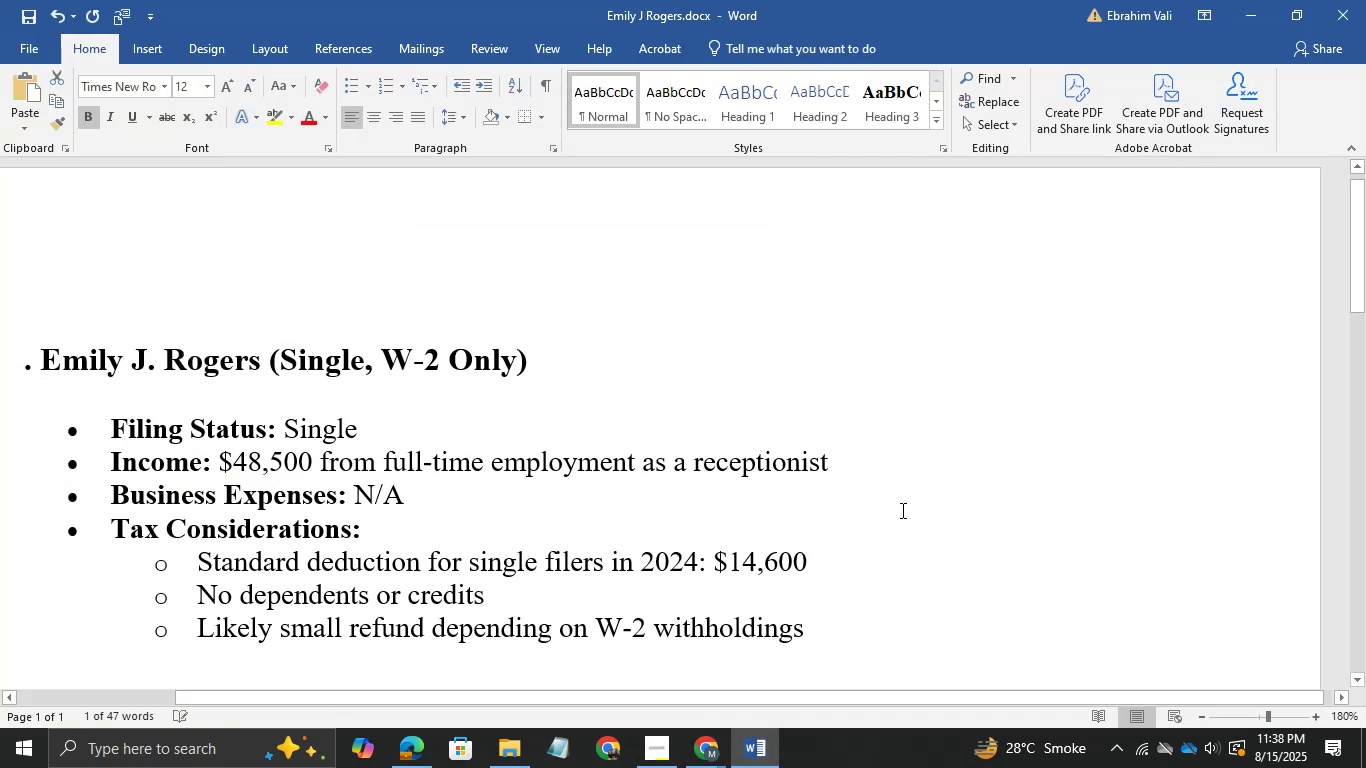 
left_click([409, 759])
 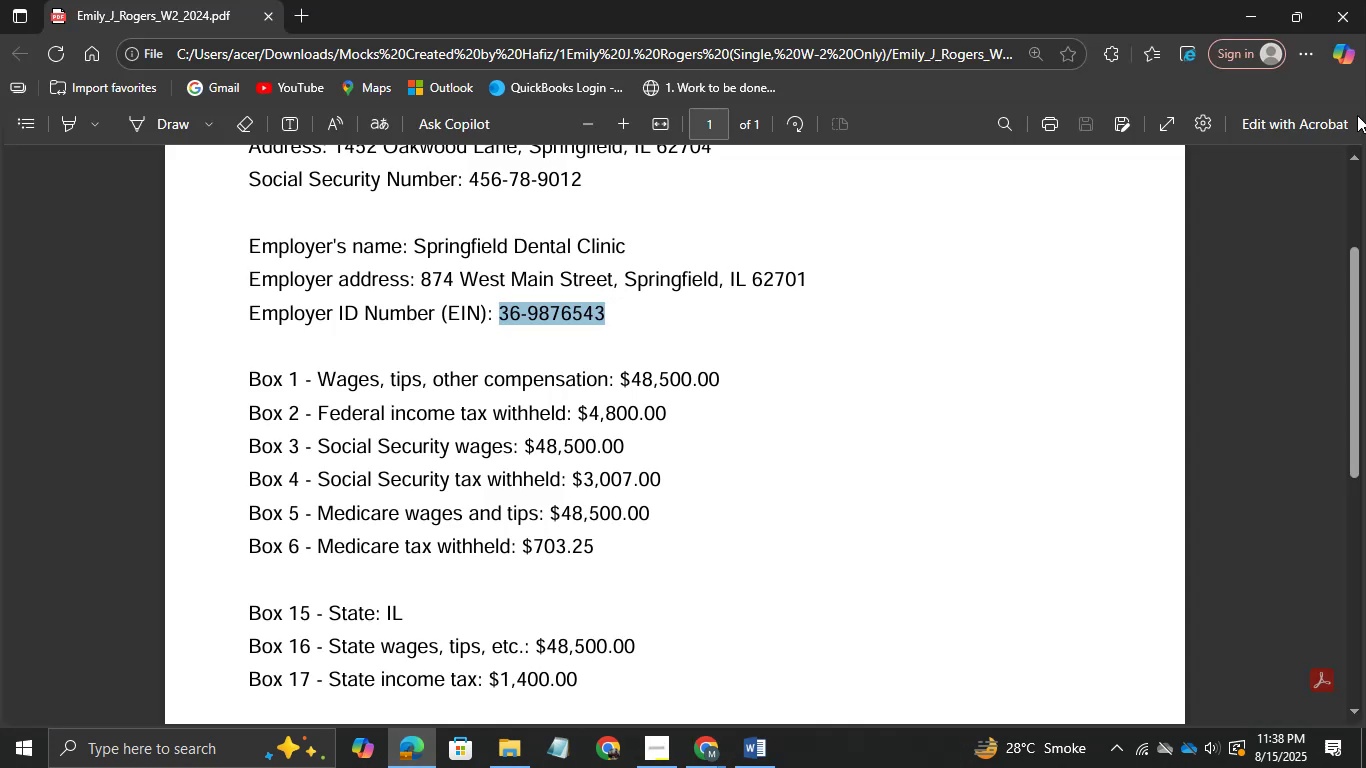 
left_click([1261, 16])
 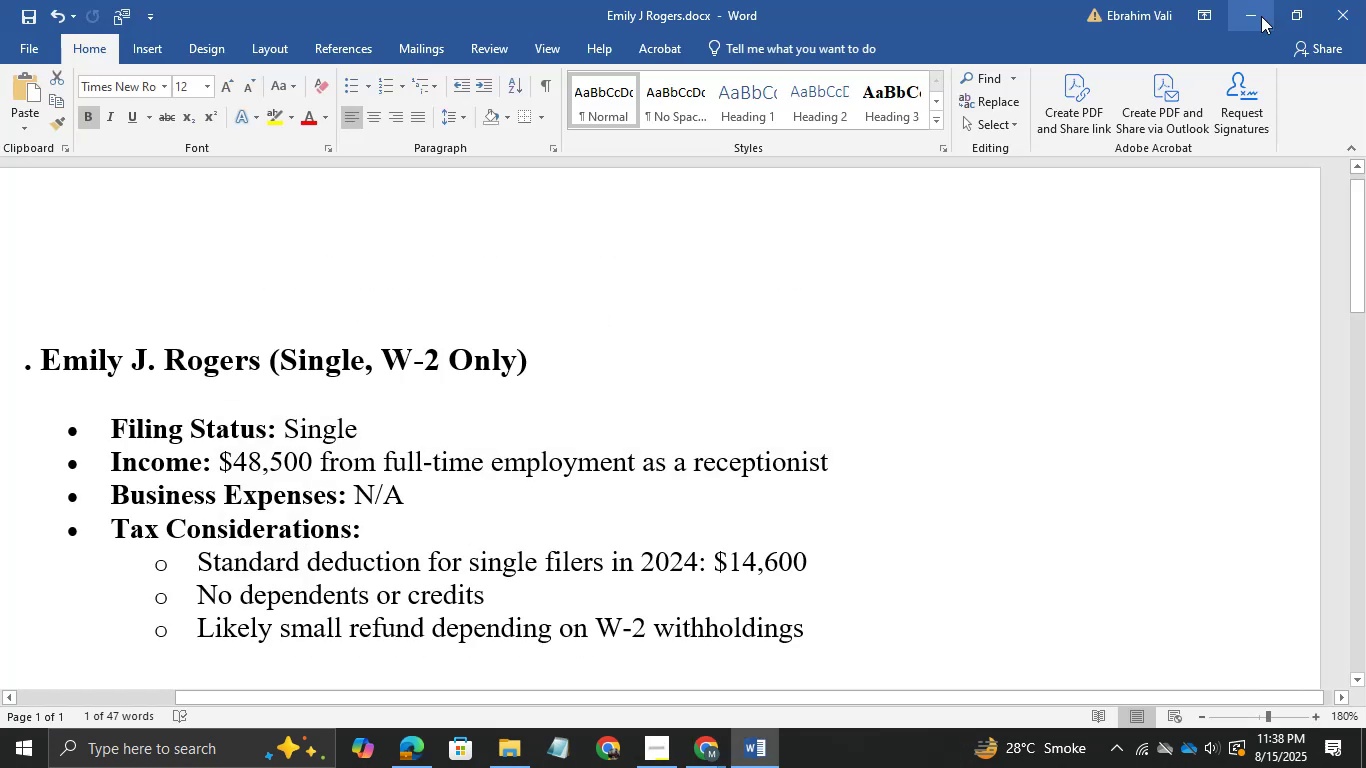 
left_click([1261, 16])
 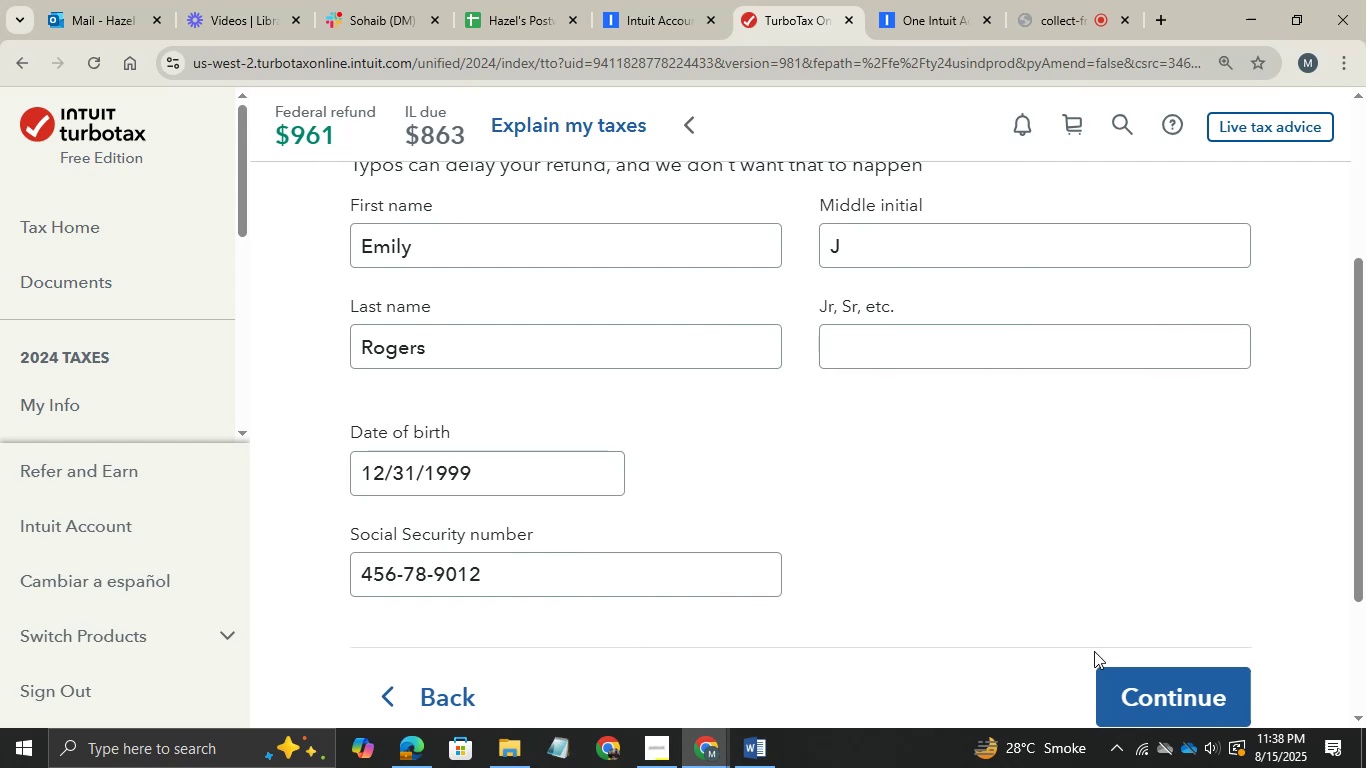 
left_click([1128, 681])
 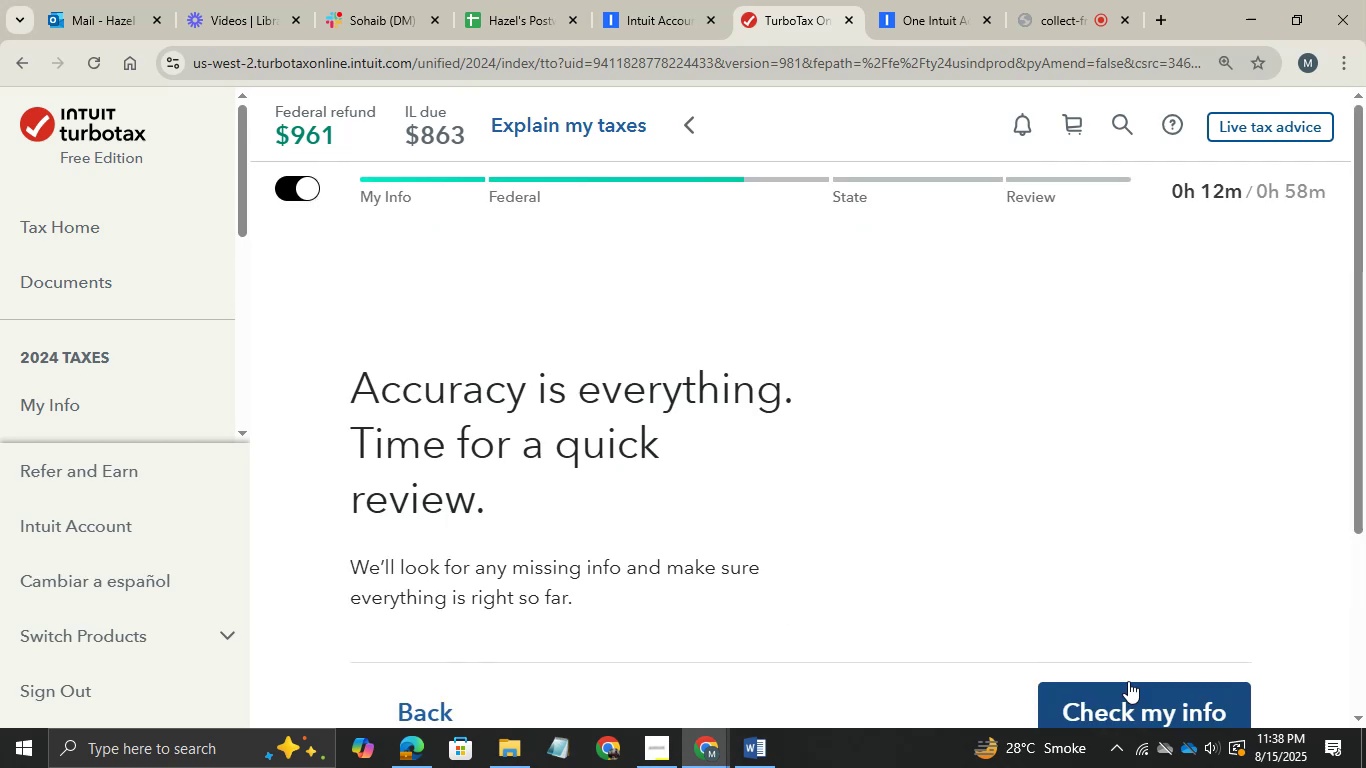 
scroll: coordinate [1128, 681], scroll_direction: down, amount: 1.0
 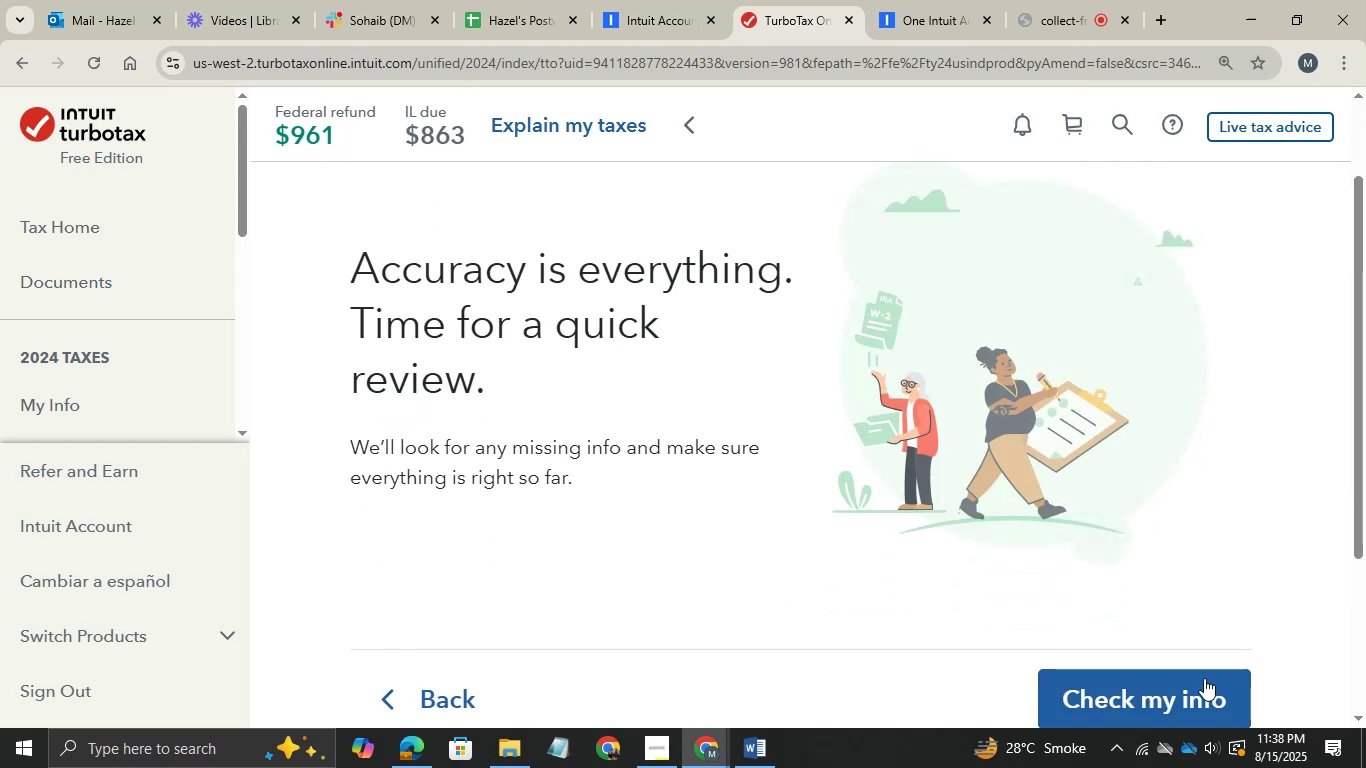 
left_click([1202, 677])
 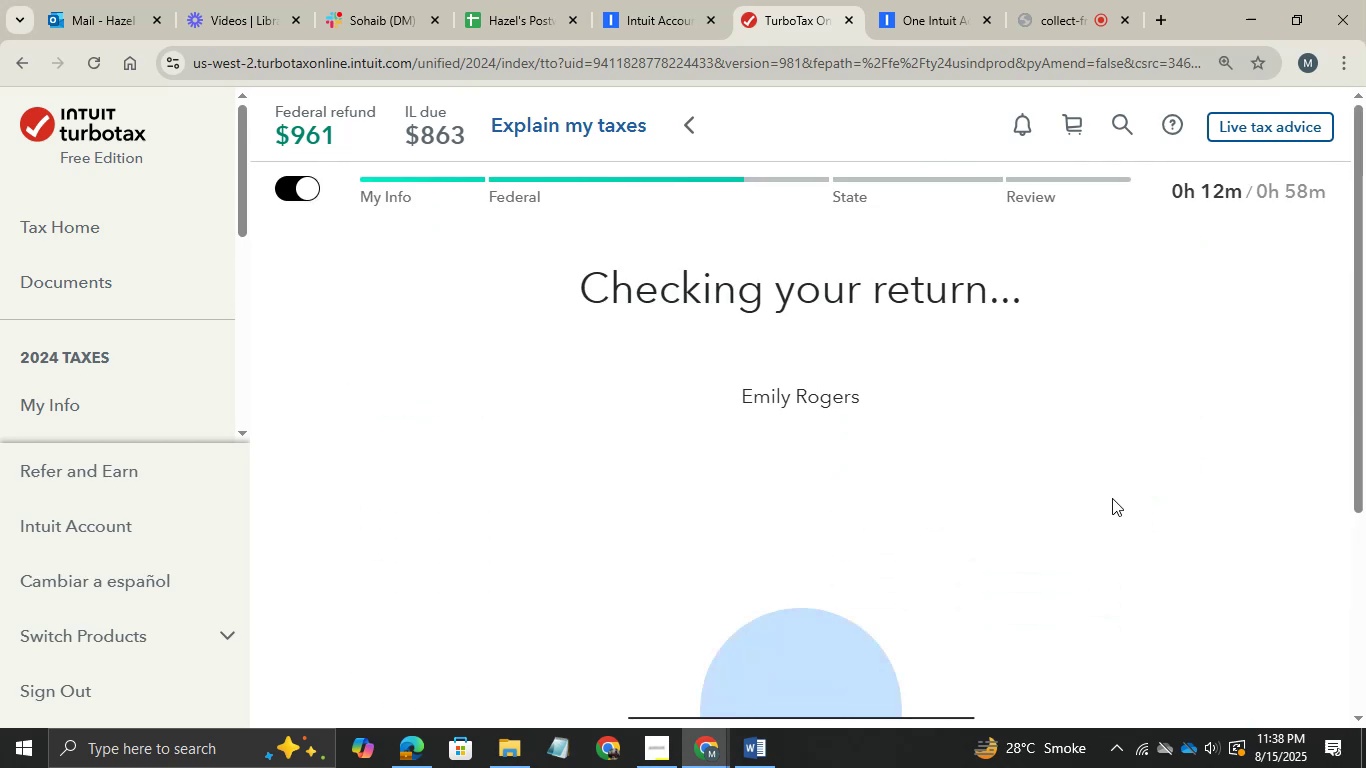 
scroll: coordinate [1112, 498], scroll_direction: down, amount: 3.0
 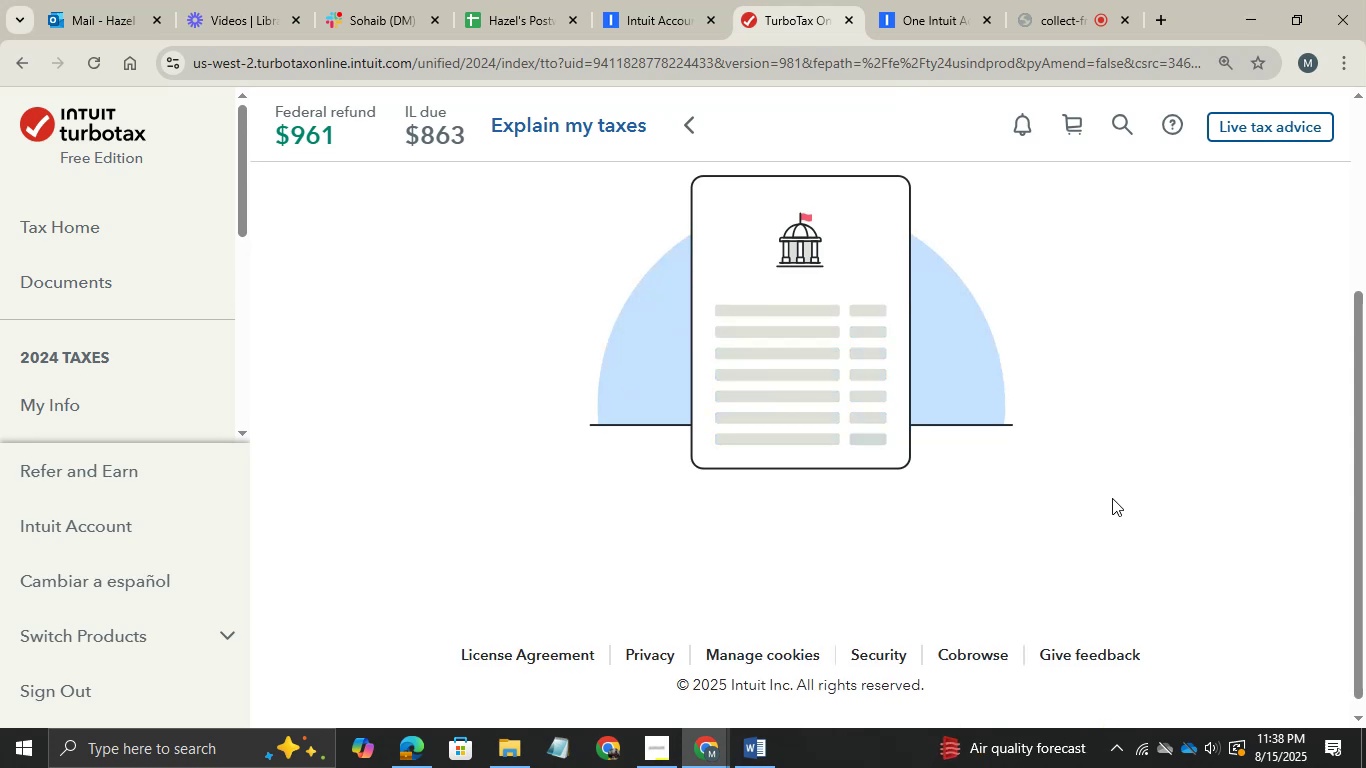 
left_click([1112, 498])
 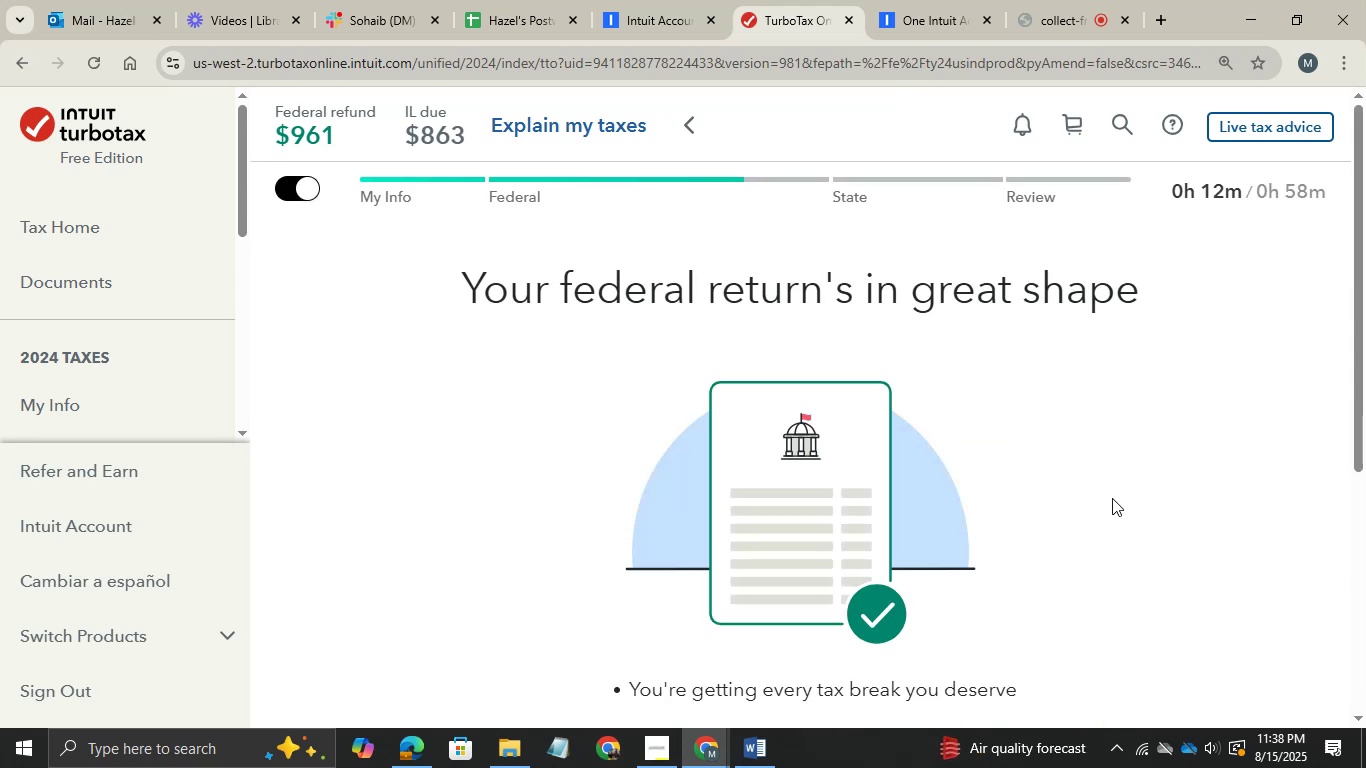 
scroll: coordinate [1112, 498], scroll_direction: down, amount: 2.0
 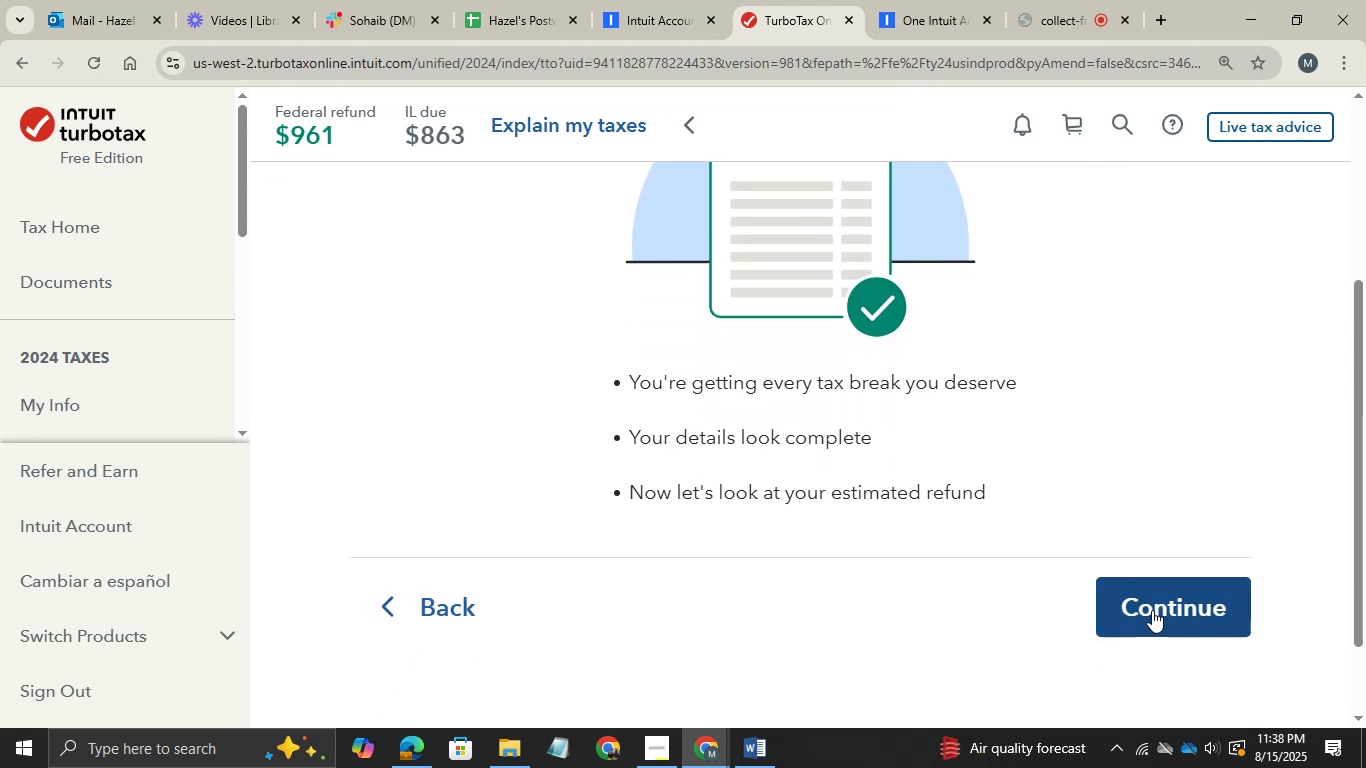 
left_click([1152, 610])
 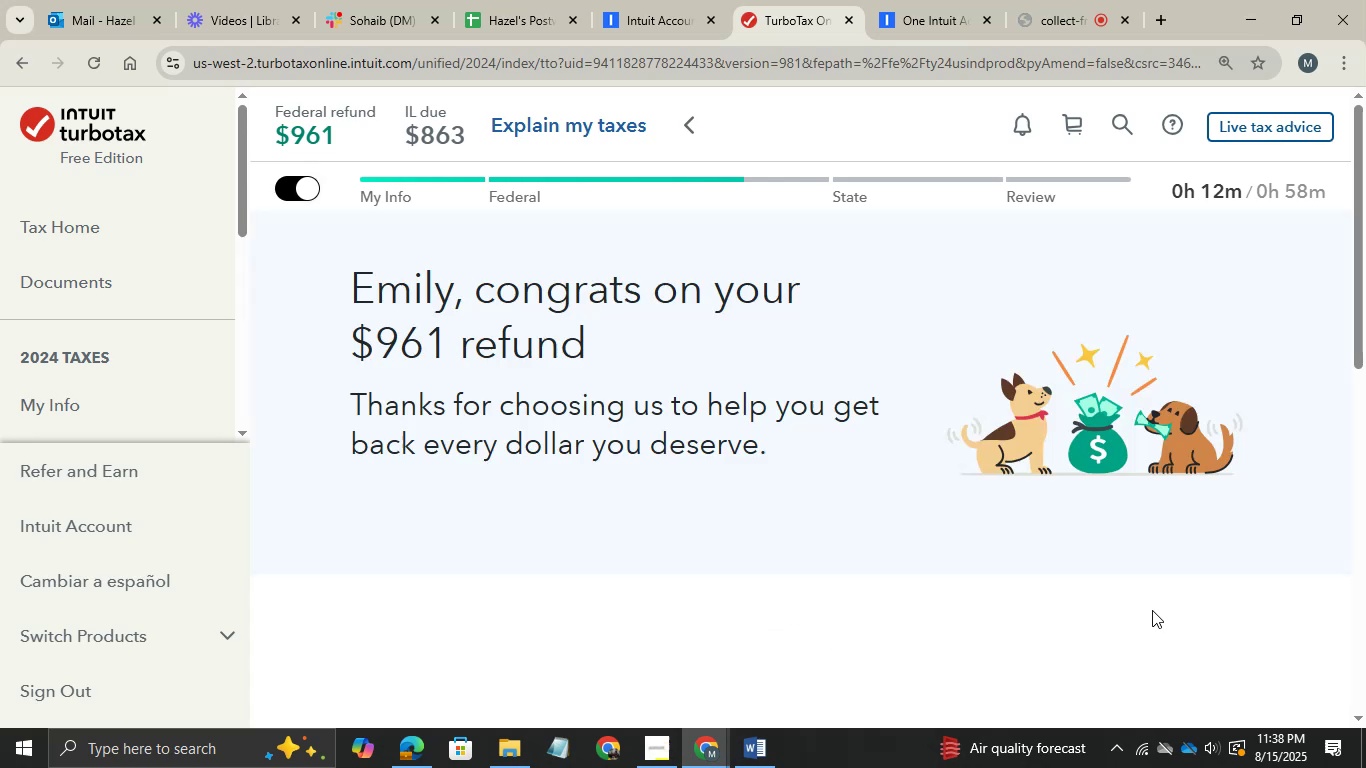 
scroll: coordinate [1152, 610], scroll_direction: down, amount: 3.0
 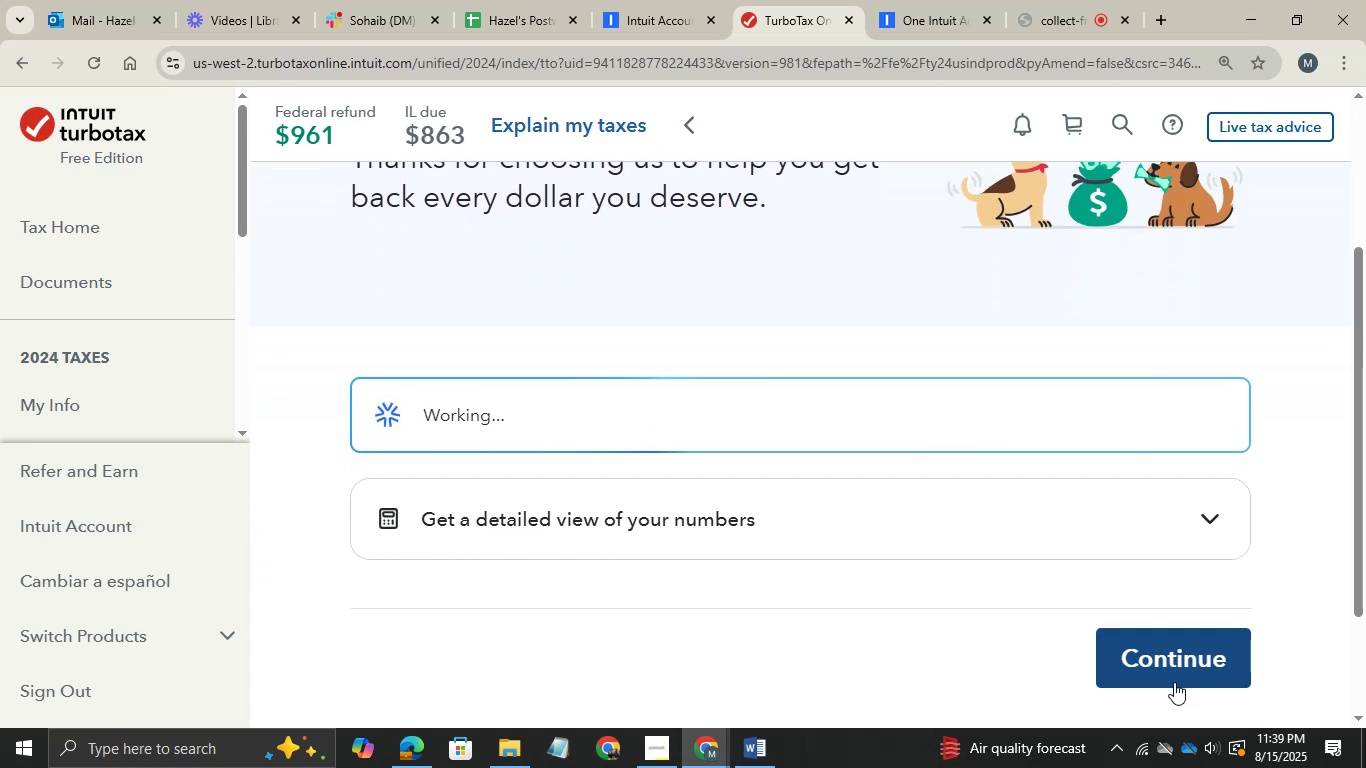 
left_click([1172, 671])
 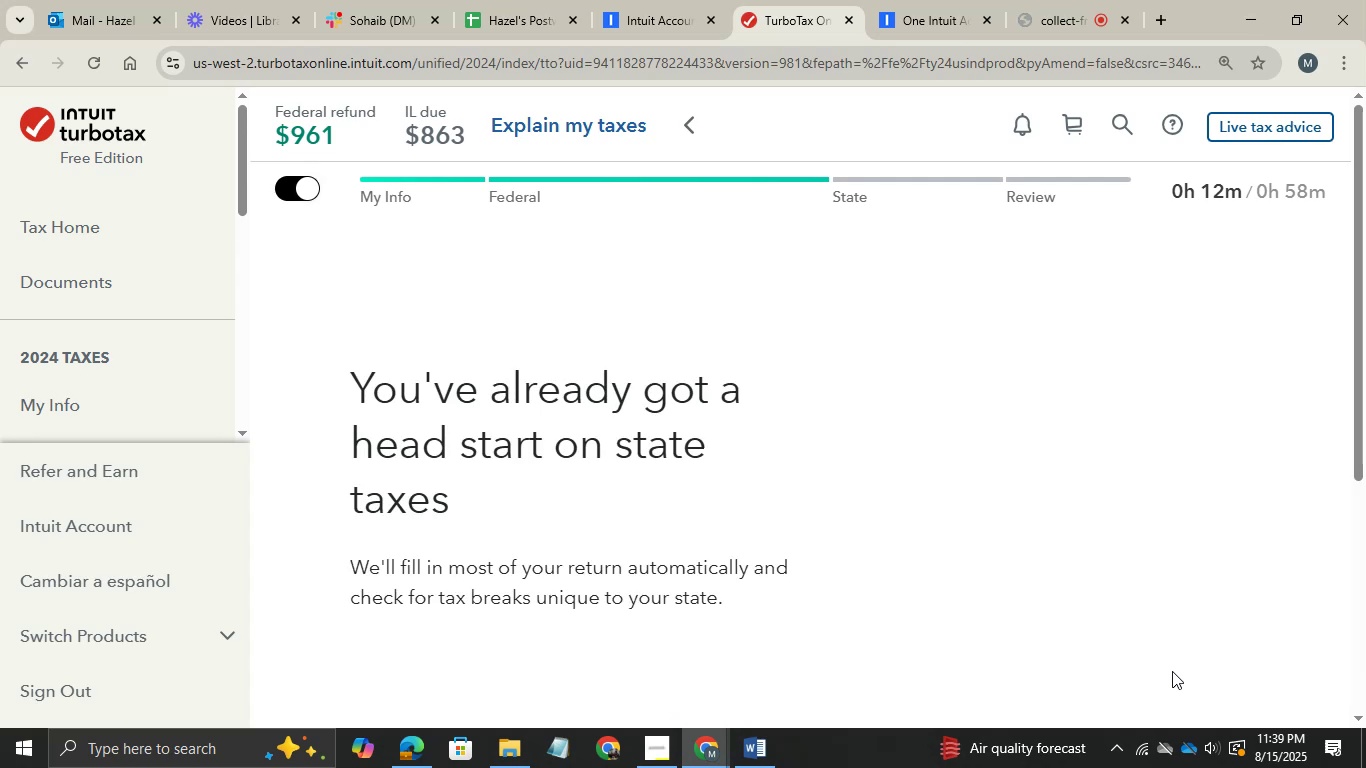 
wait(6.11)
 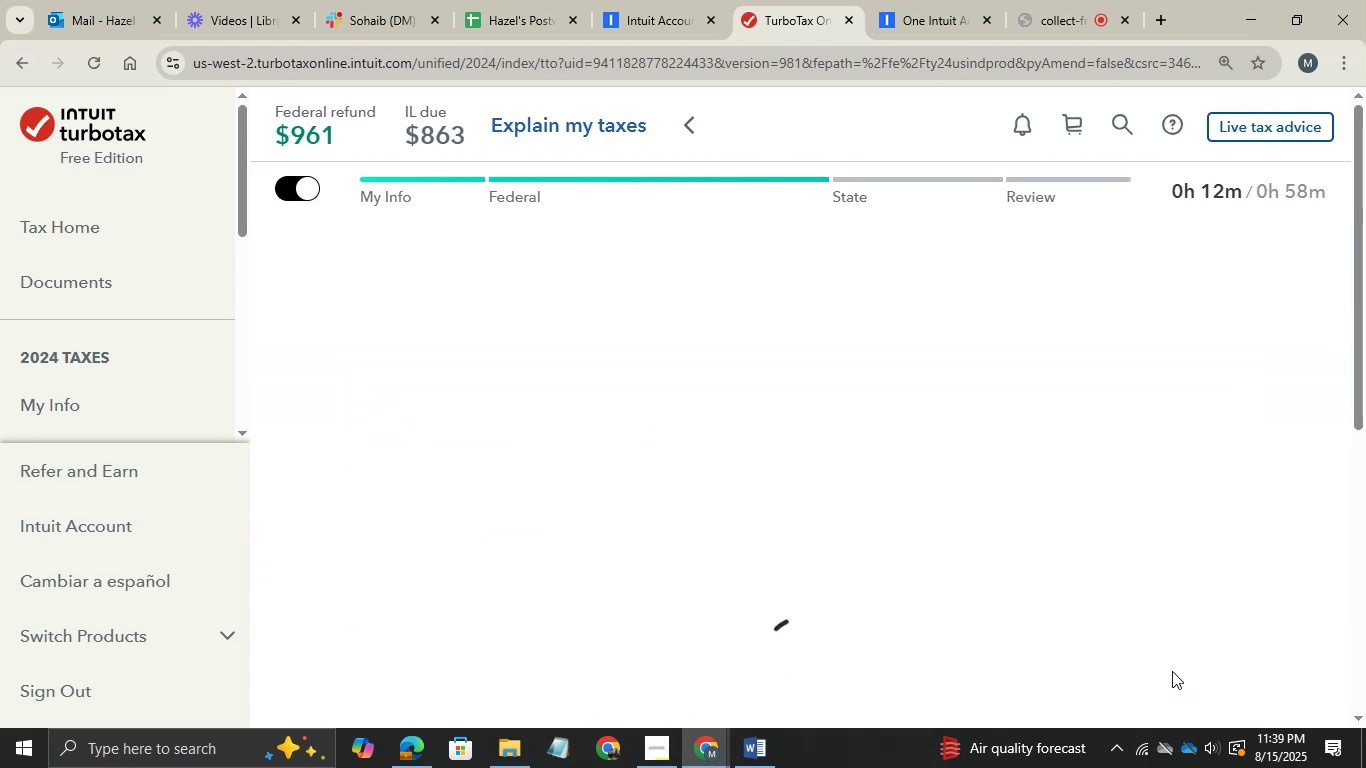 
scroll: coordinate [1172, 671], scroll_direction: down, amount: 2.0
 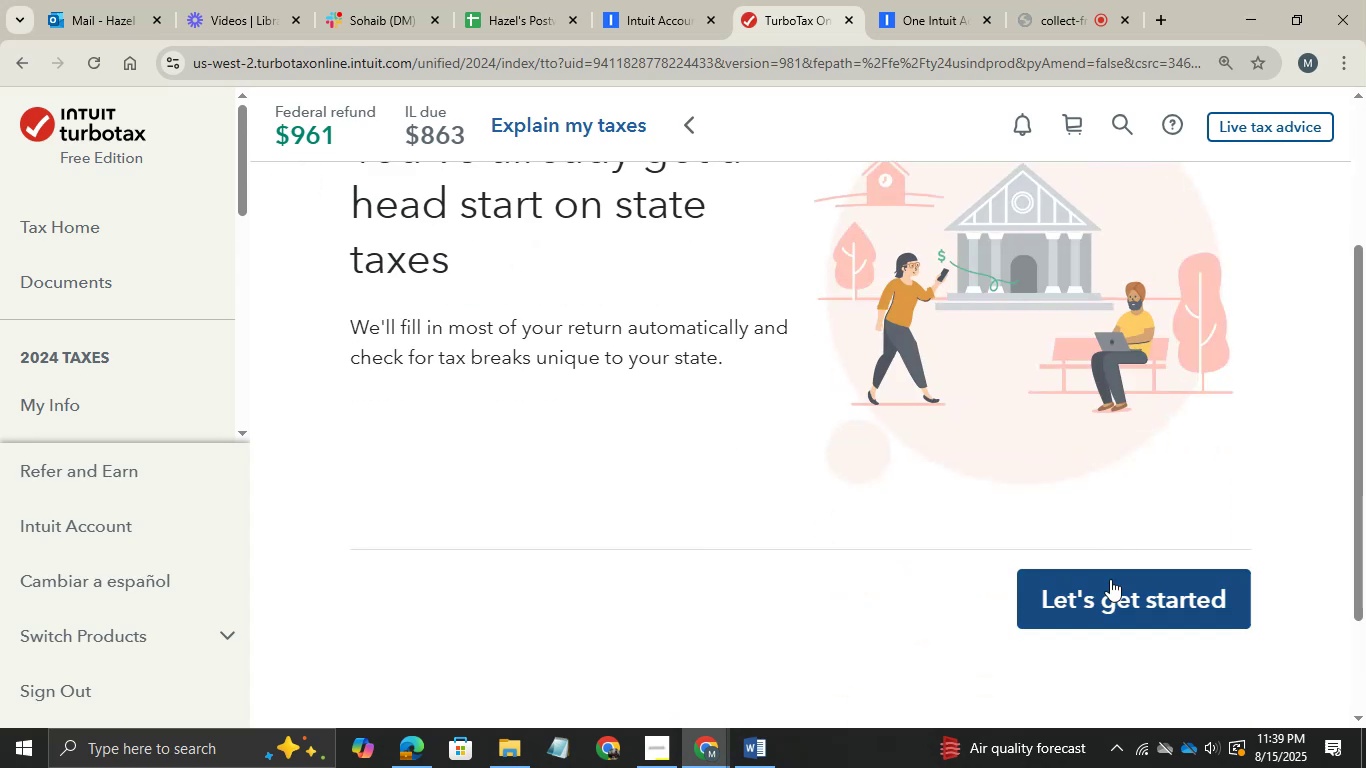 
left_click([1110, 581])
 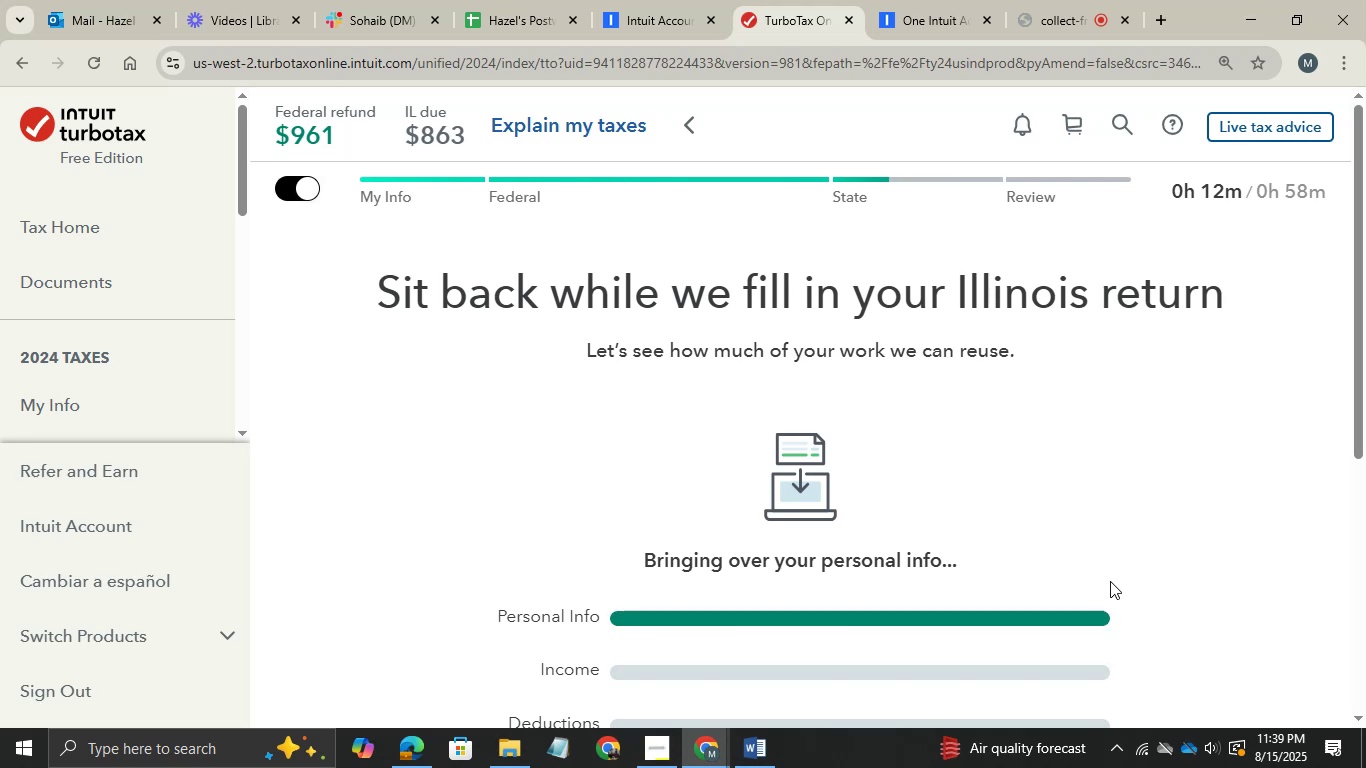 
wait(11.83)
 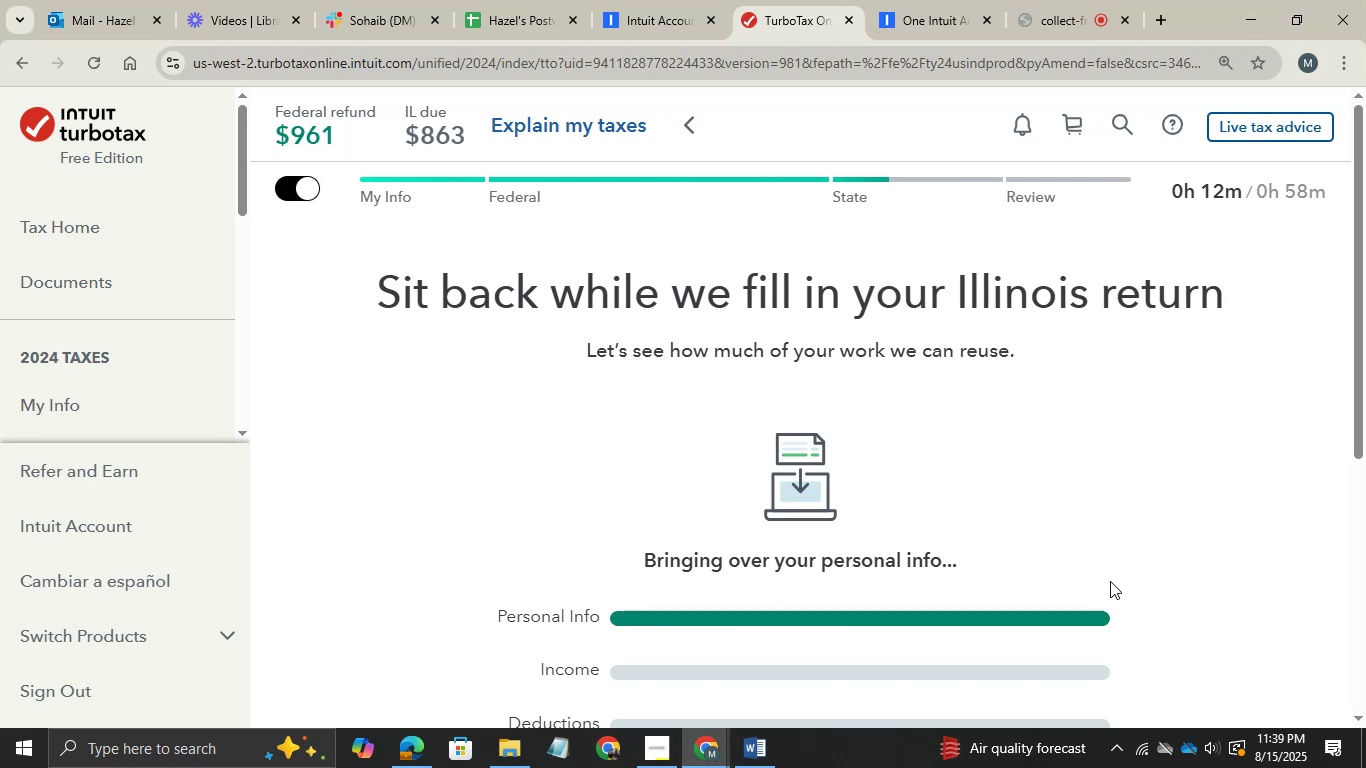 
scroll: coordinate [826, 466], scroll_direction: down, amount: 2.0
 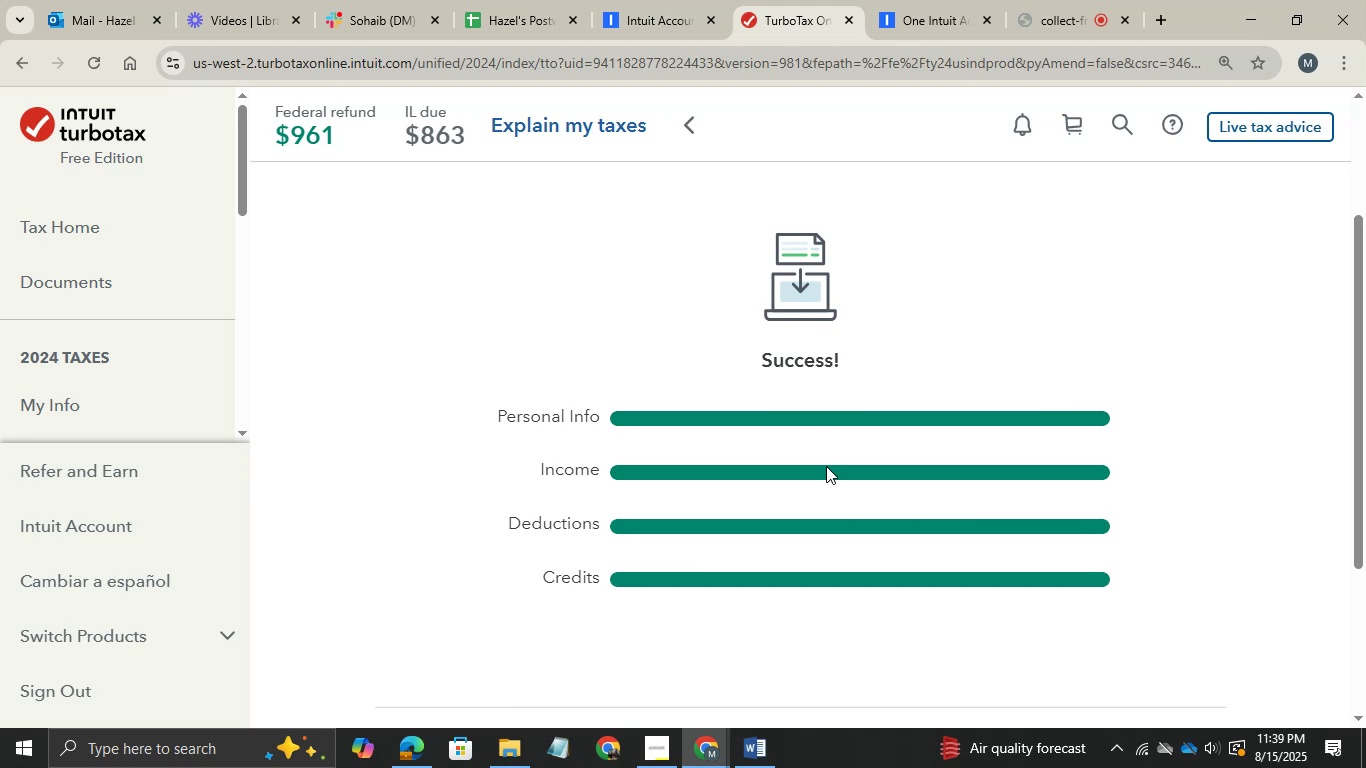 
wait(19.91)
 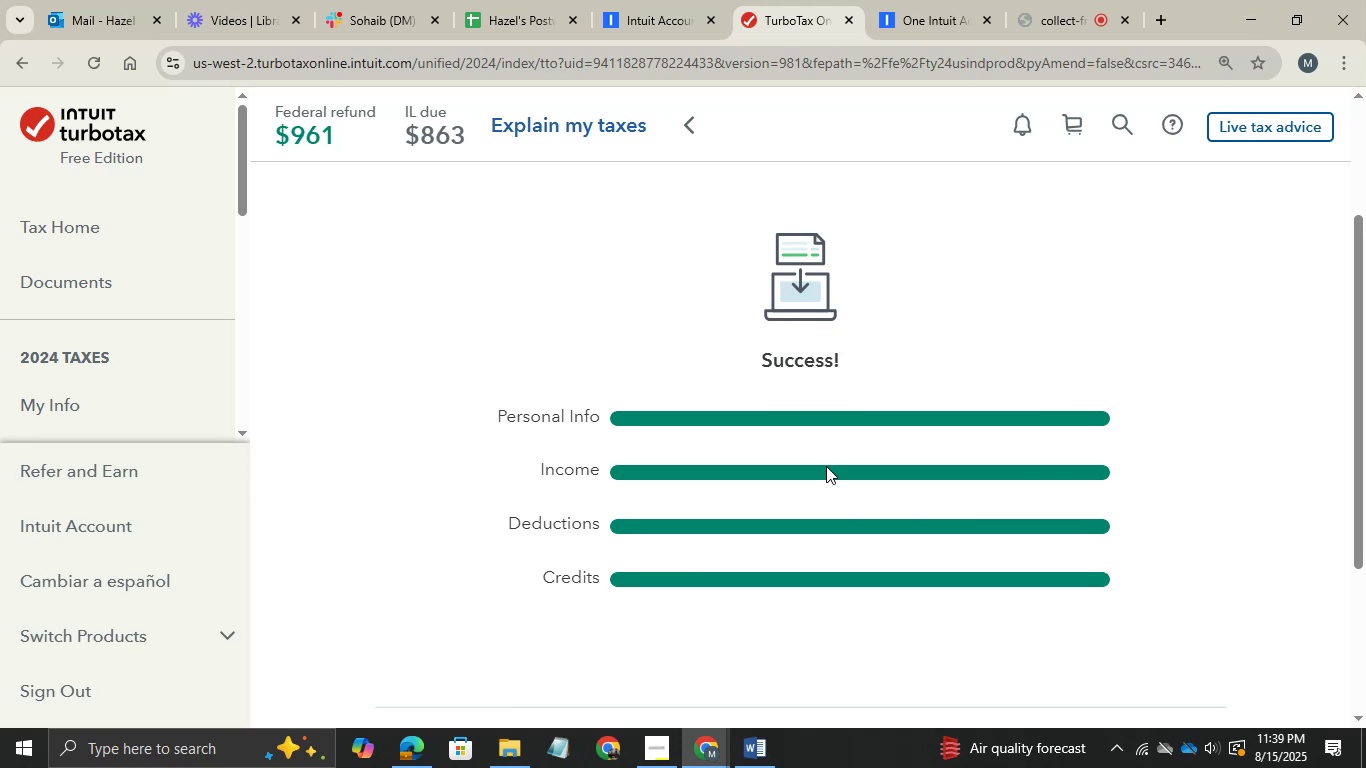 
scroll: coordinate [1151, 327], scroll_direction: down, amount: 4.0
 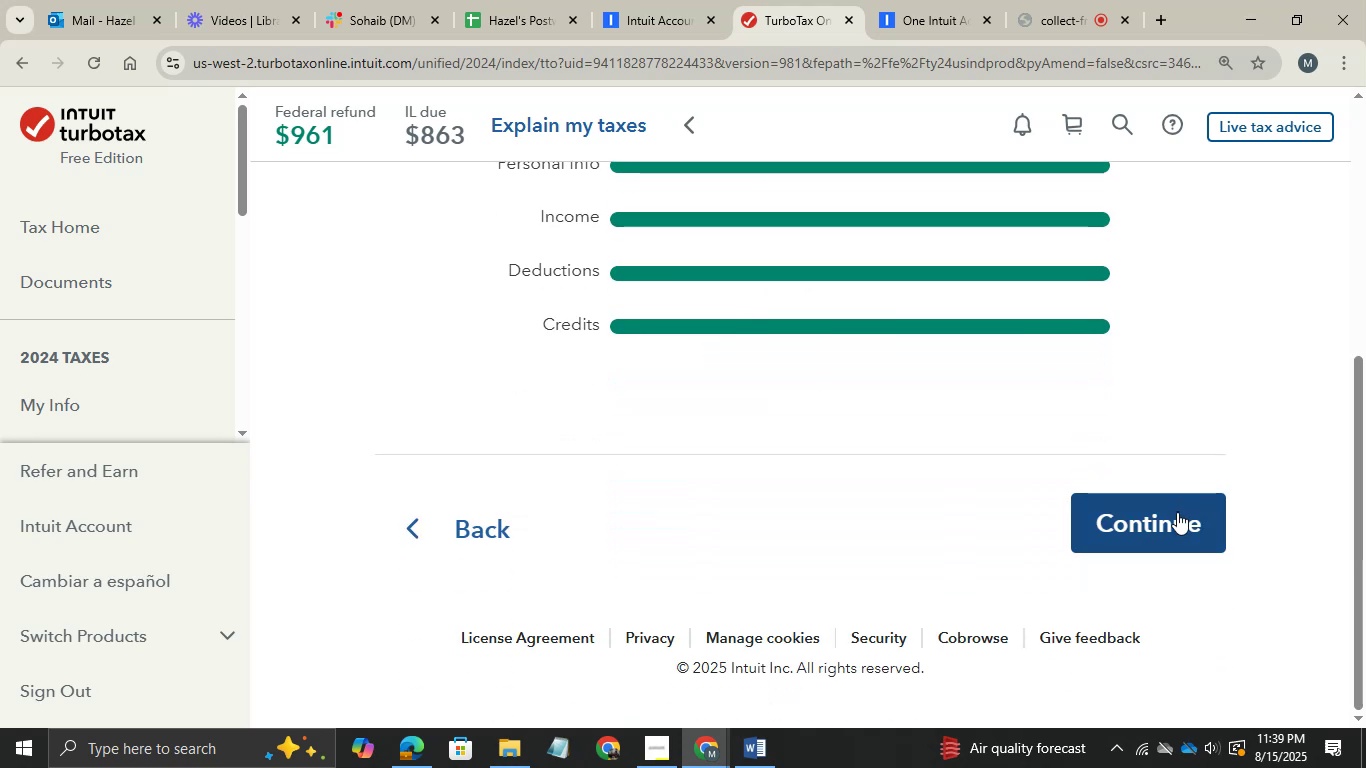 
left_click([1177, 512])
 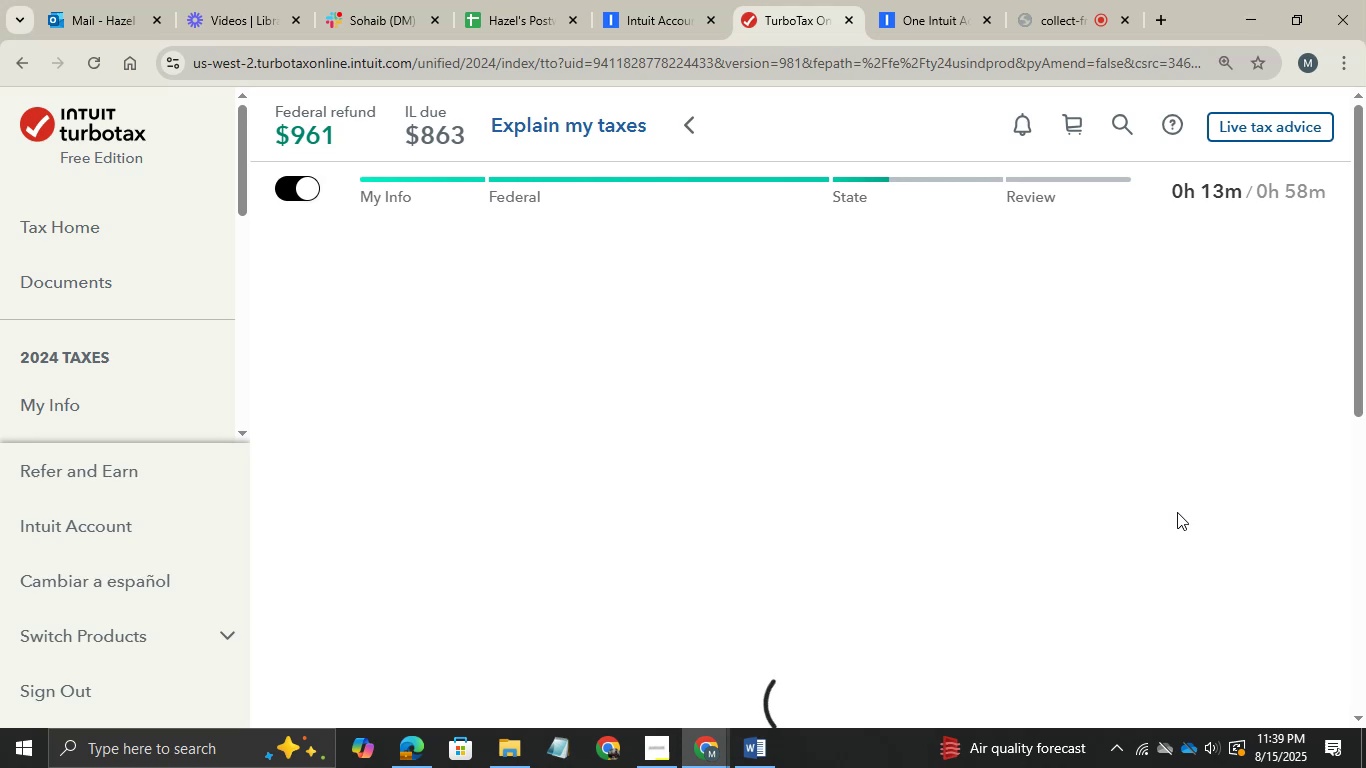 
double_click([1177, 512])
 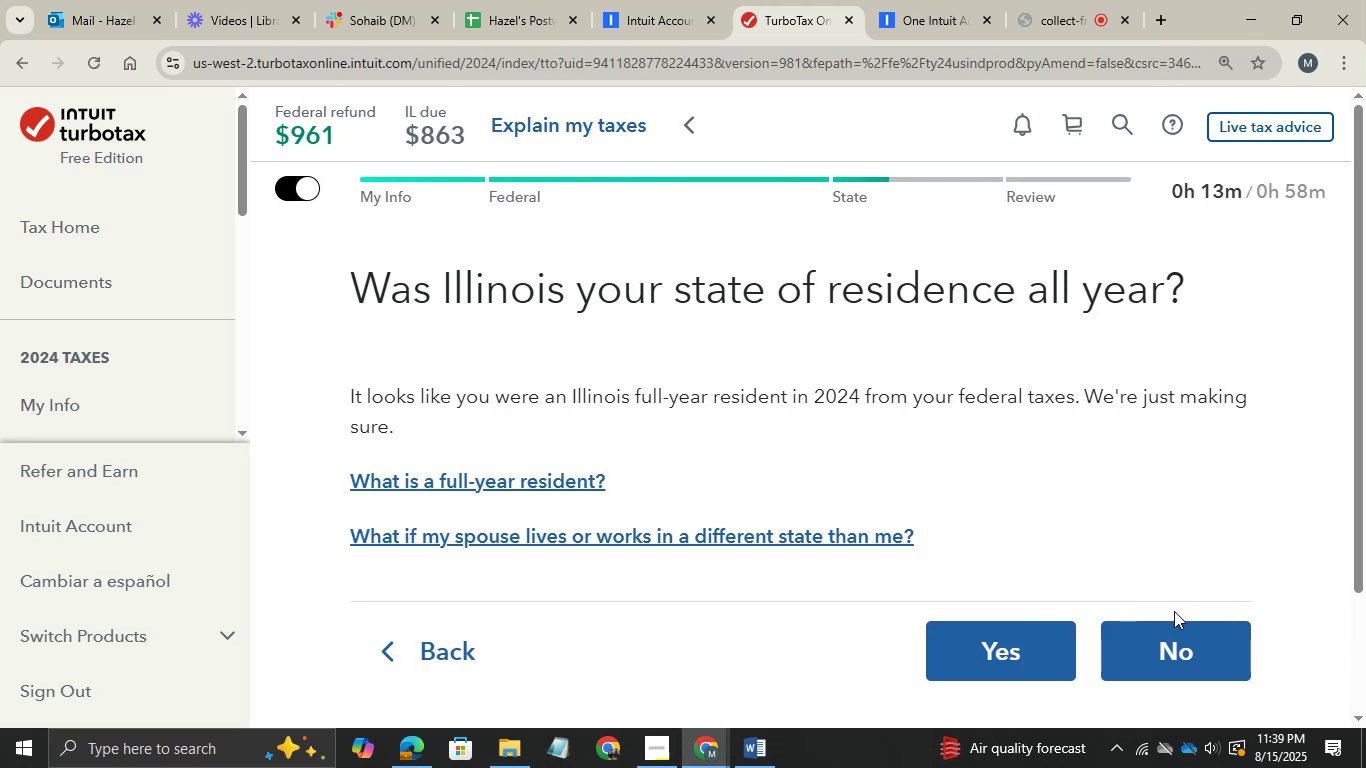 
wait(12.24)
 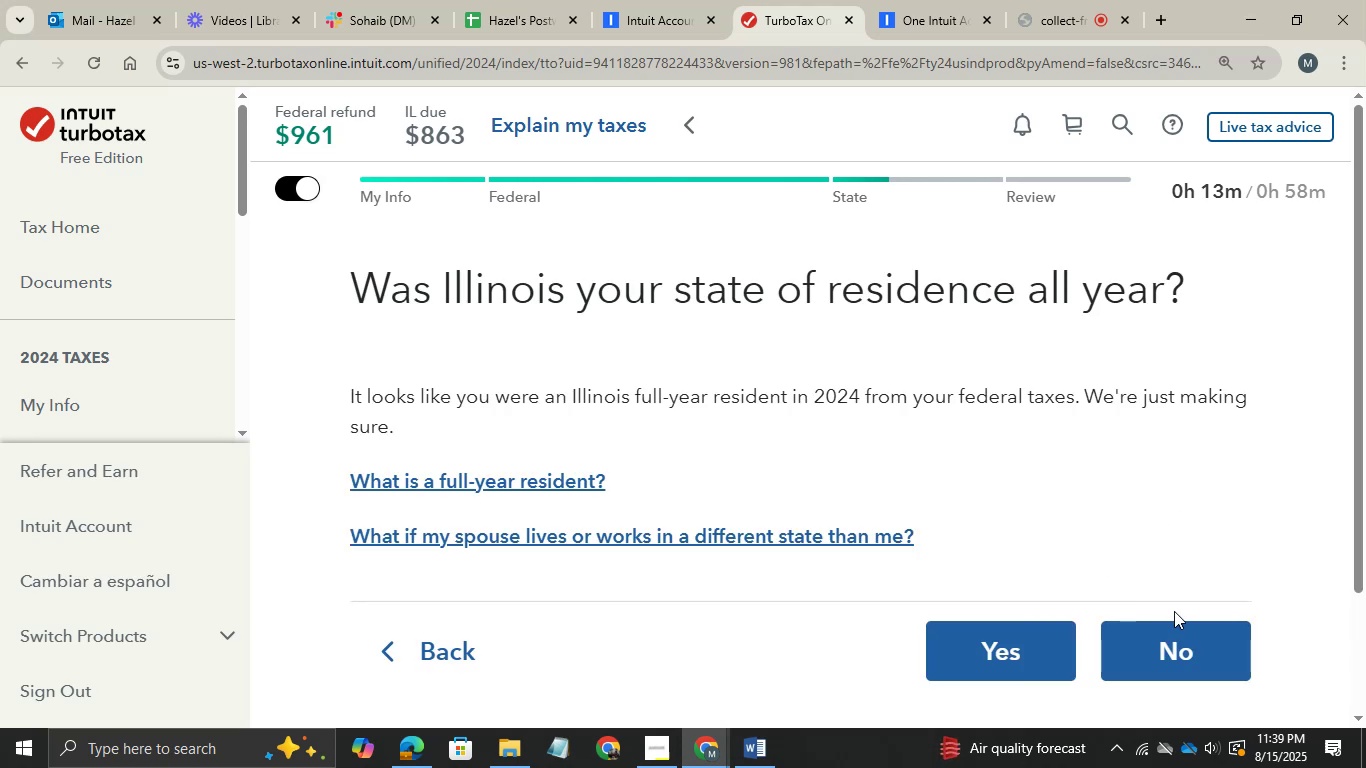 
left_click([1048, 628])
 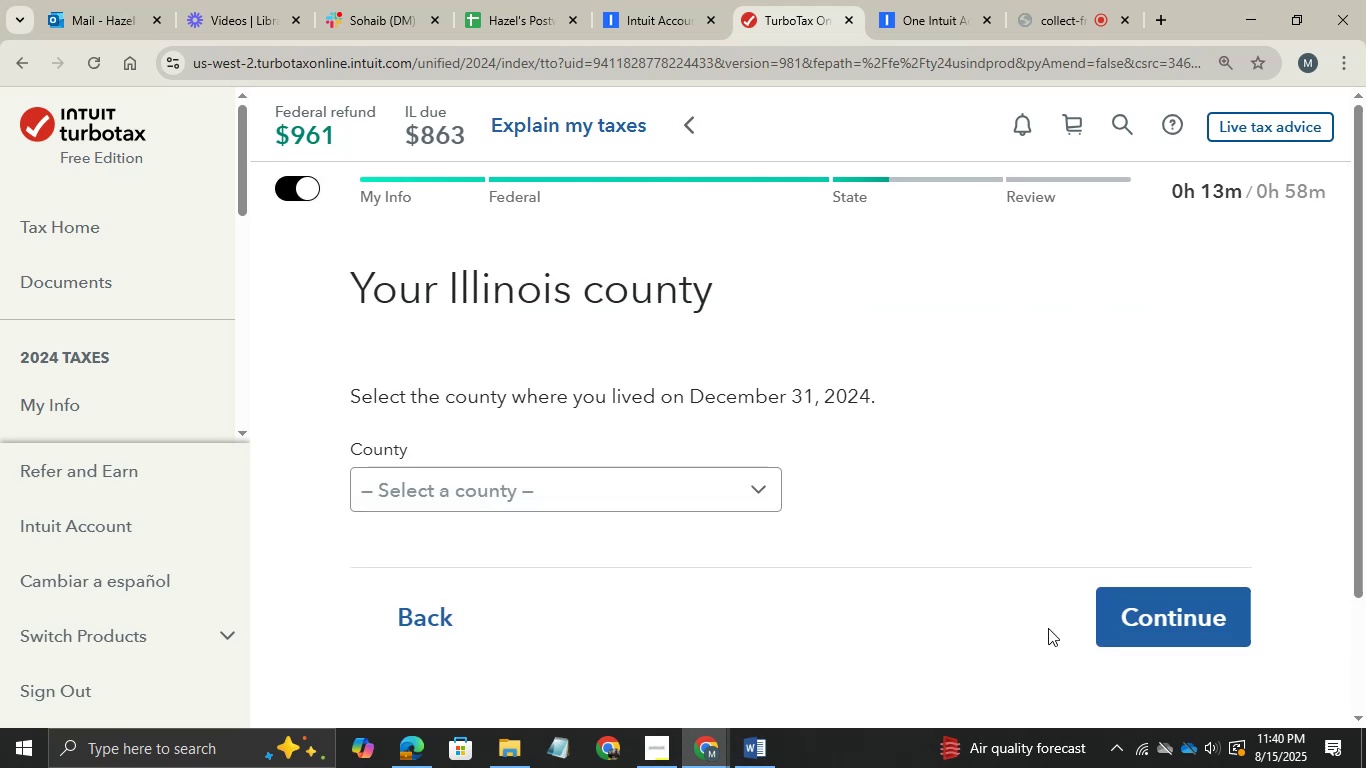 
left_click([763, 492])
 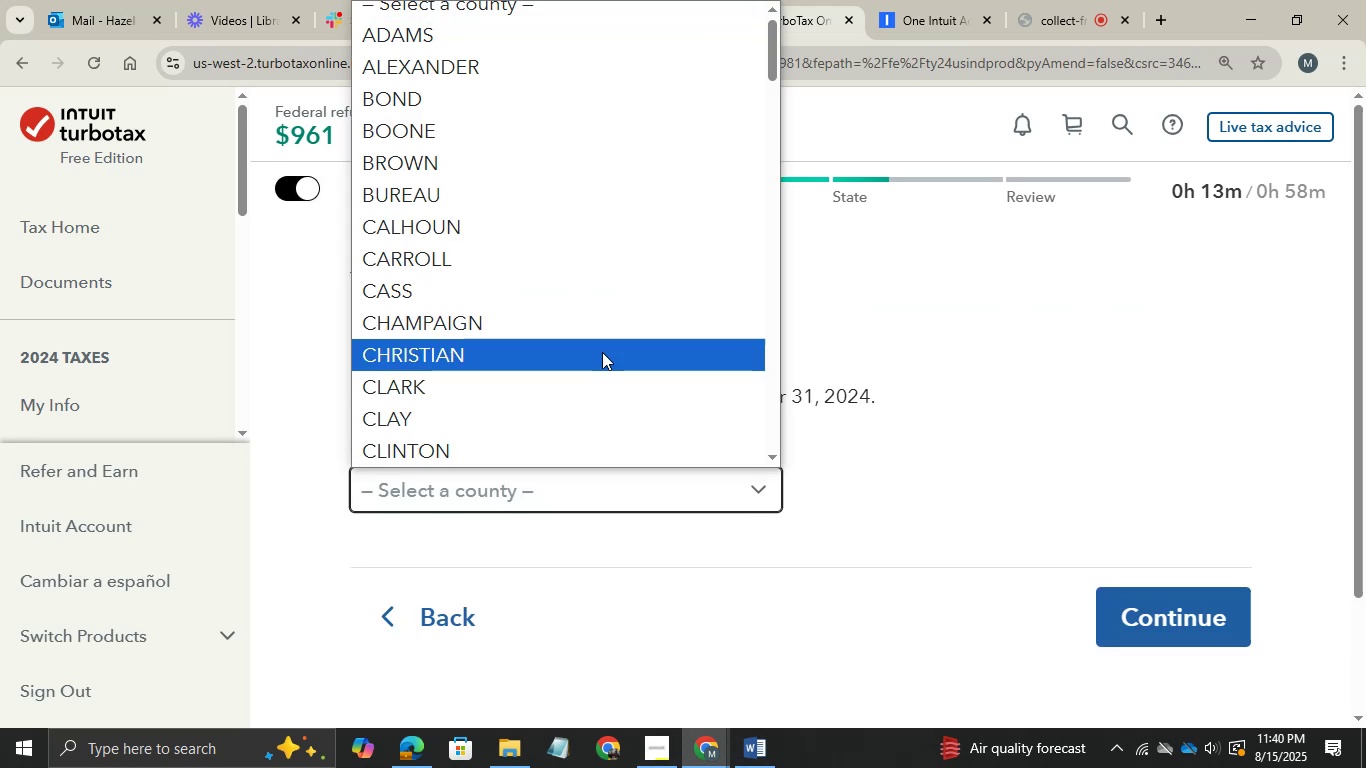 
scroll: coordinate [602, 352], scroll_direction: down, amount: 9.0
 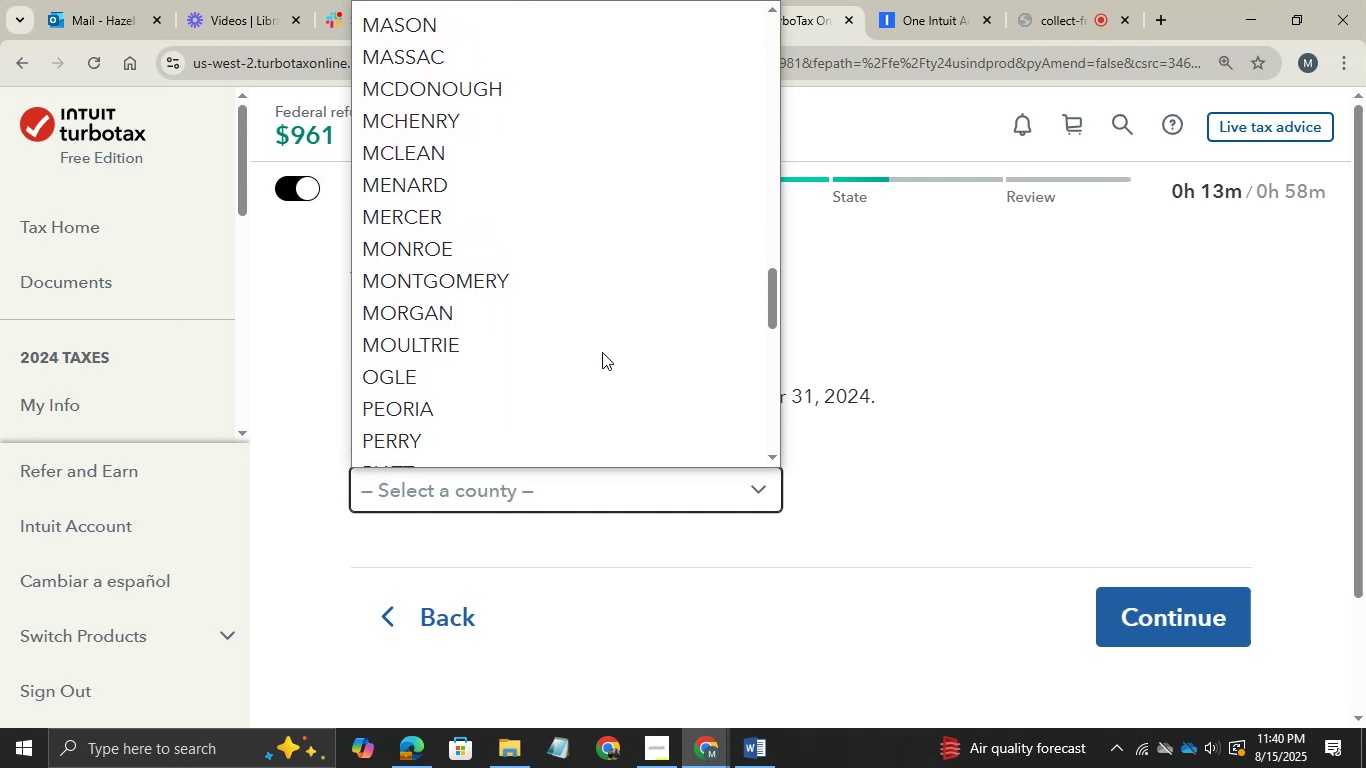 
right_click([602, 352])
 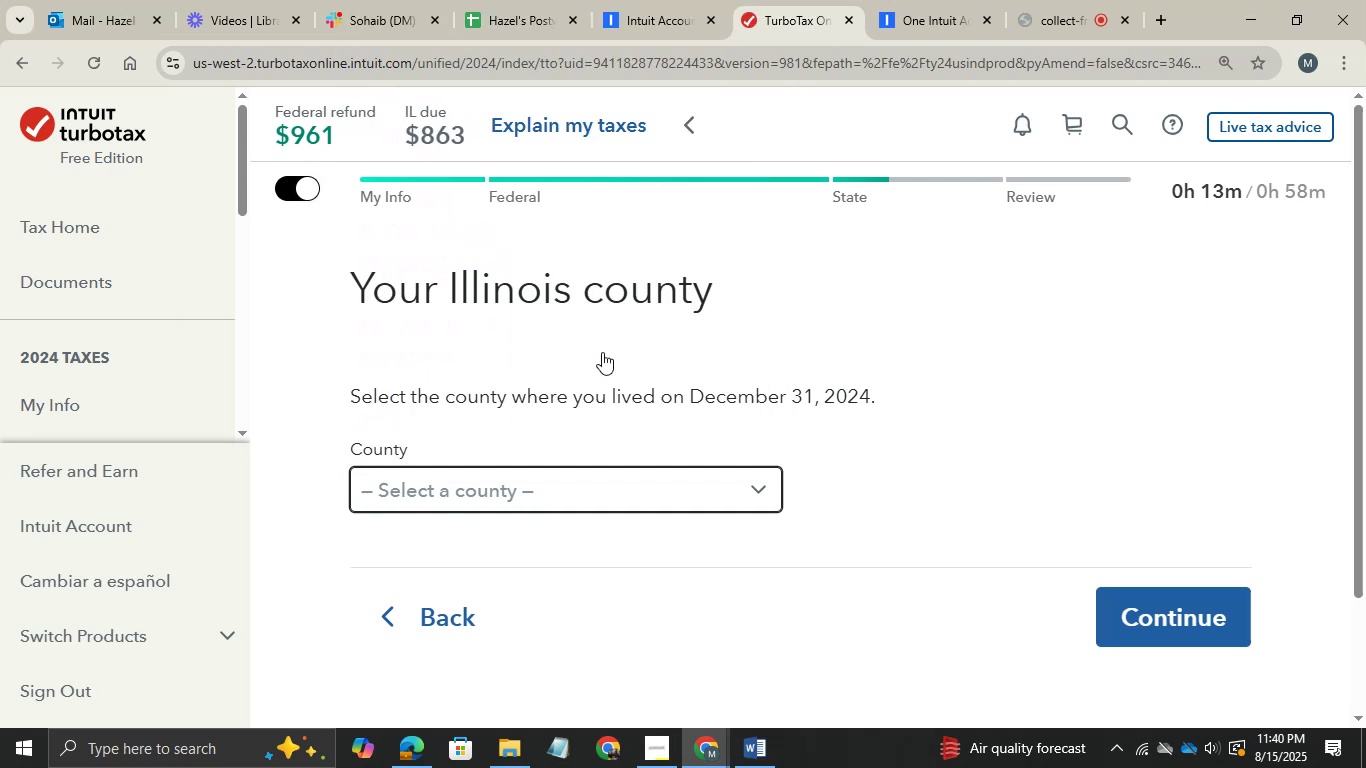 
scroll: coordinate [602, 352], scroll_direction: up, amount: 1.0
 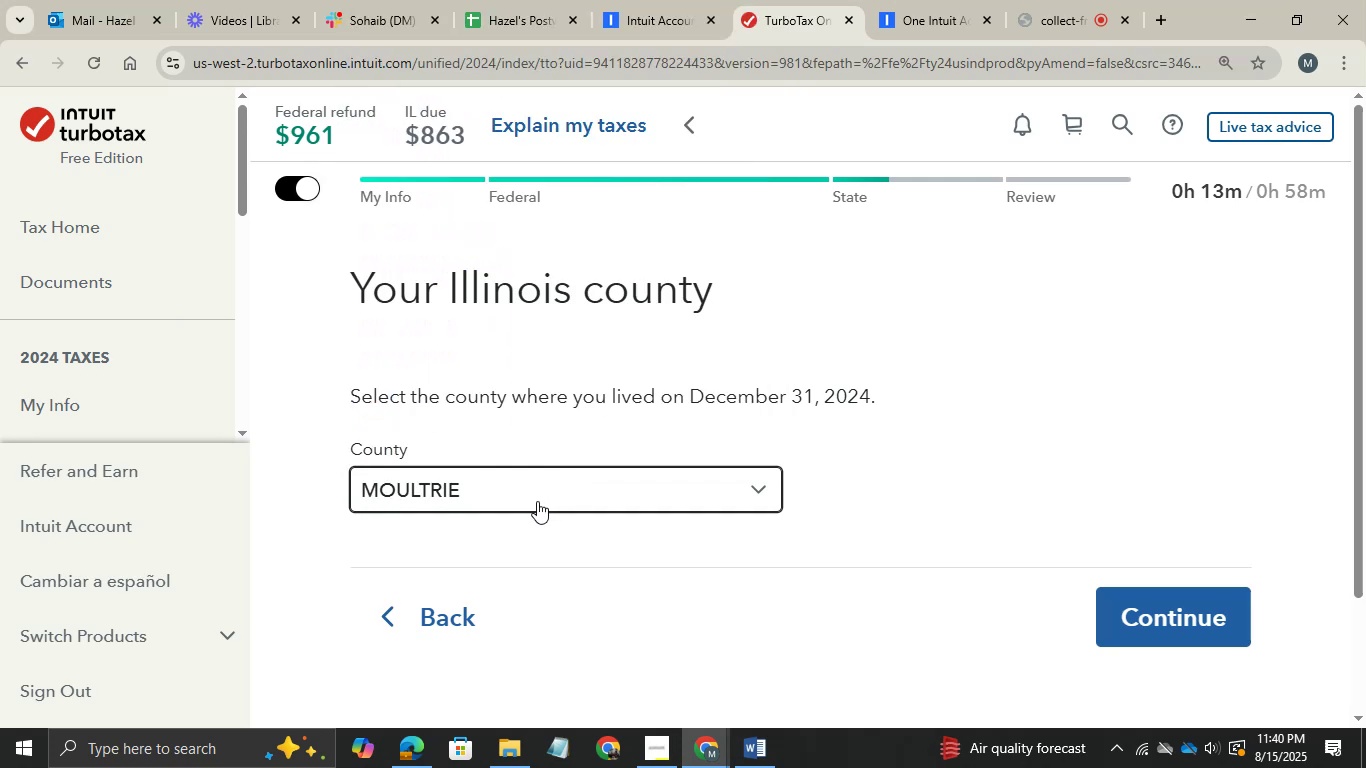 
left_click([537, 501])
 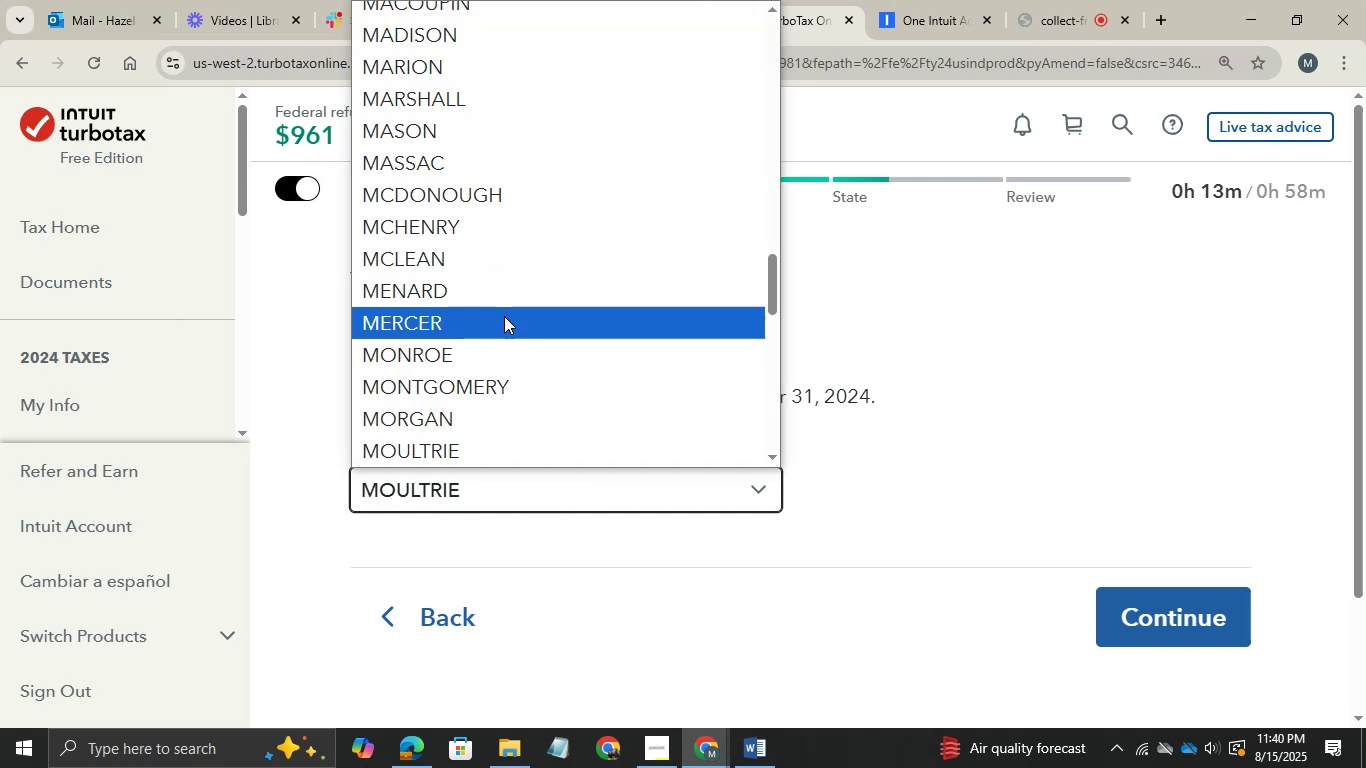 
scroll: coordinate [504, 316], scroll_direction: up, amount: 2.0
 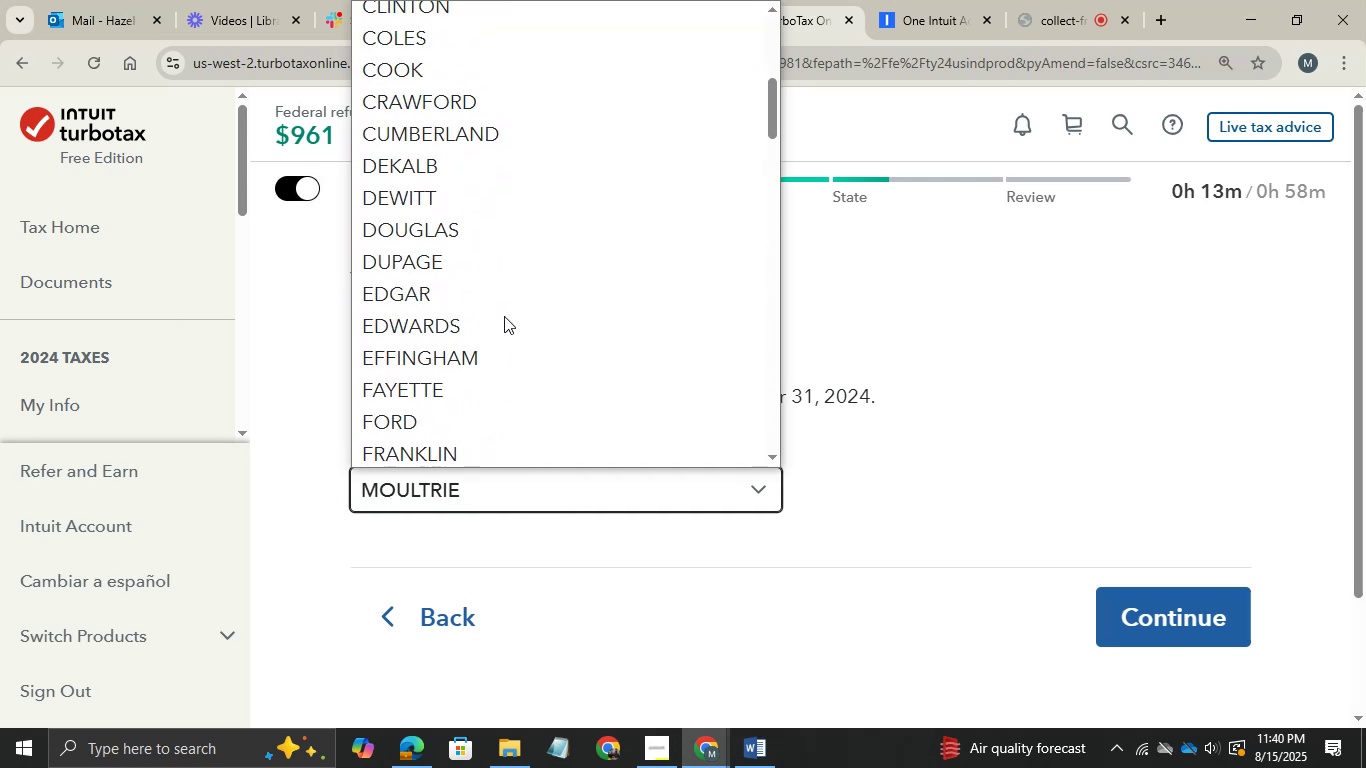 
scroll: coordinate [504, 301], scroll_direction: down, amount: 9.0
 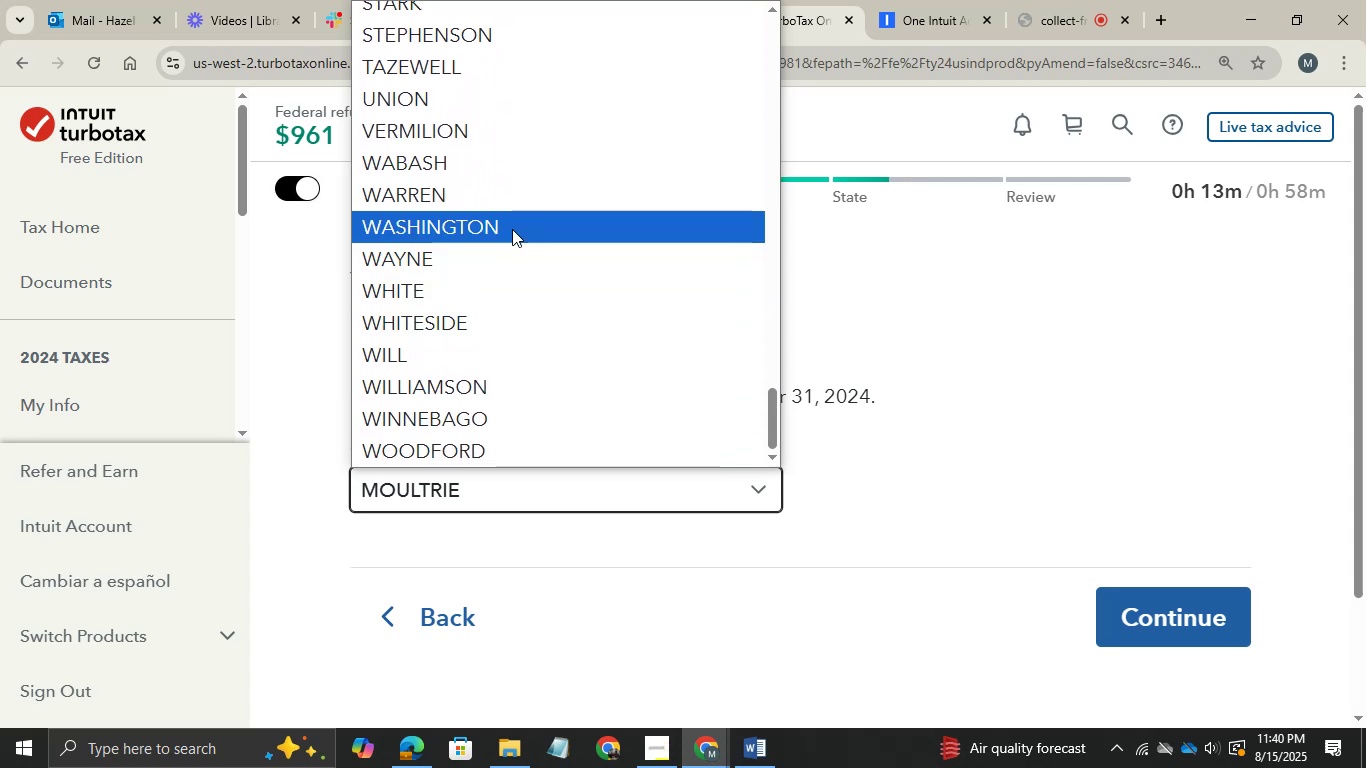 
left_click([512, 229])
 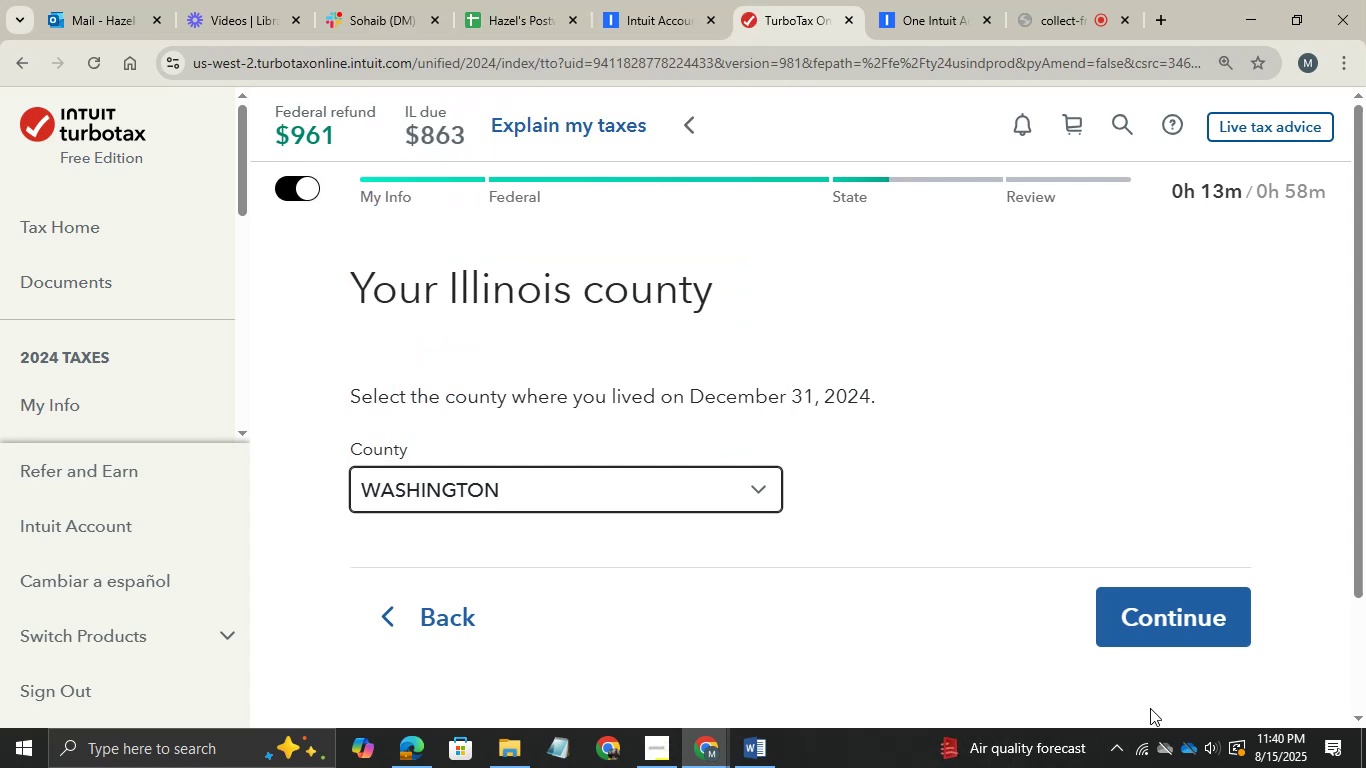 
left_click([1169, 629])
 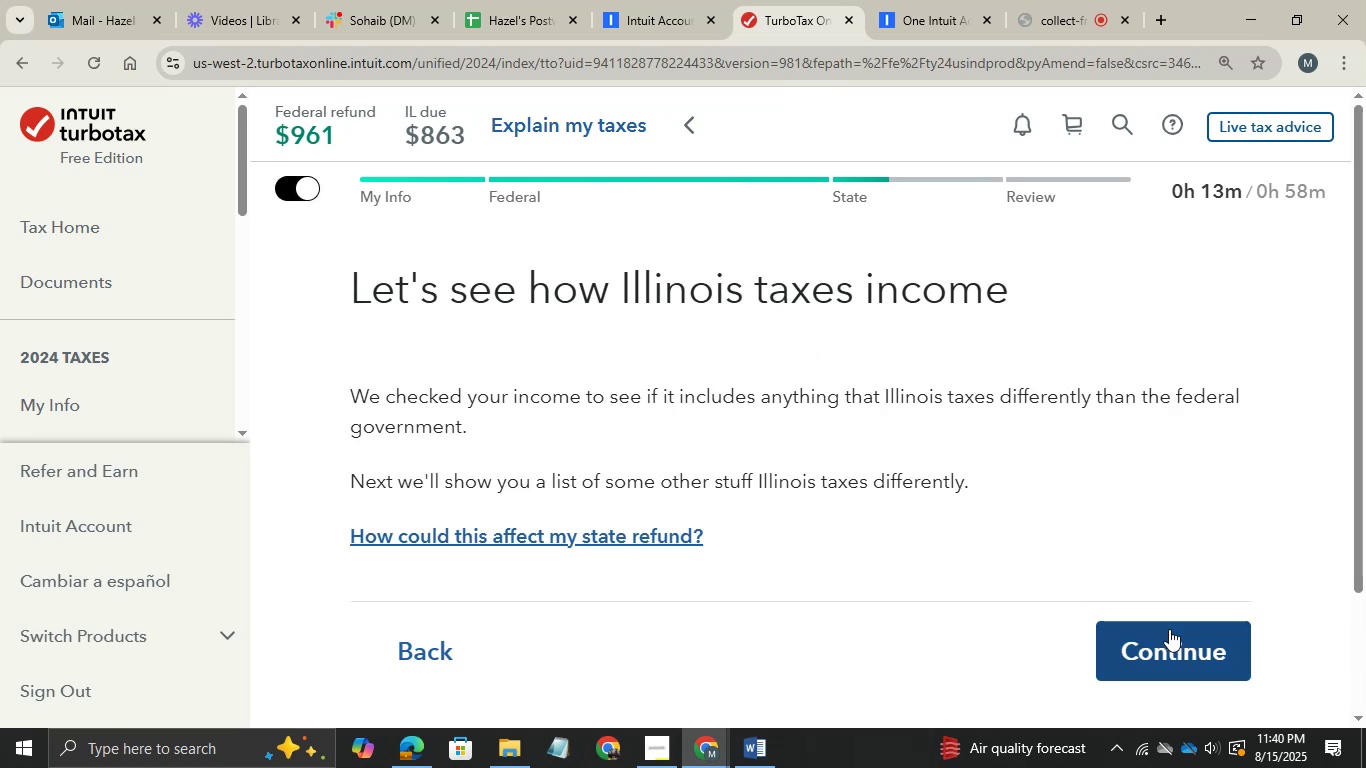 
left_click([1168, 651])
 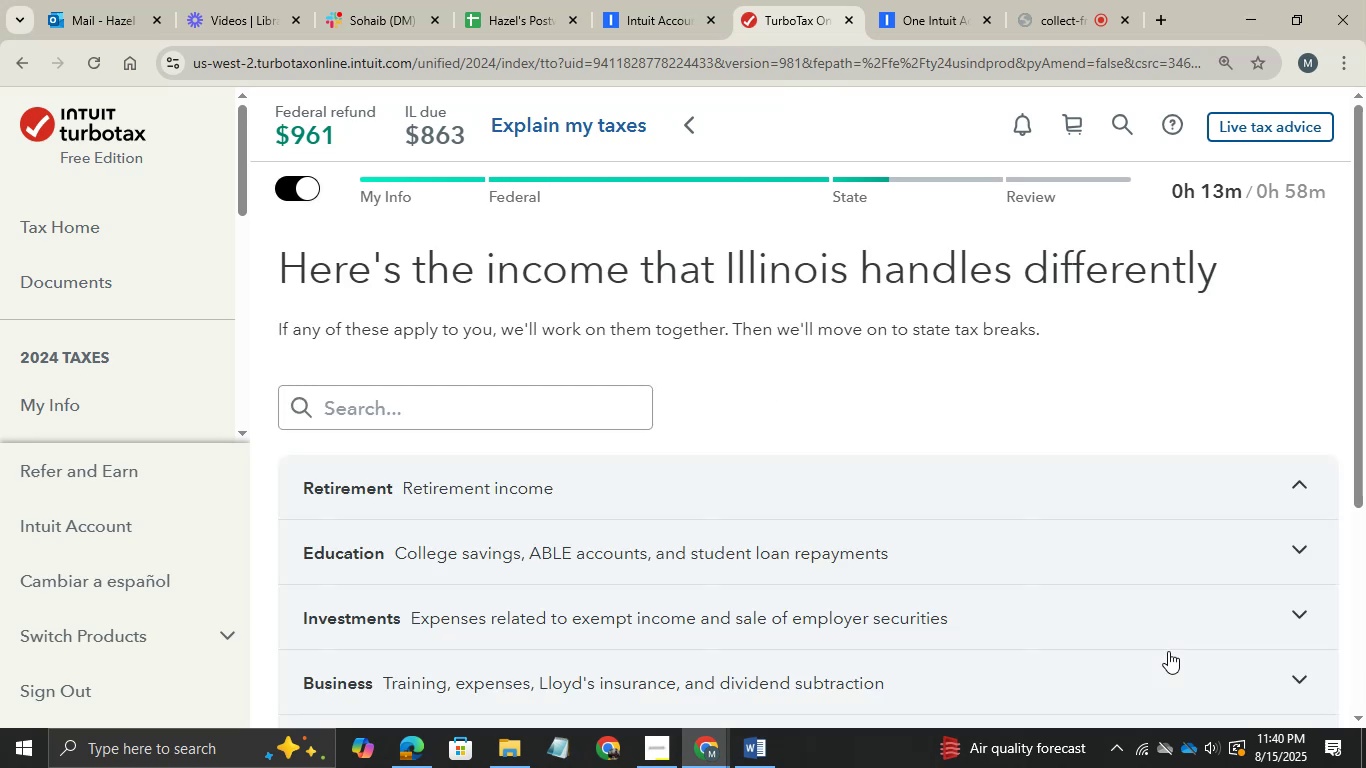 
wait(5.57)
 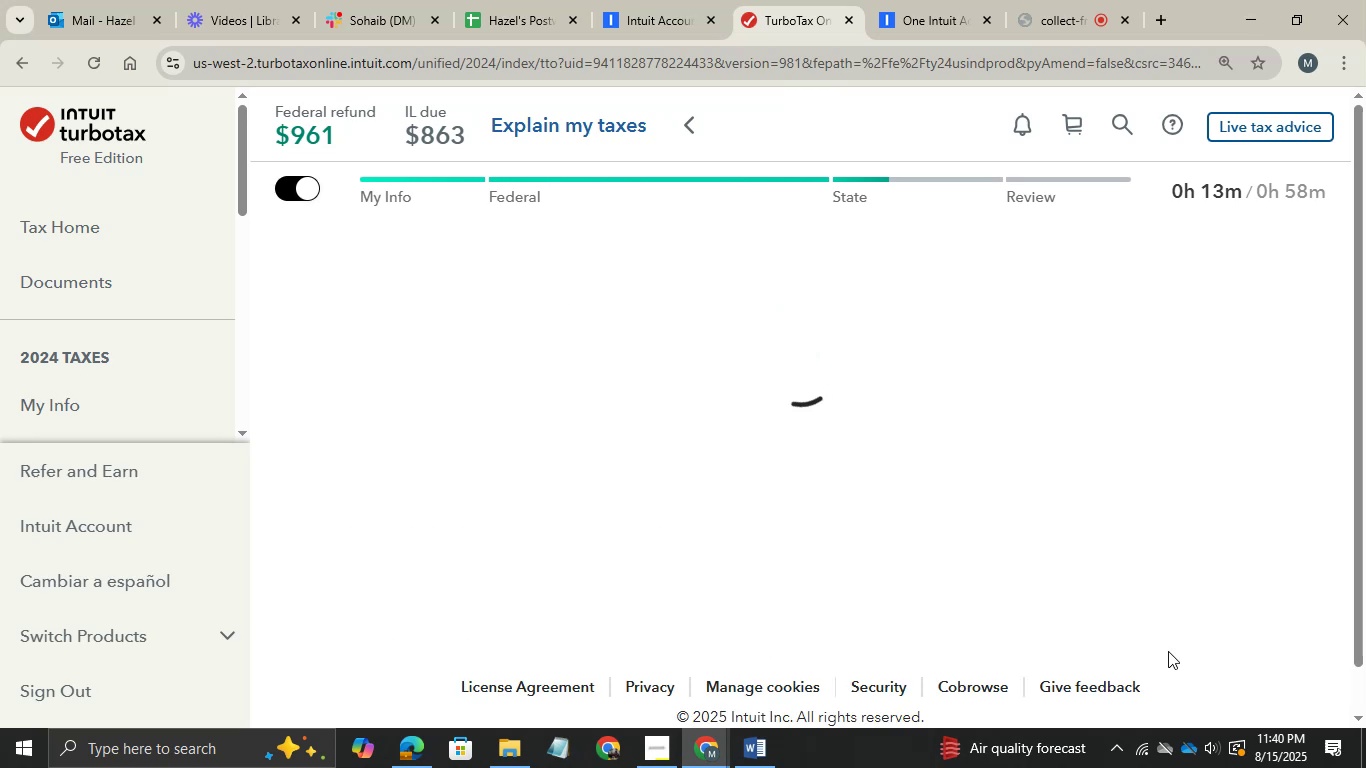 
scroll: coordinate [859, 470], scroll_direction: down, amount: 2.0
 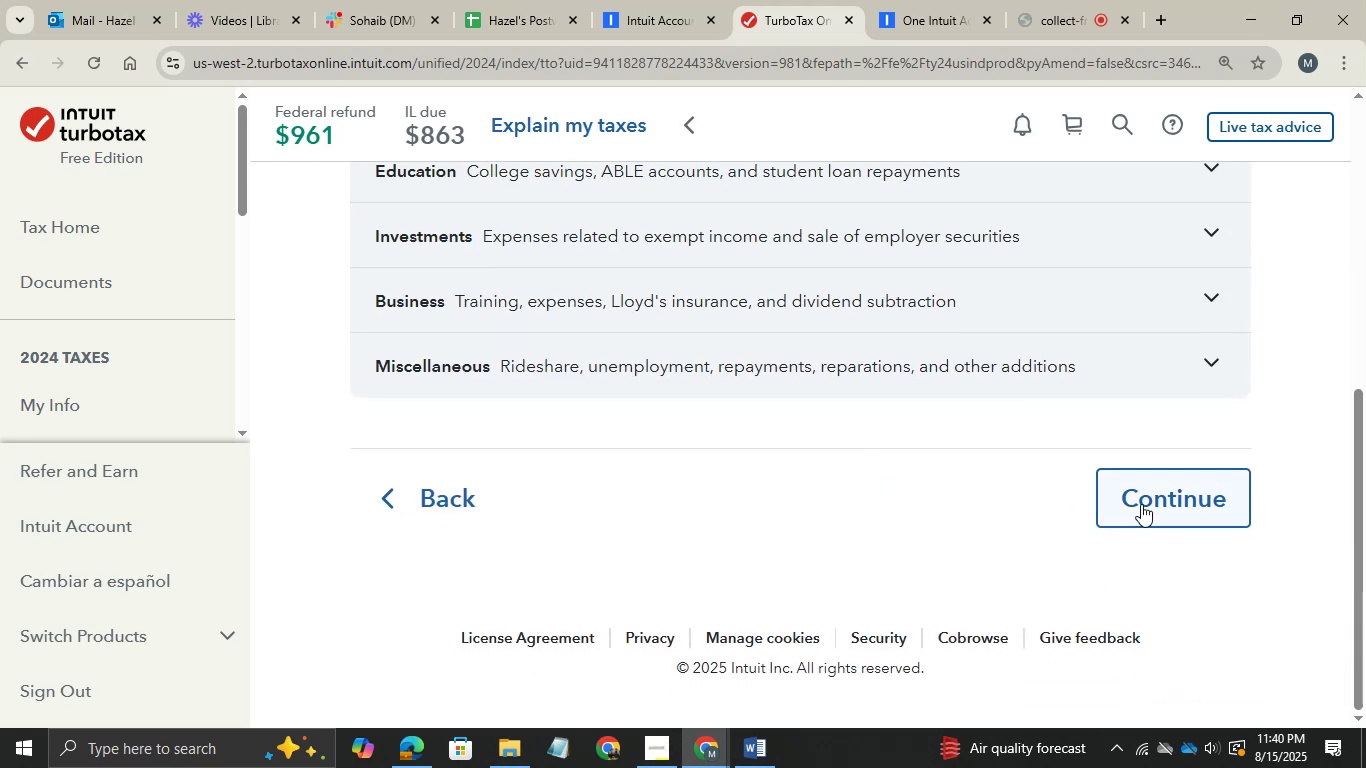 
left_click([1141, 489])
 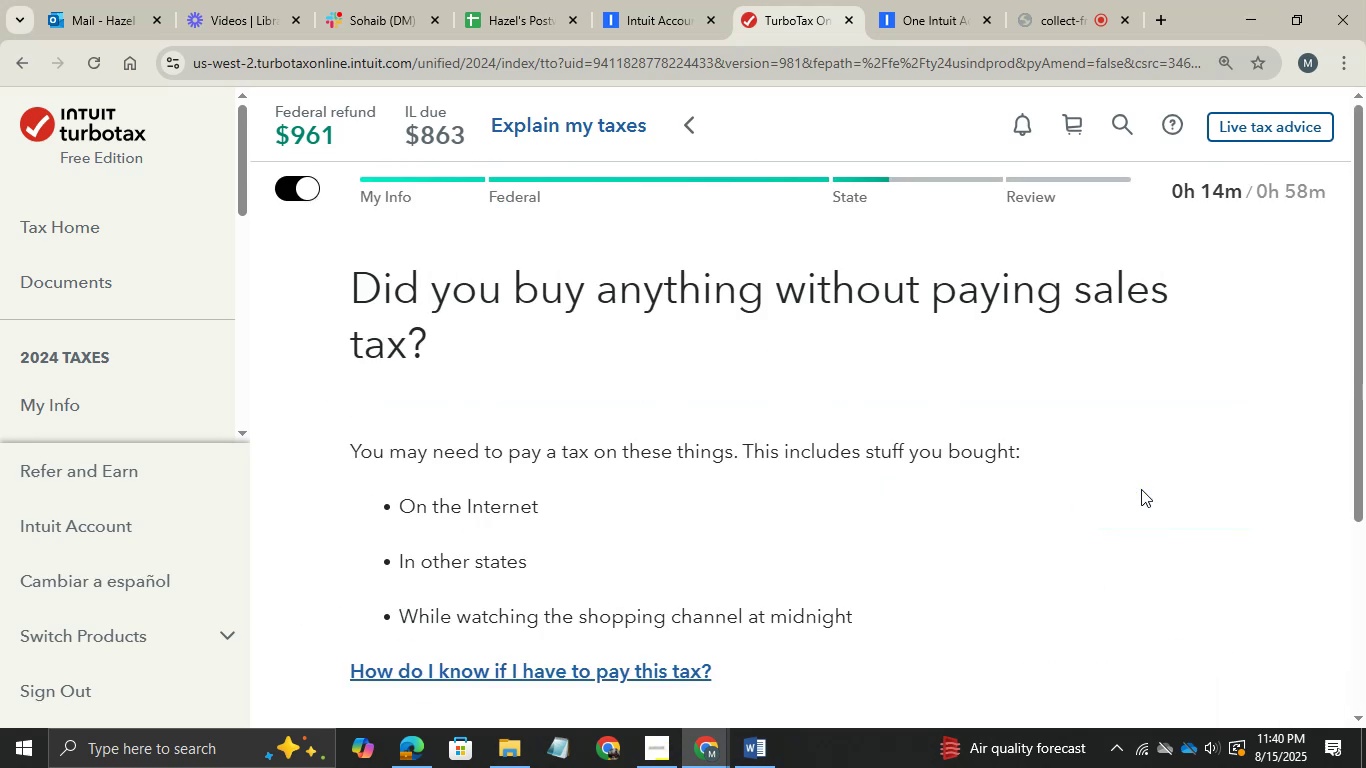 
wait(6.27)
 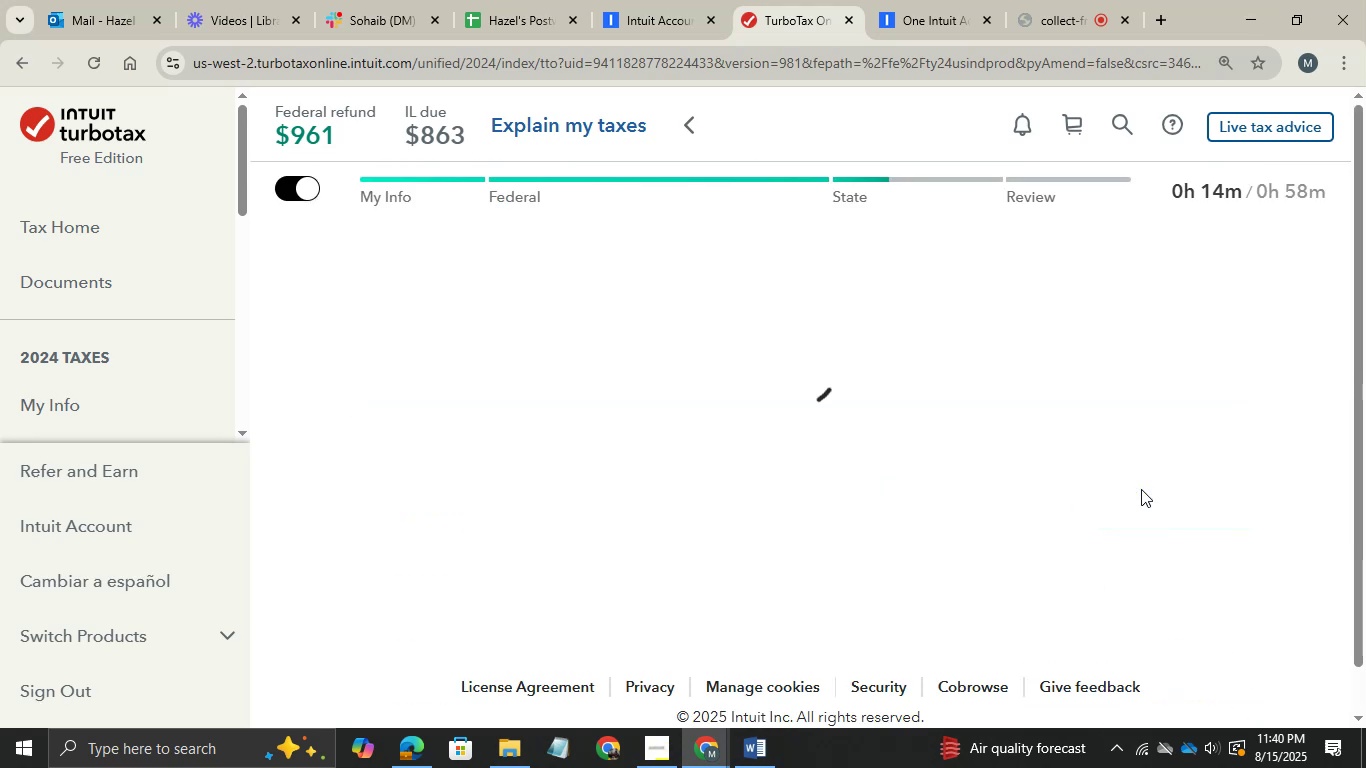 
scroll: coordinate [1141, 489], scroll_direction: down, amount: 1.0
 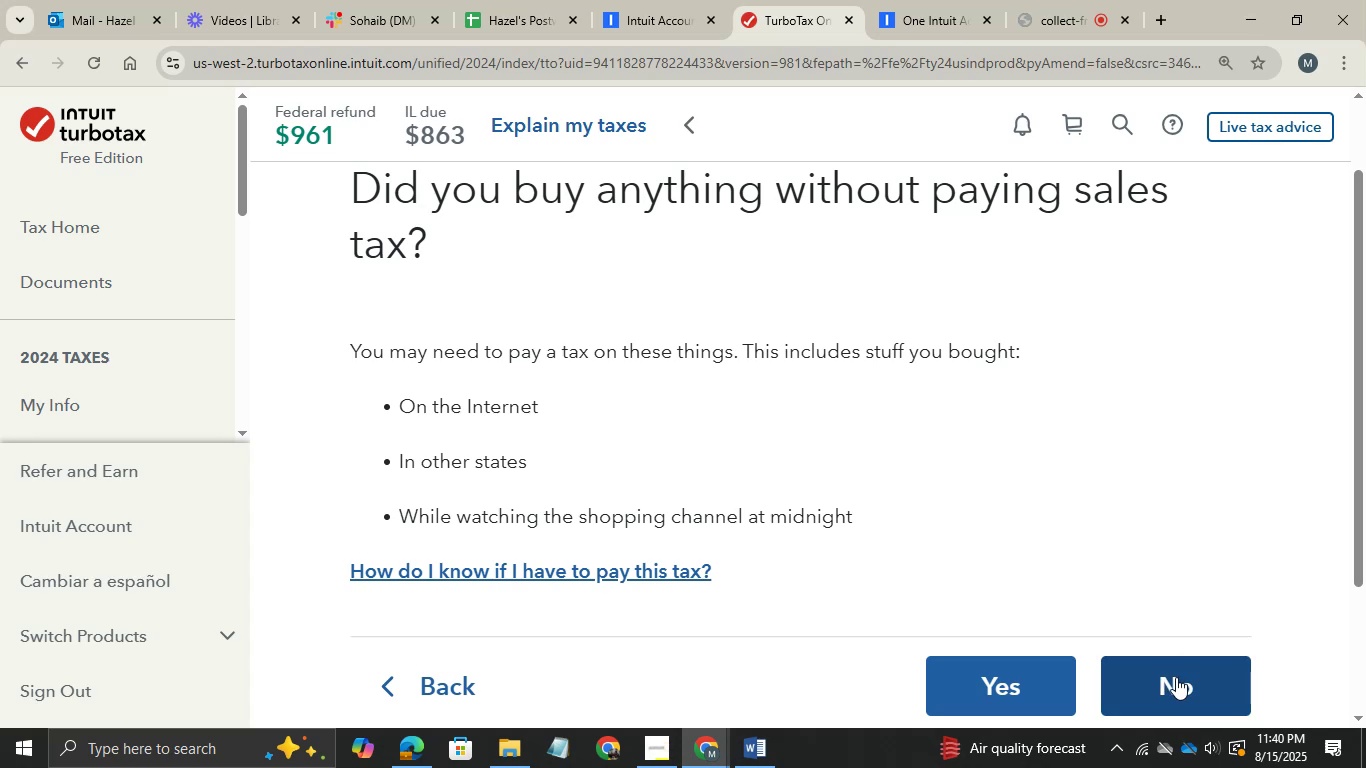 
wait(6.25)
 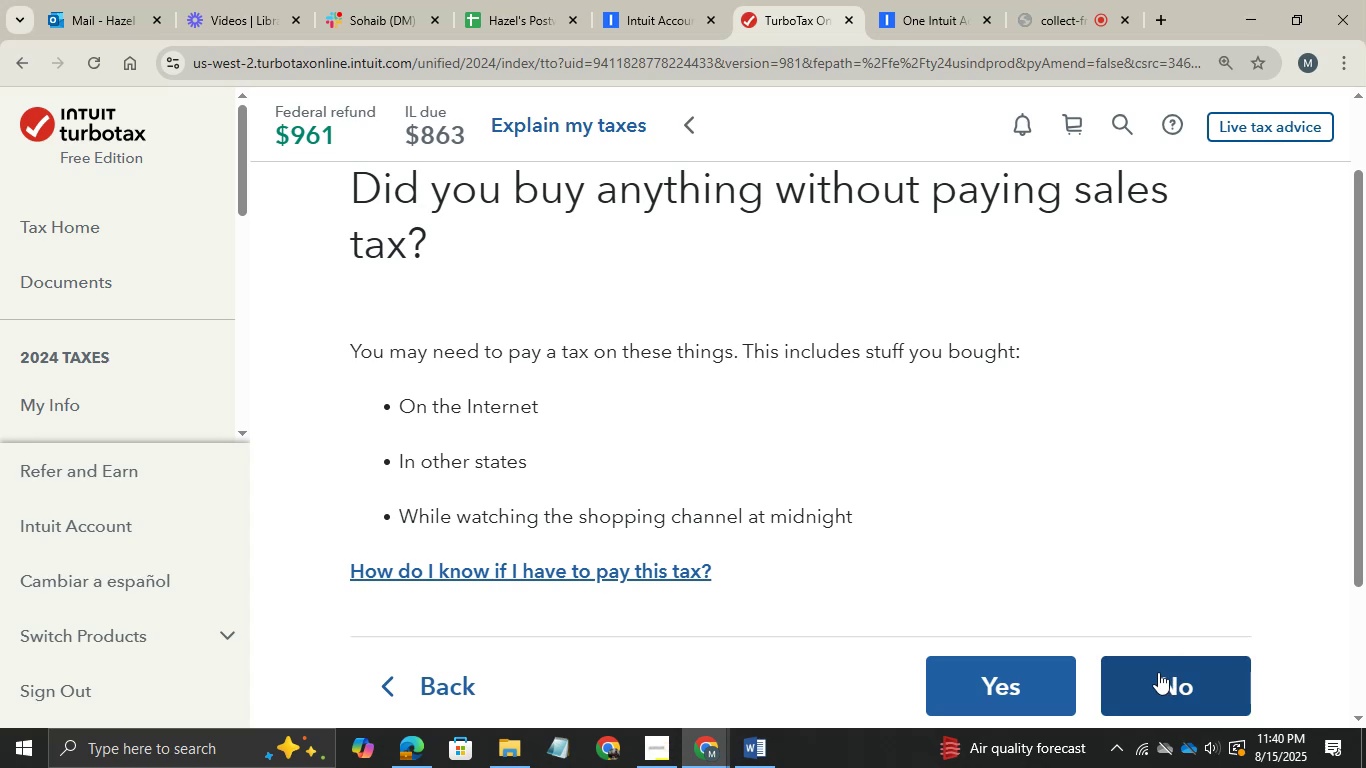 
left_click([1188, 682])
 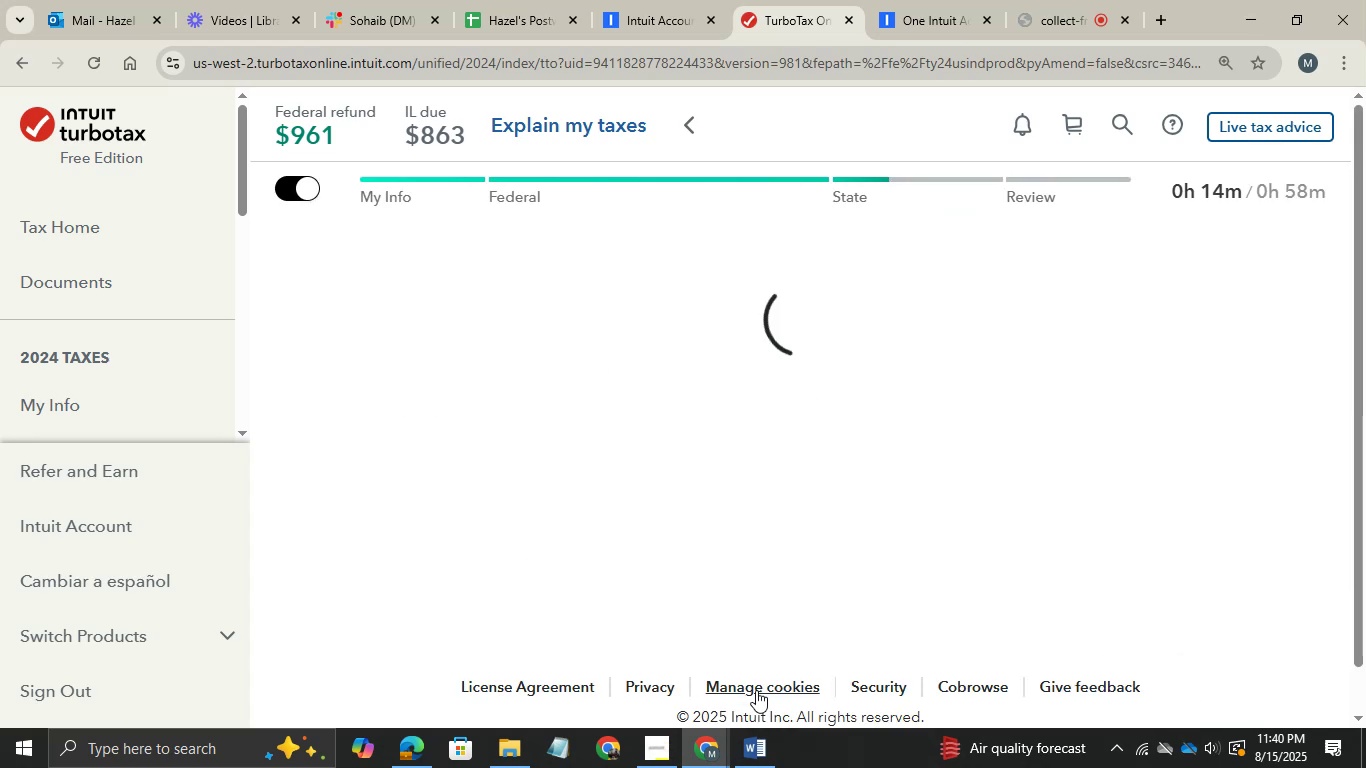 
left_click([719, 752])
 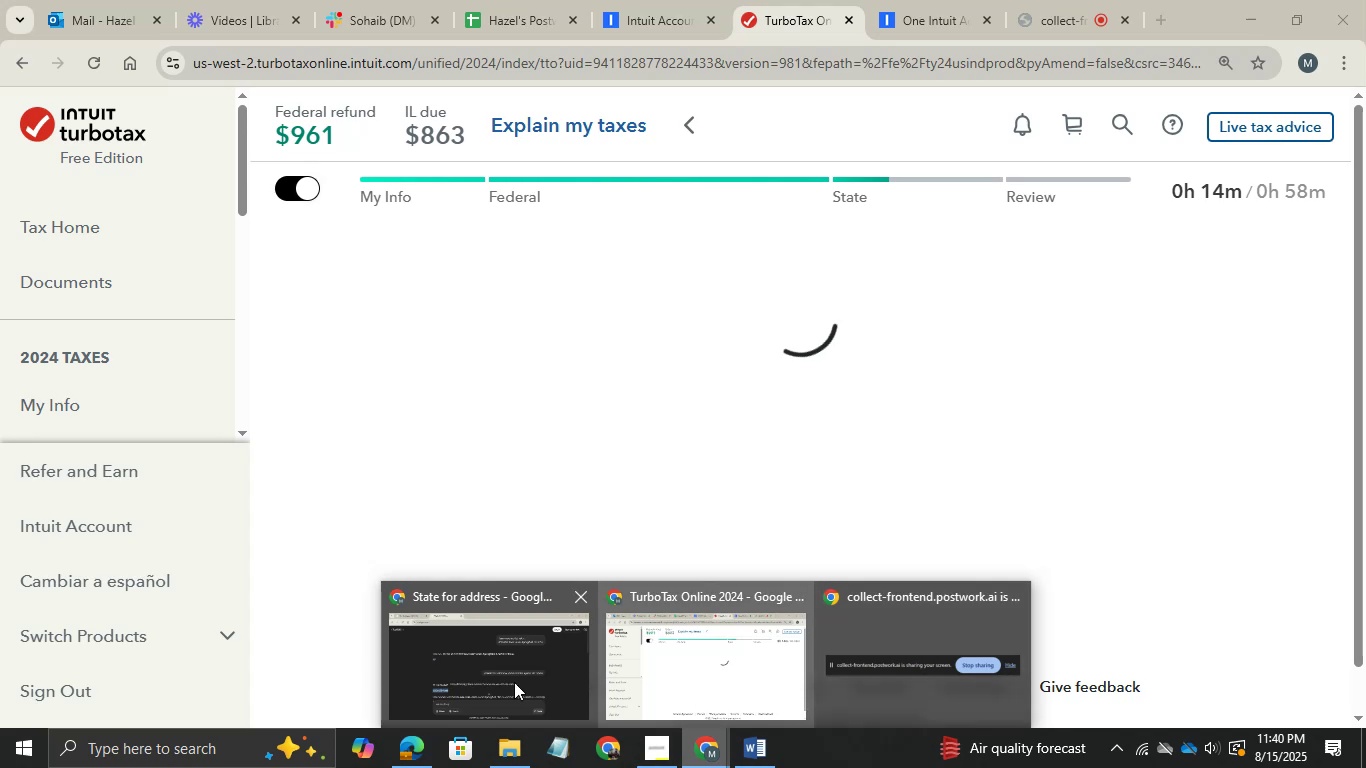 
left_click([496, 682])
 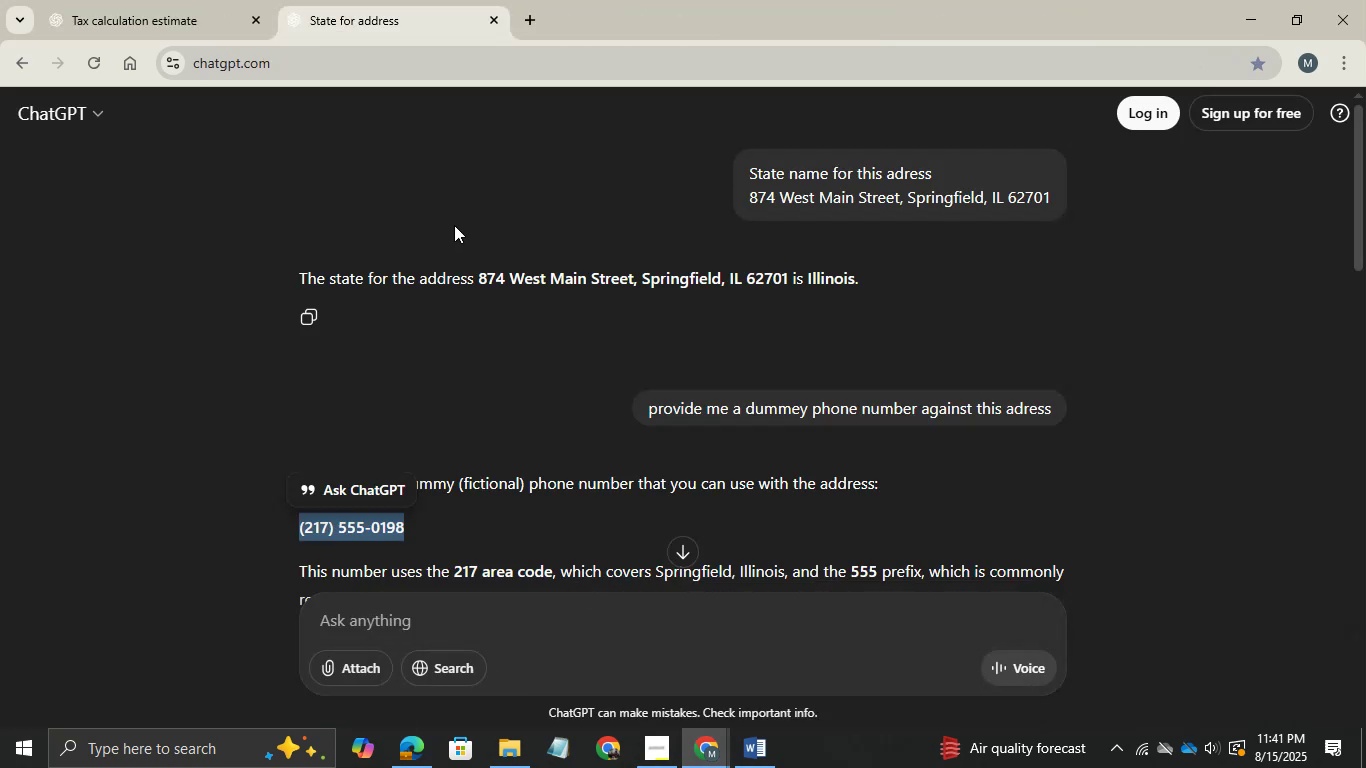 
scroll: coordinate [486, 405], scroll_direction: down, amount: 43.0
 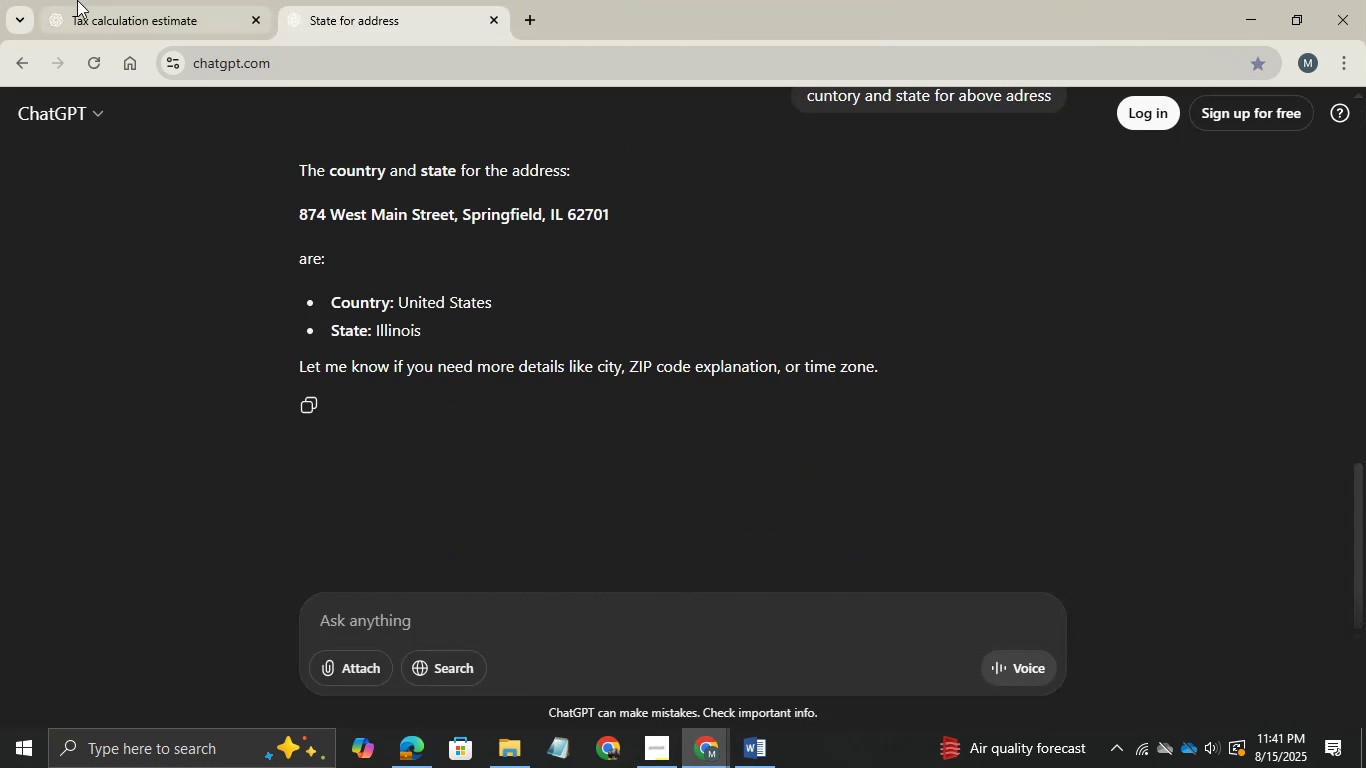 
left_click([77, 0])
 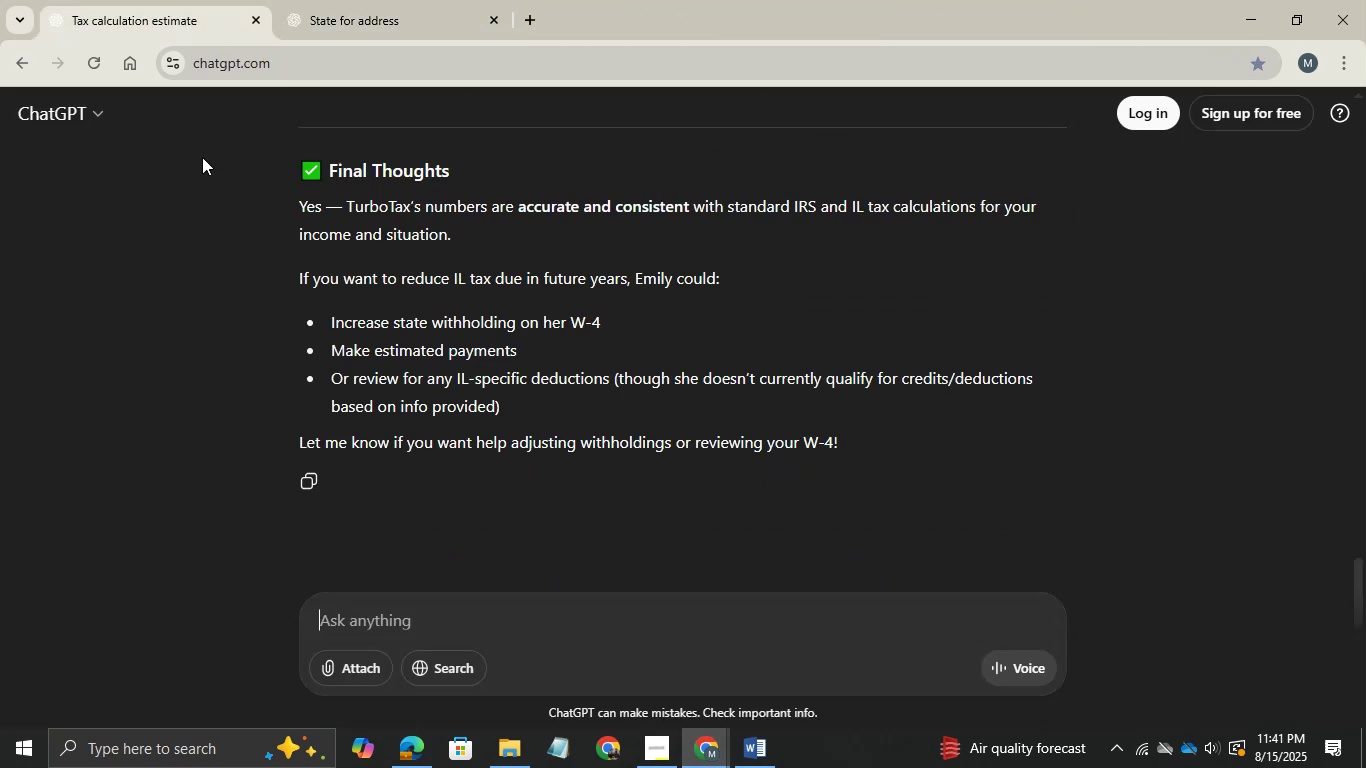 
scroll: coordinate [360, 418], scroll_direction: none, amount: 0.0
 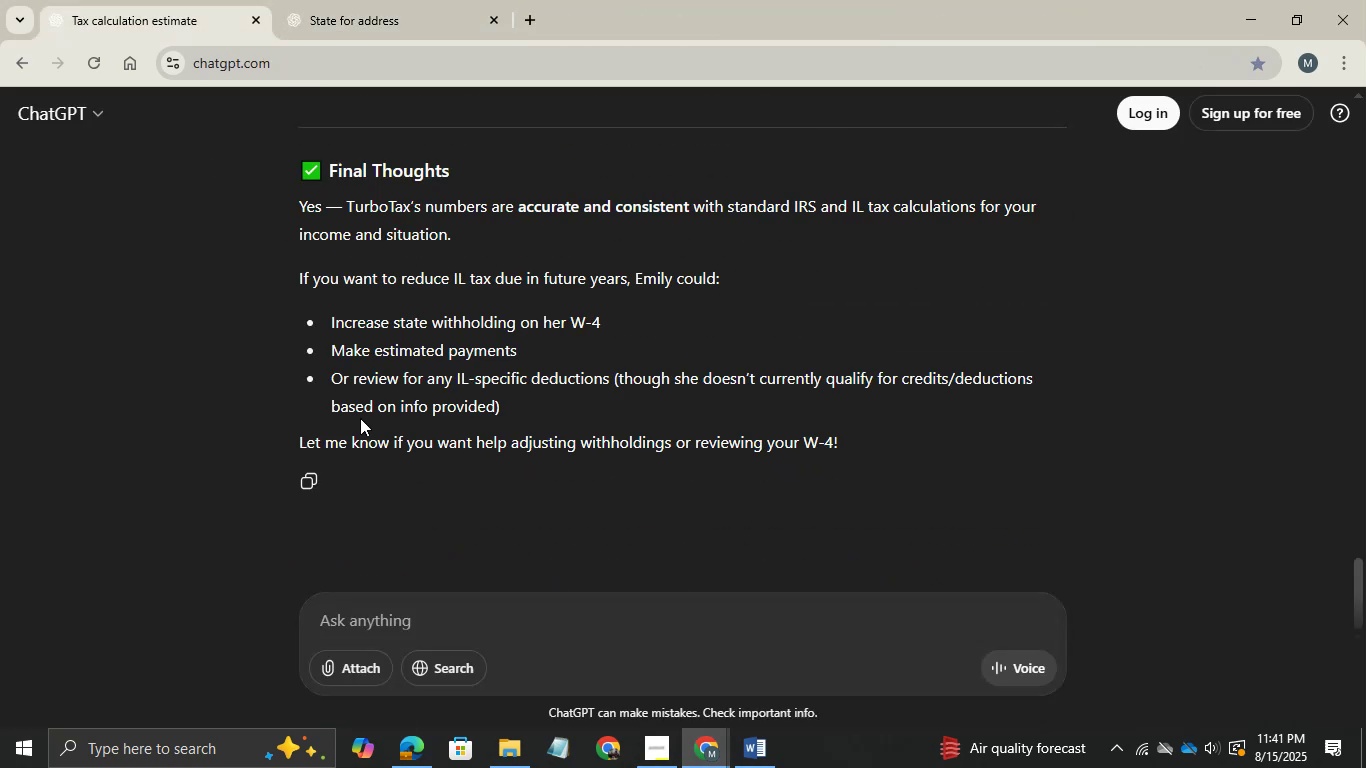 
scroll: coordinate [360, 422], scroll_direction: up, amount: 2.0
 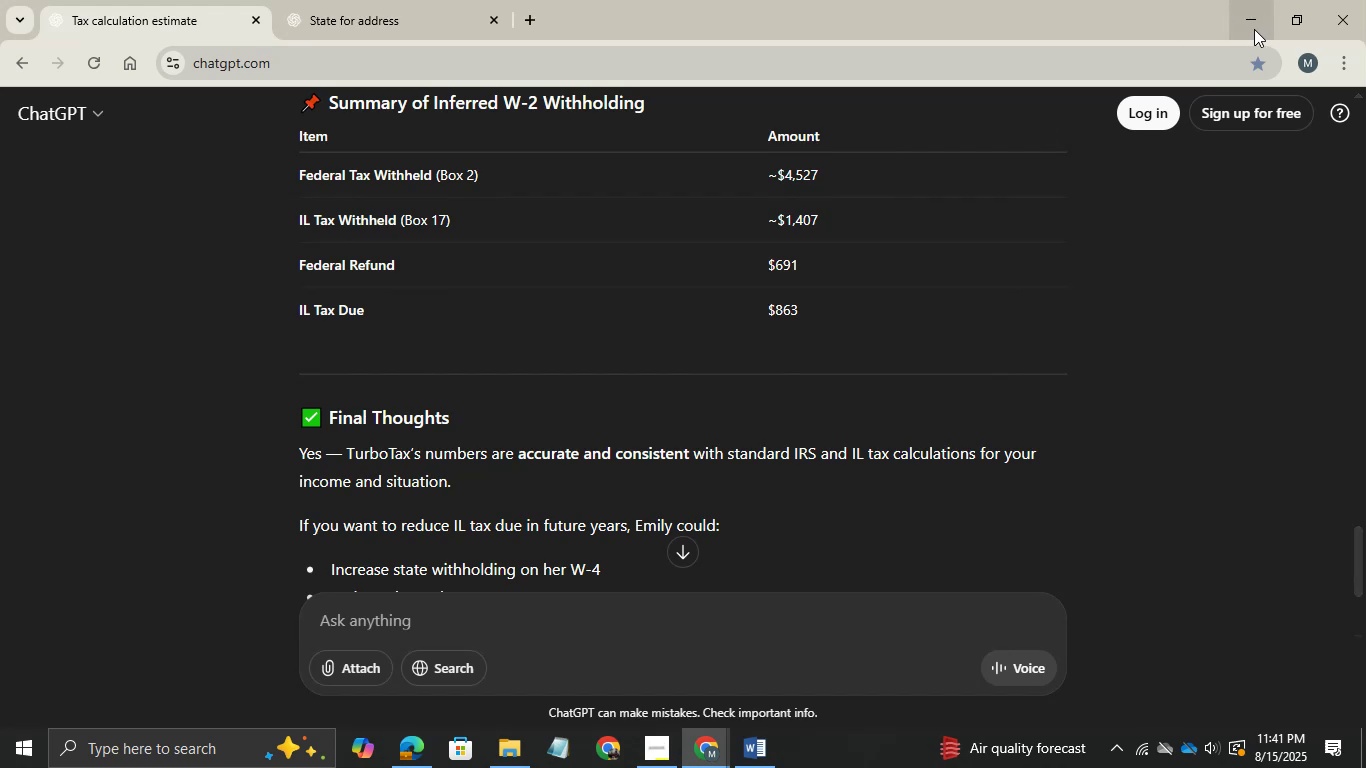 
left_click([1254, 29])
 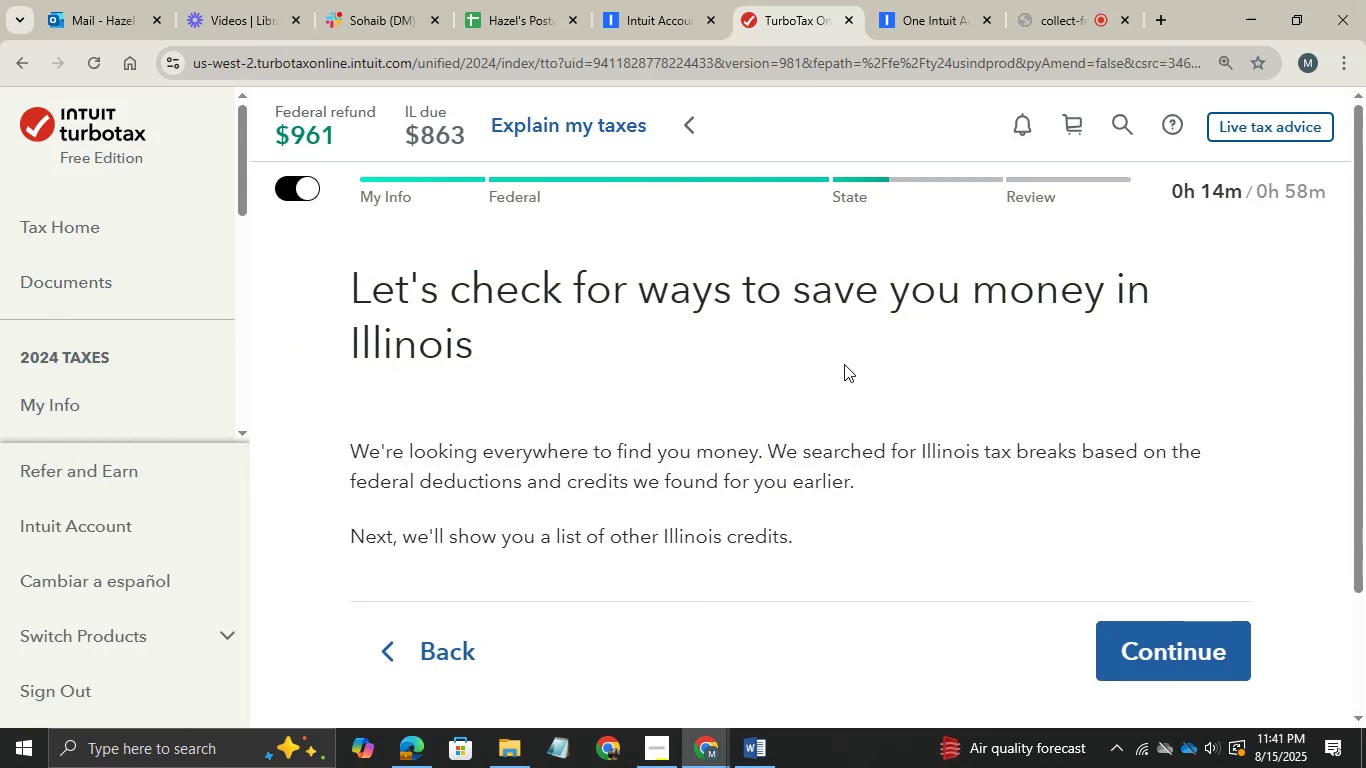 
wait(9.03)
 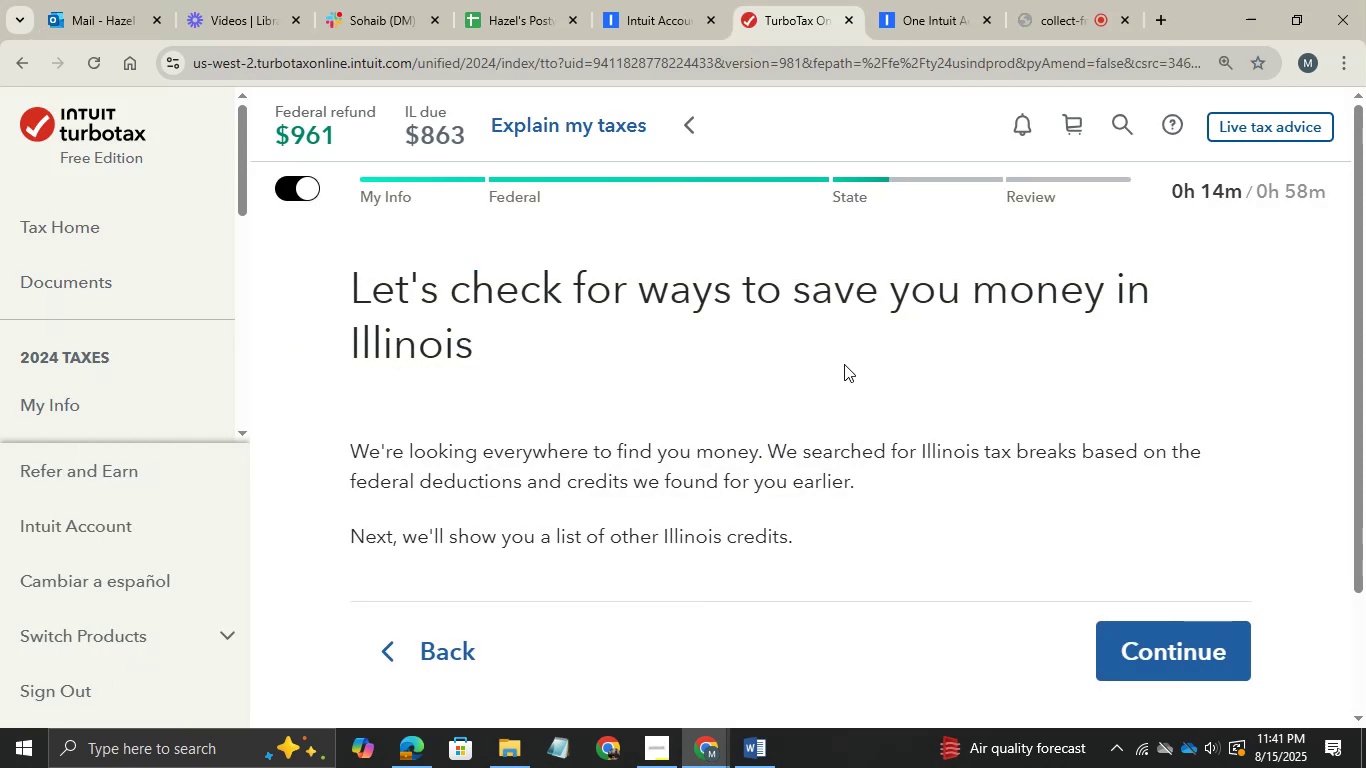 
mouse_move([709, 753])
 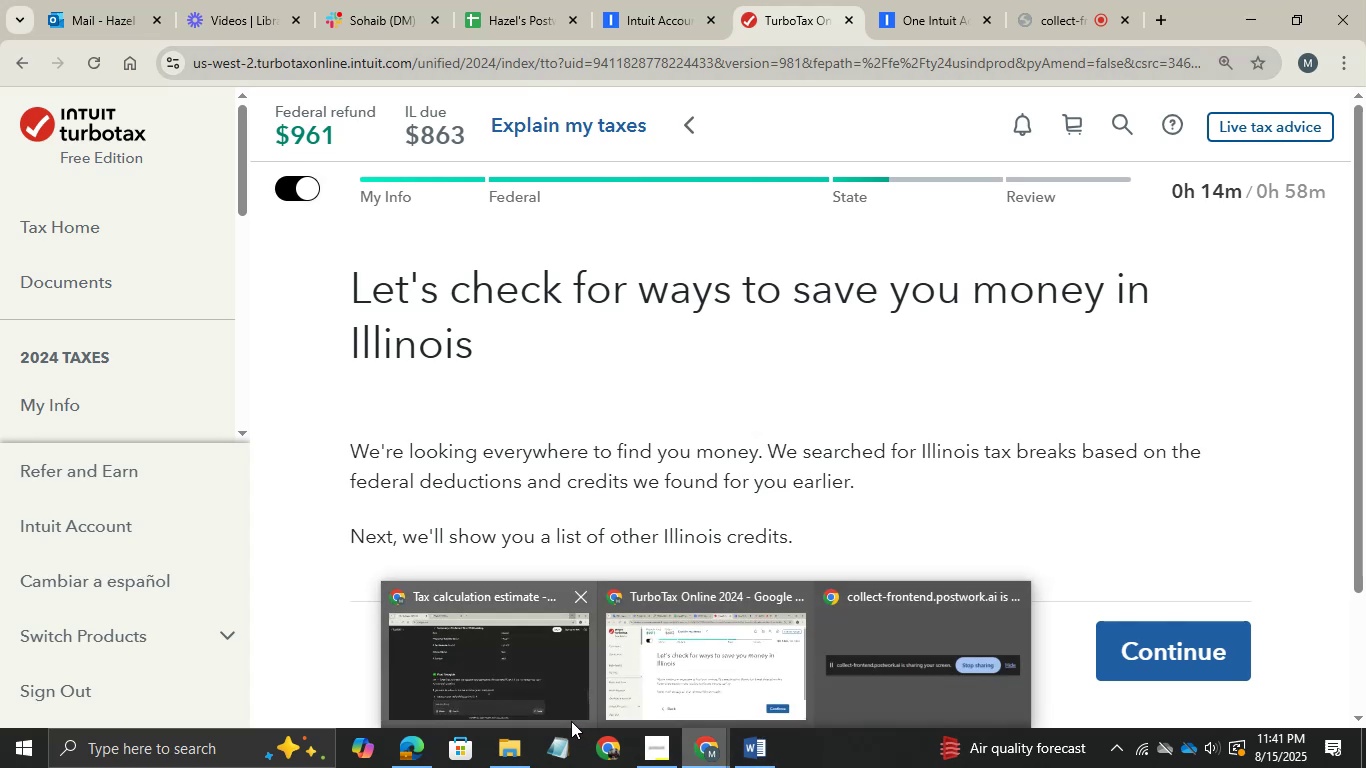 
left_click([571, 721])
 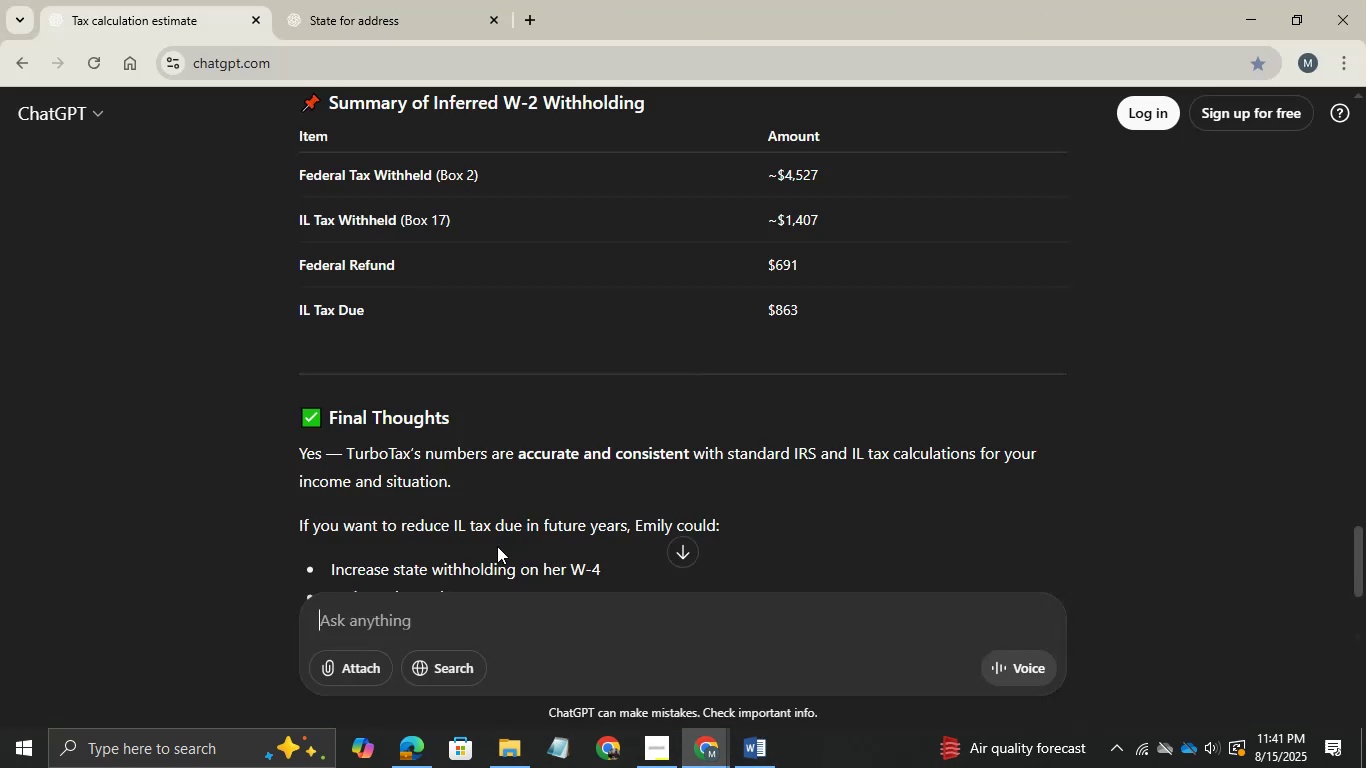 
scroll: coordinate [497, 546], scroll_direction: down, amount: 2.0
 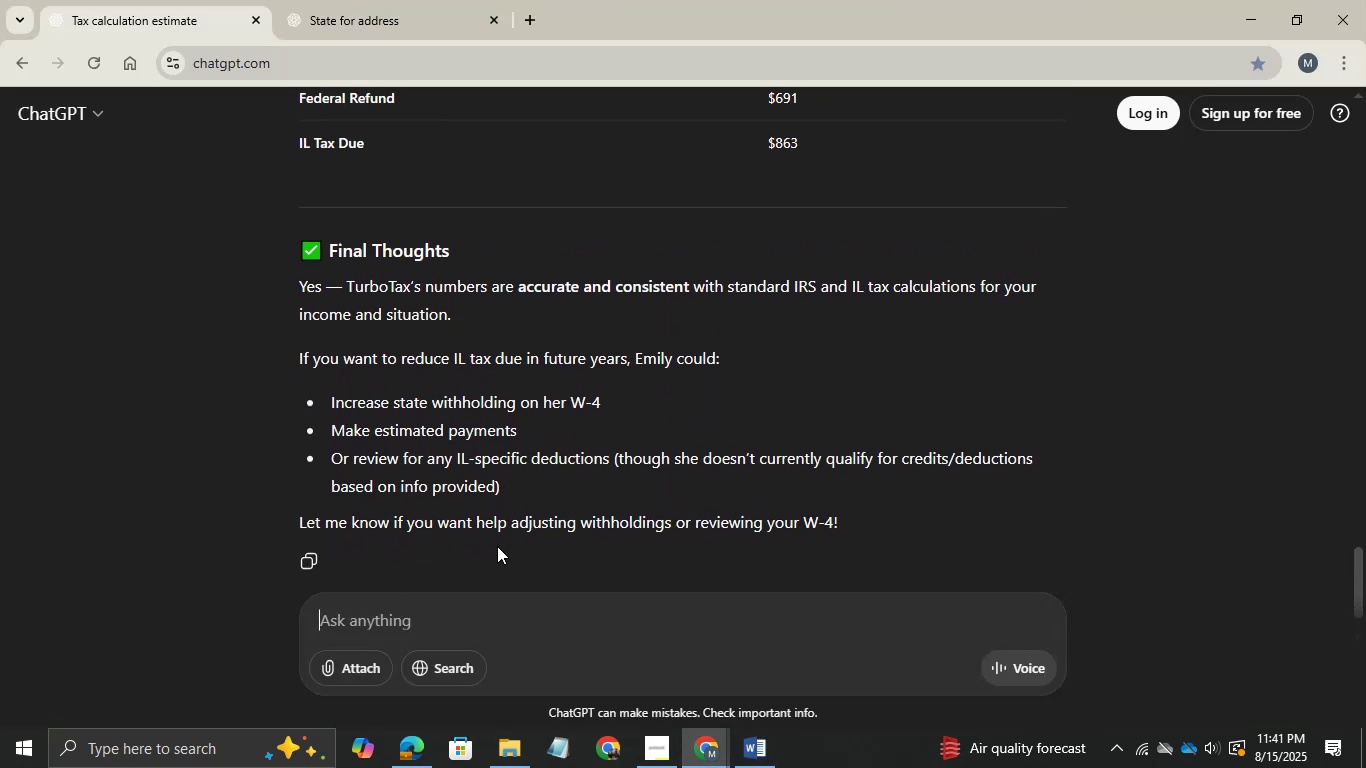 
scroll: coordinate [497, 546], scroll_direction: none, amount: 0.0
 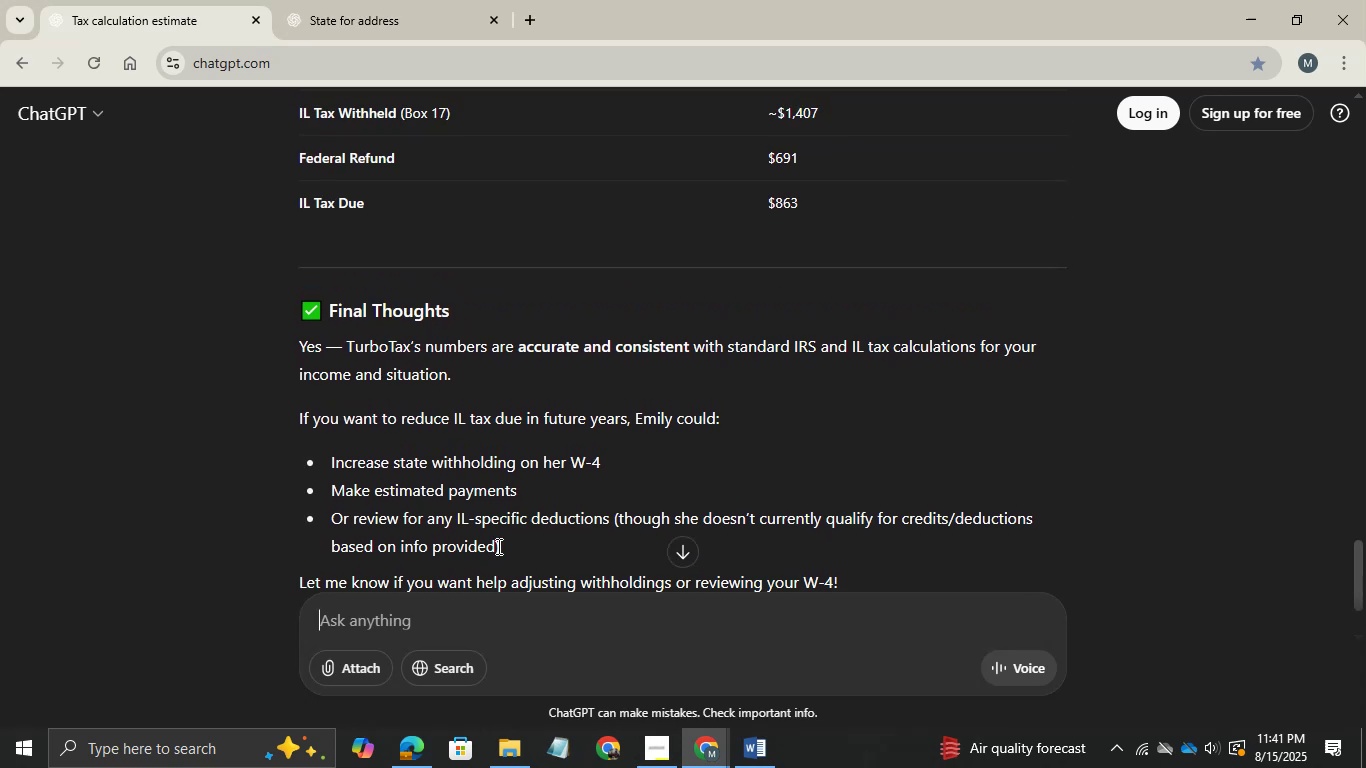 
wait(5.17)
 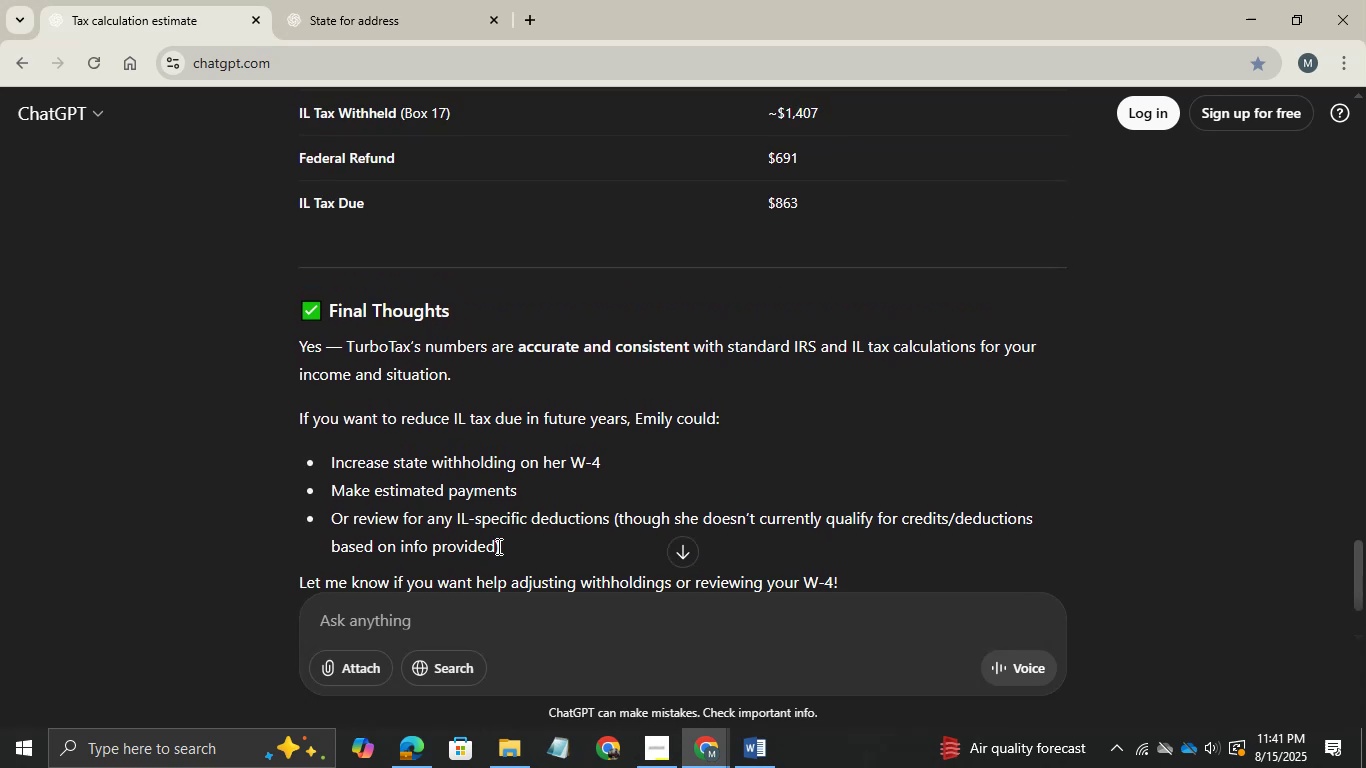 
left_click([1268, 7])
 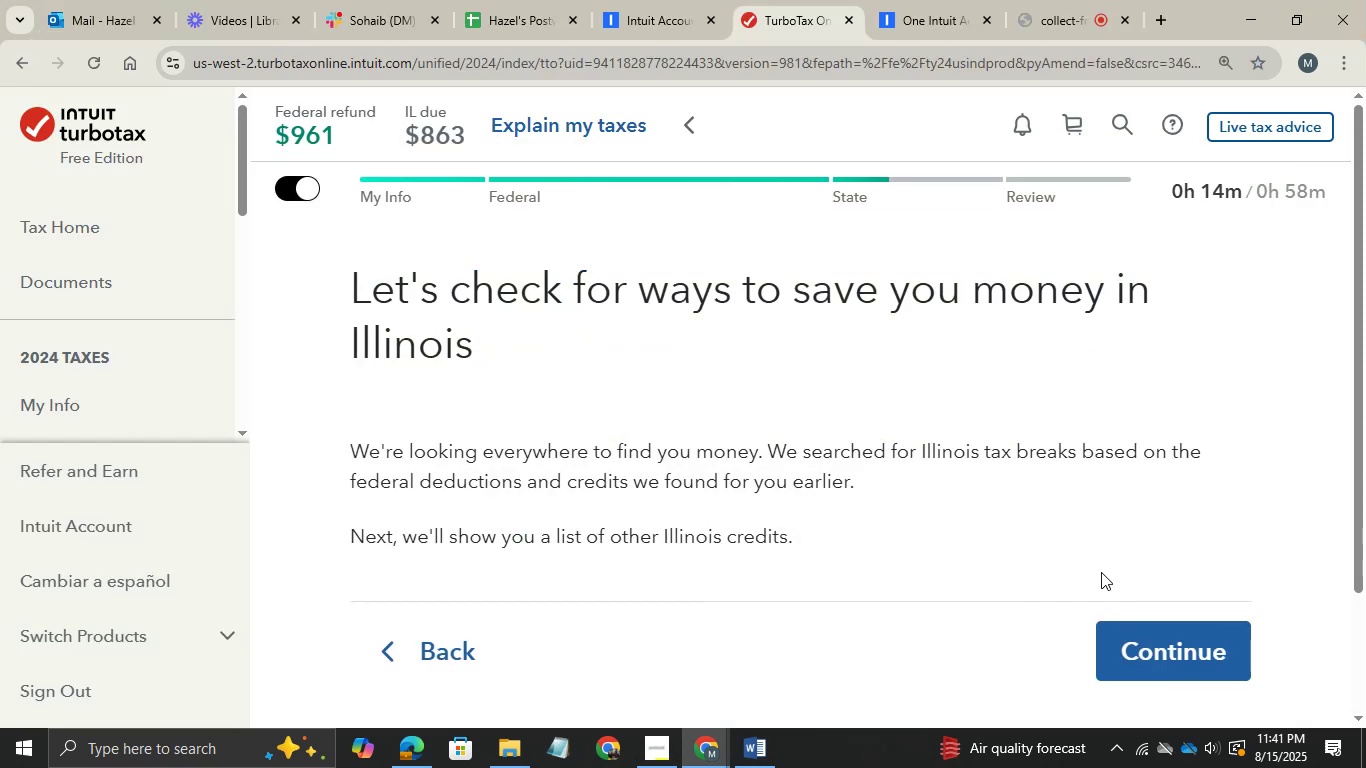 
left_click([1144, 657])
 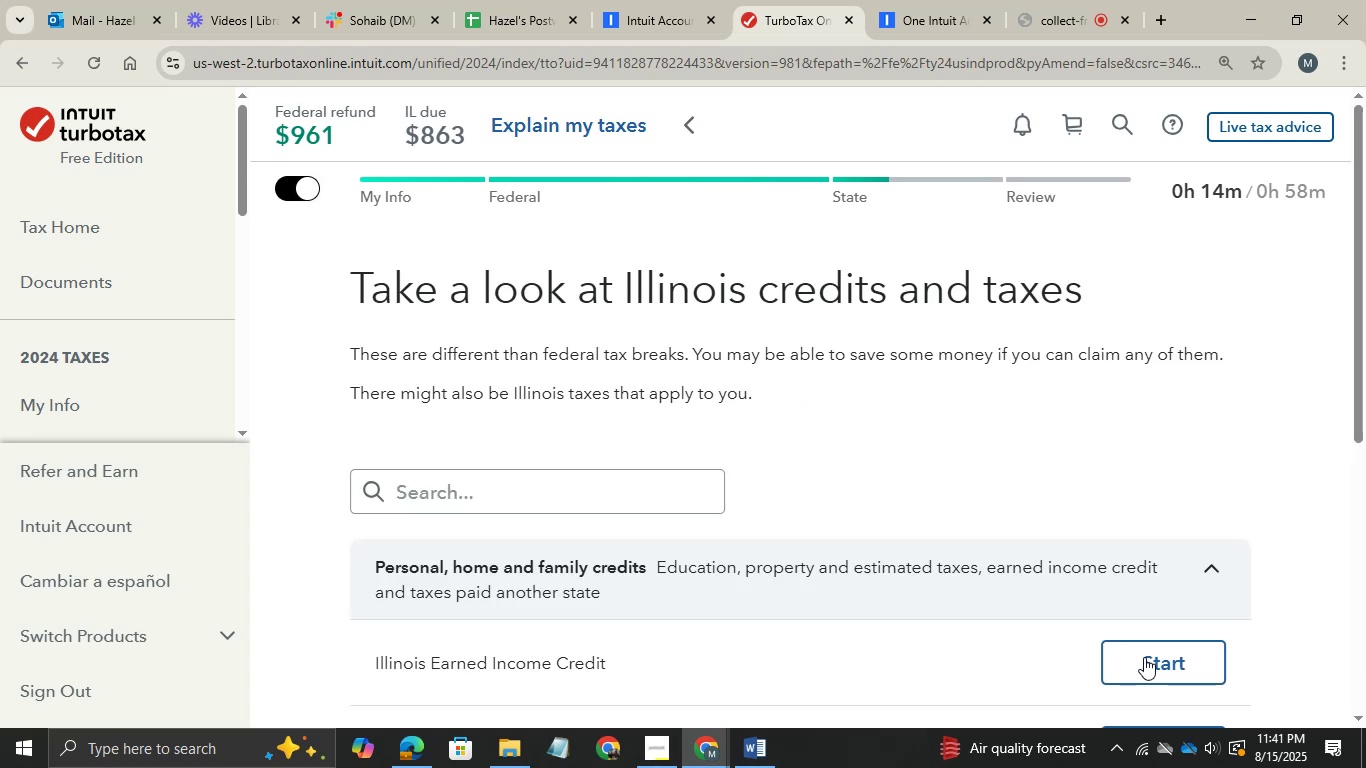 
scroll: coordinate [1065, 596], scroll_direction: down, amount: 15.0
 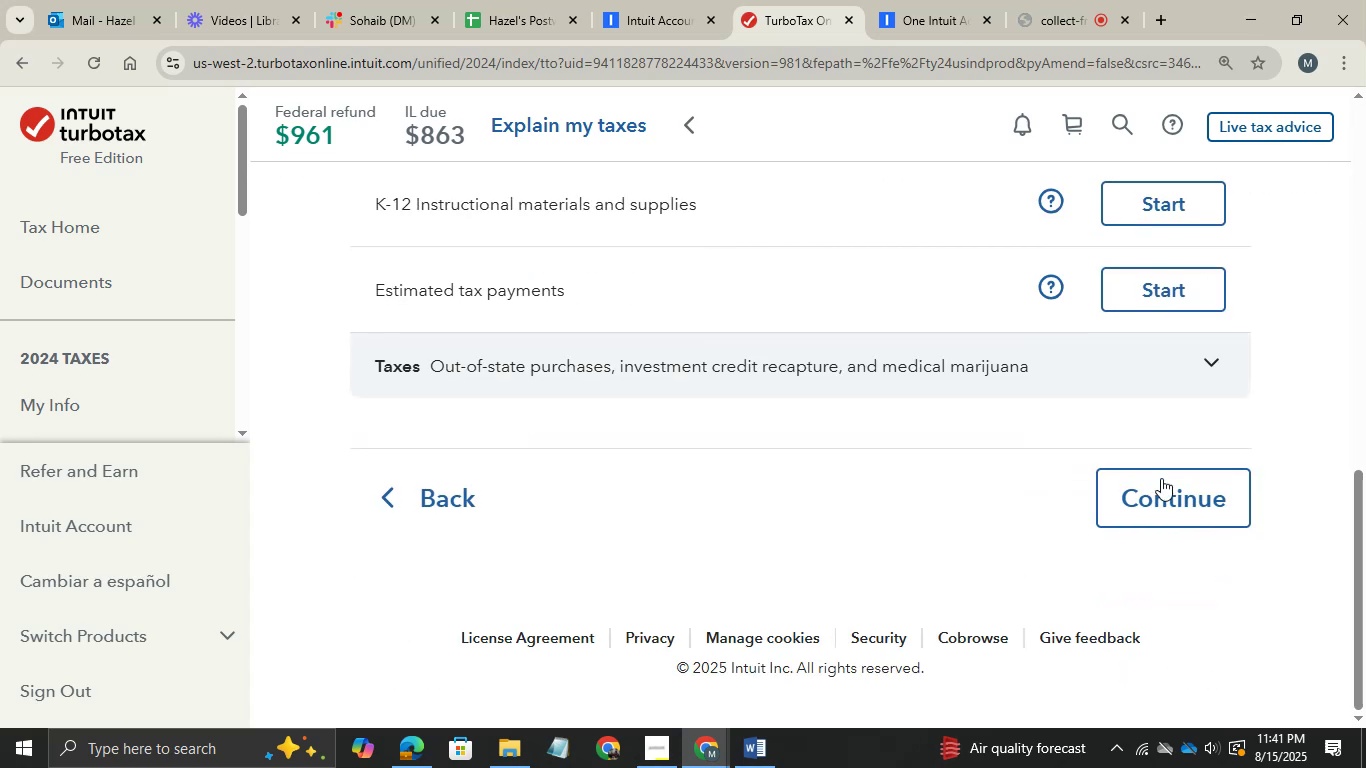 
left_click([1161, 478])
 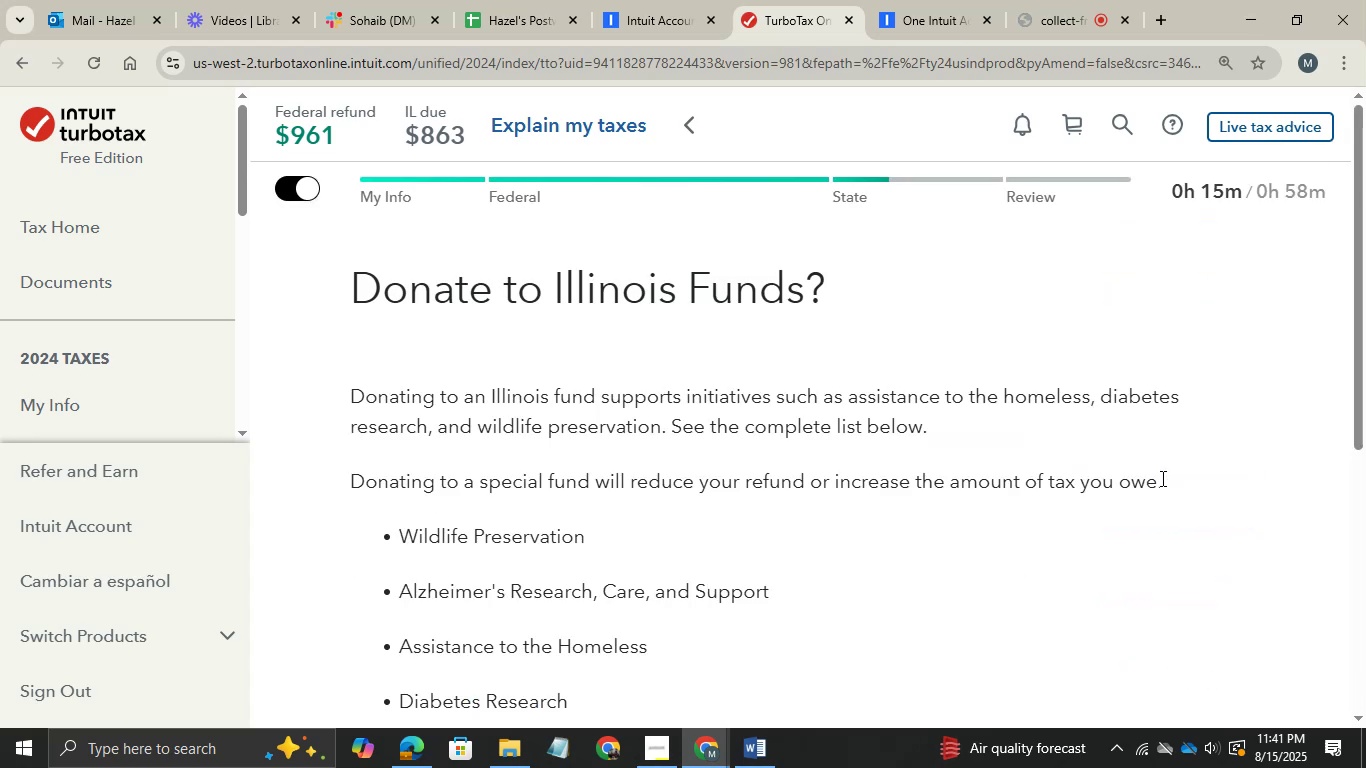 
scroll: coordinate [947, 379], scroll_direction: down, amount: 11.0
 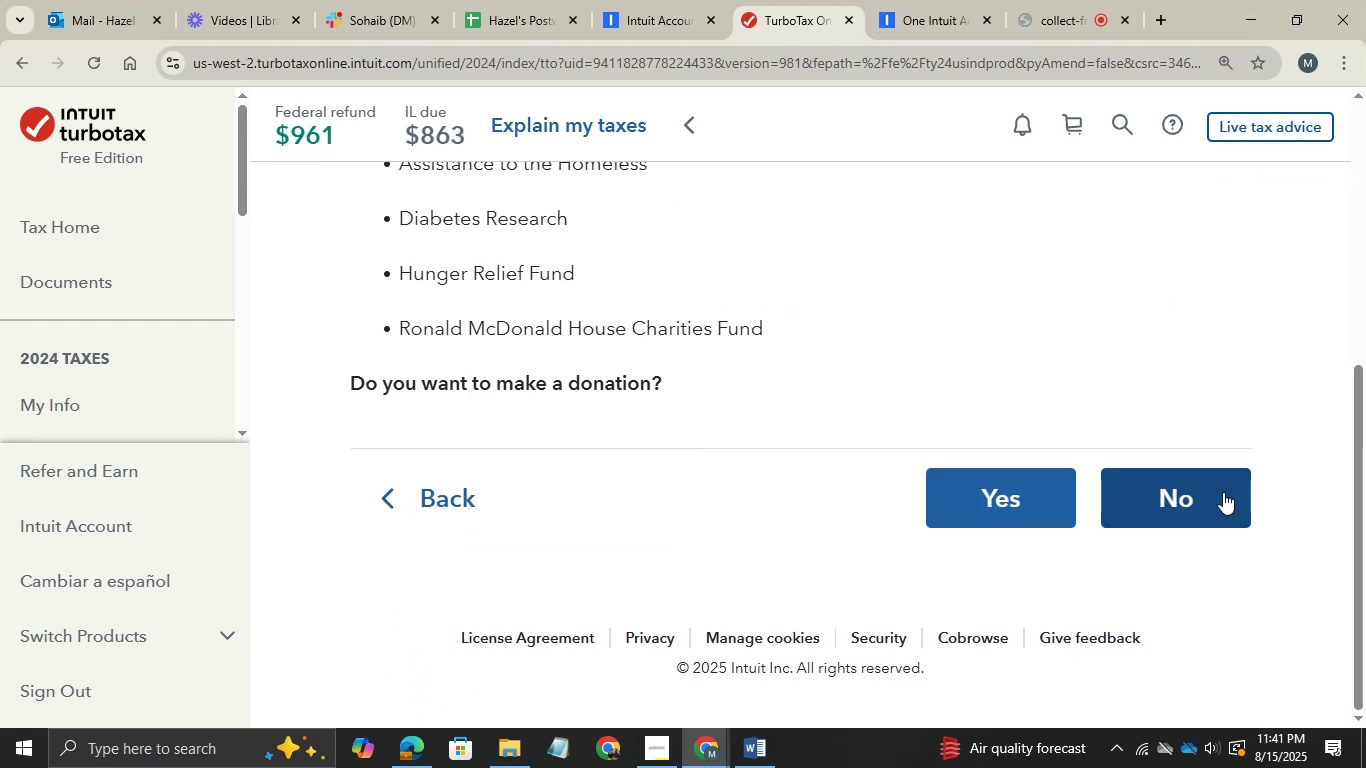 
left_click([1223, 492])
 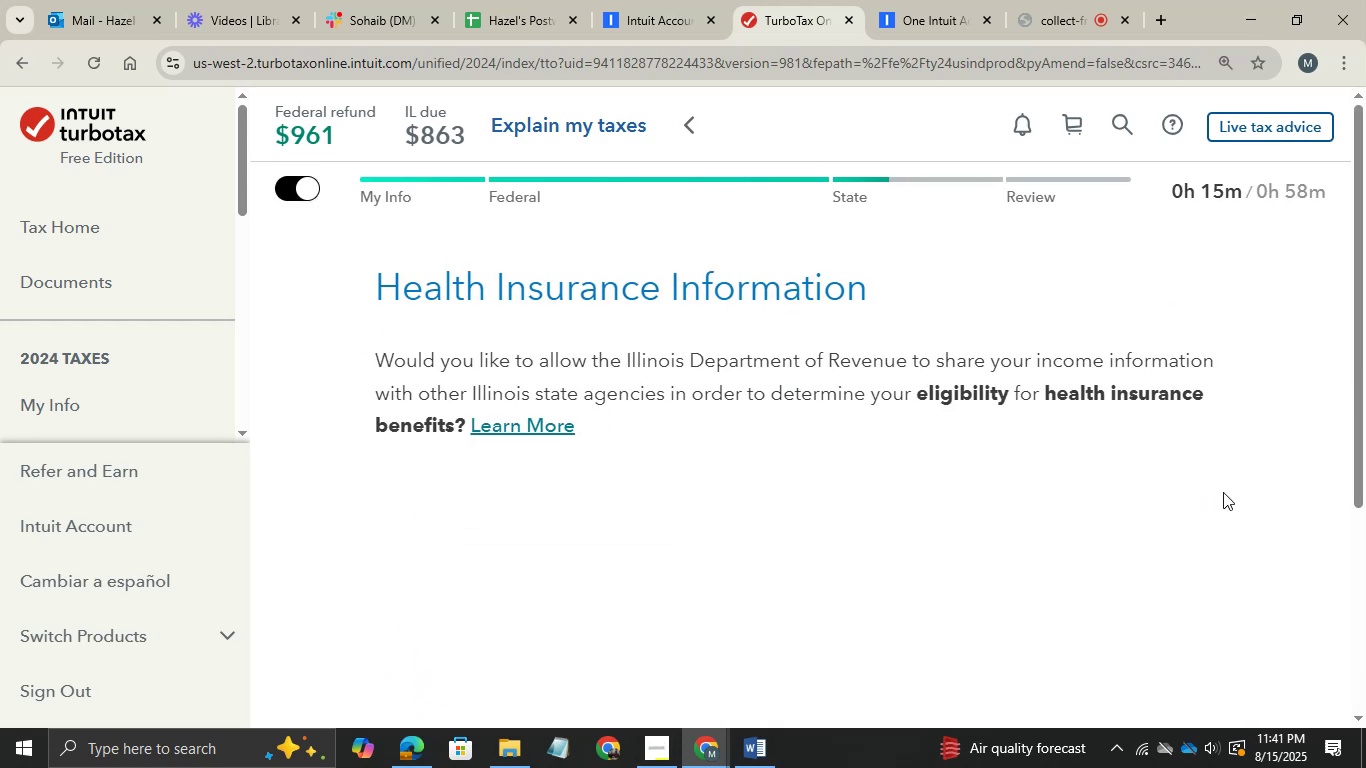 
scroll: coordinate [944, 350], scroll_direction: down, amount: 4.0
 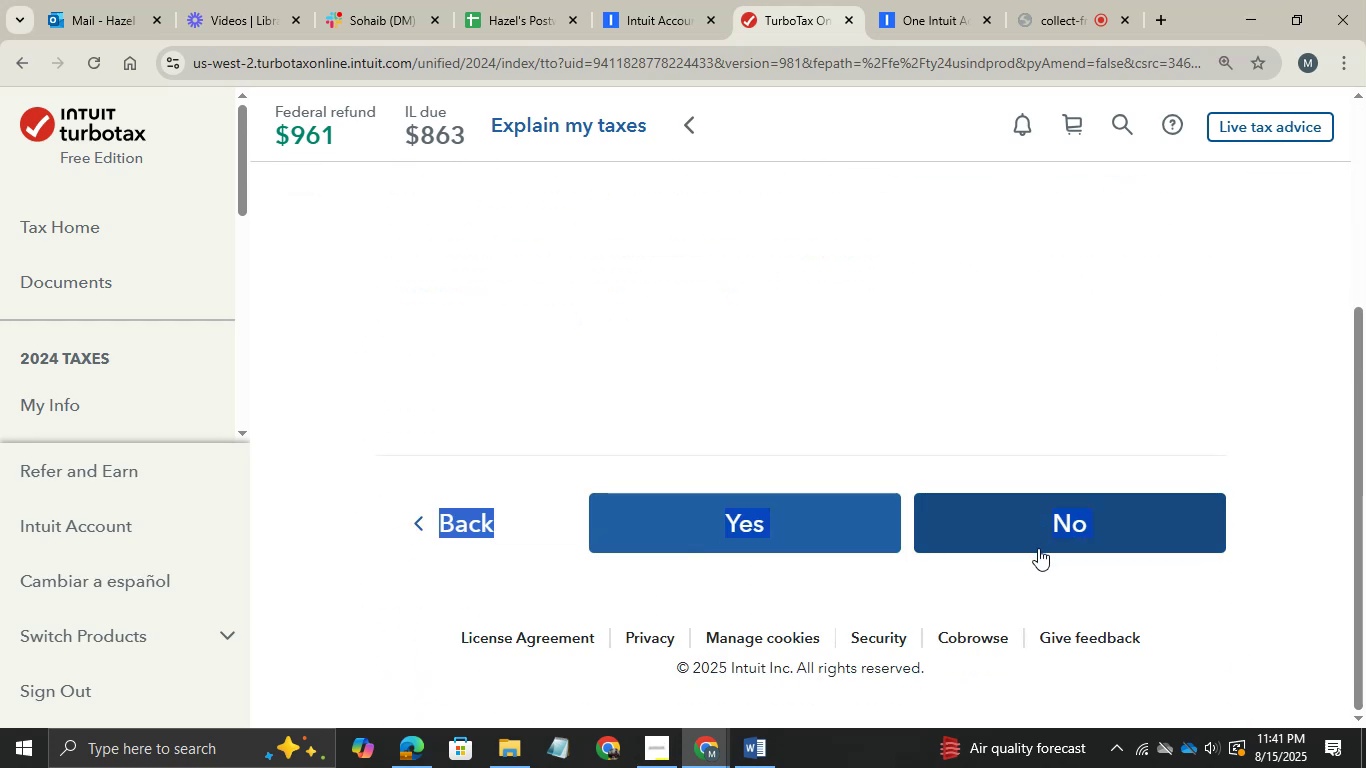 
left_click([1038, 548])
 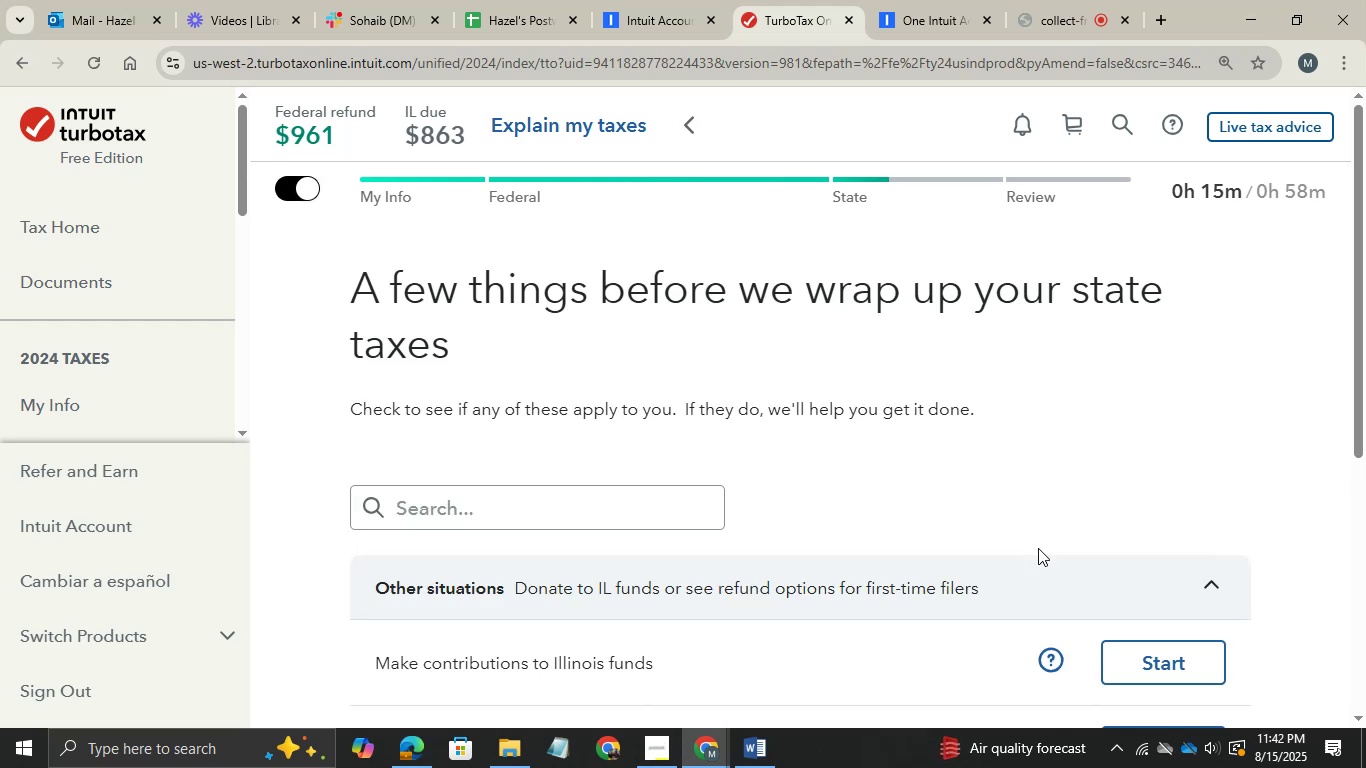 
wait(6.5)
 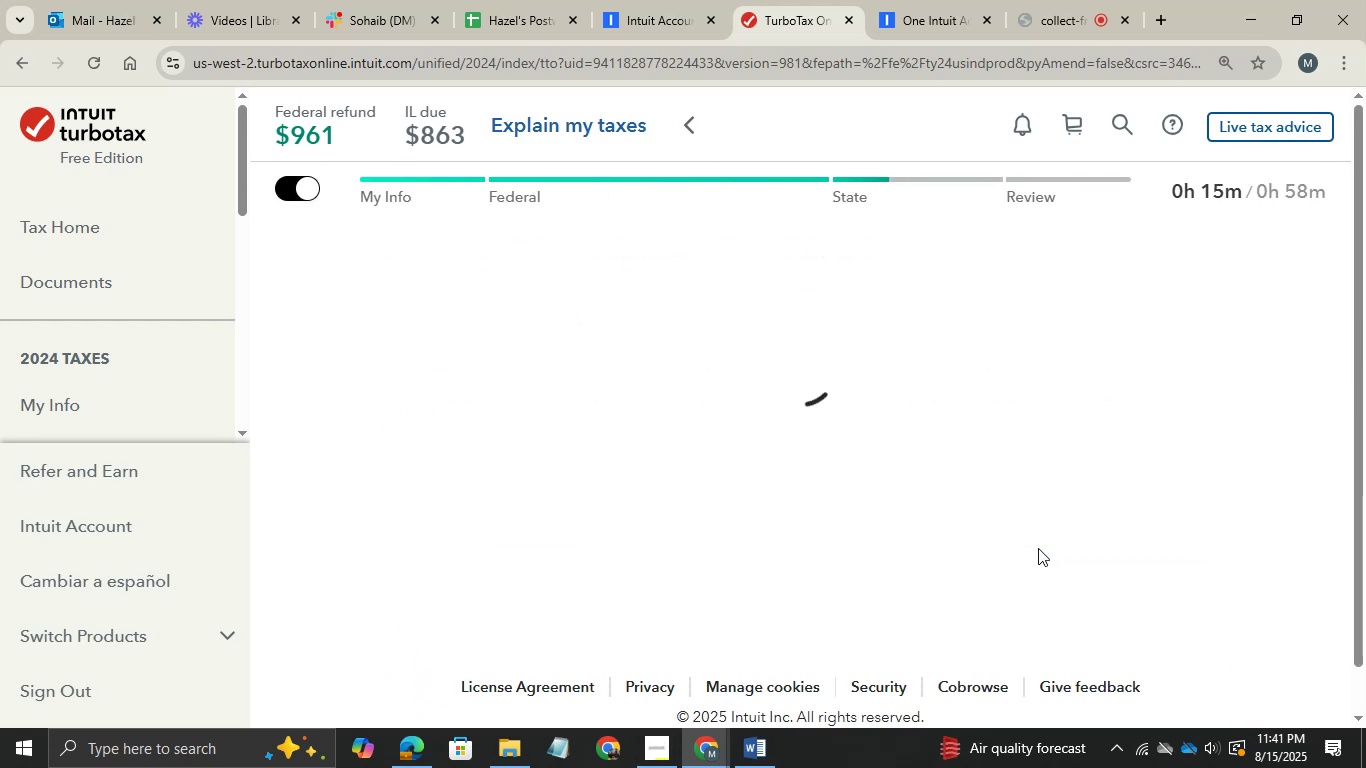 
scroll: coordinate [1038, 548], scroll_direction: down, amount: 10.0
 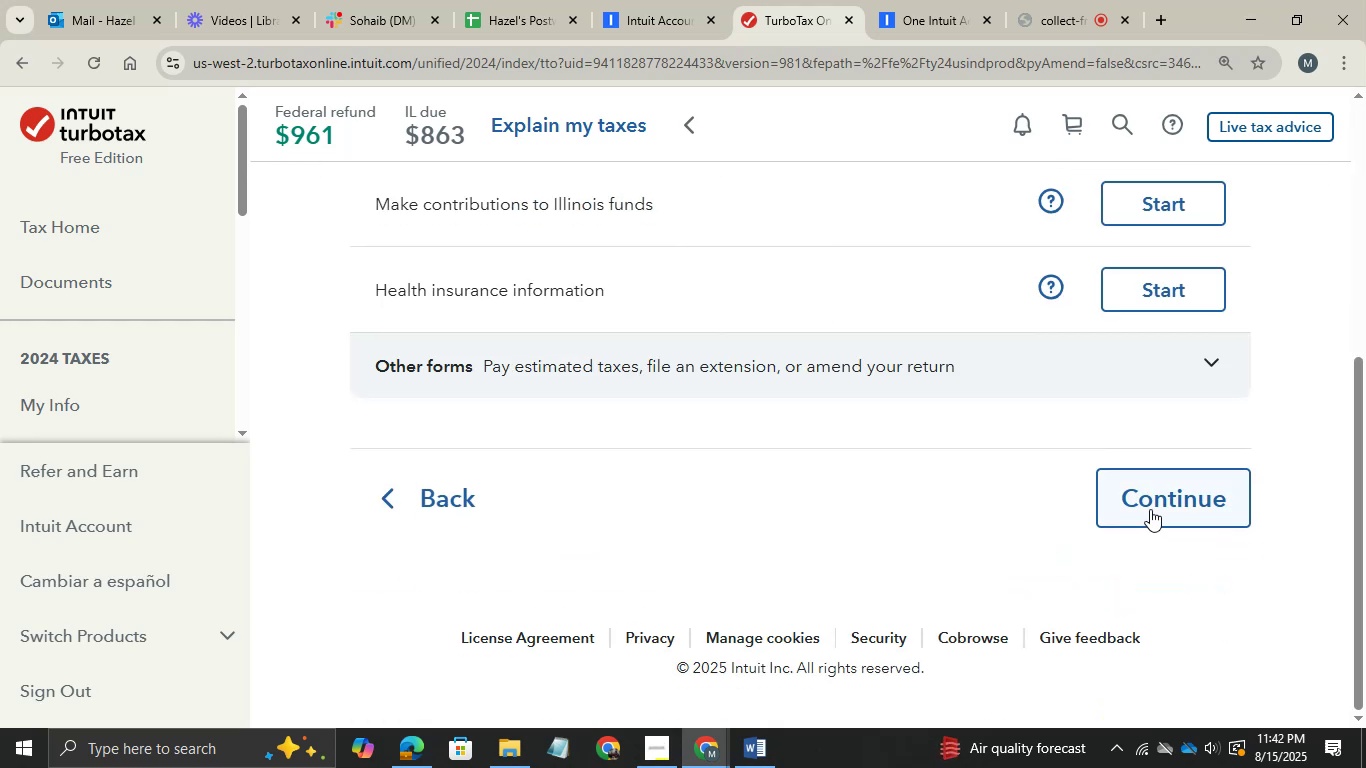 
left_click([1150, 509])
 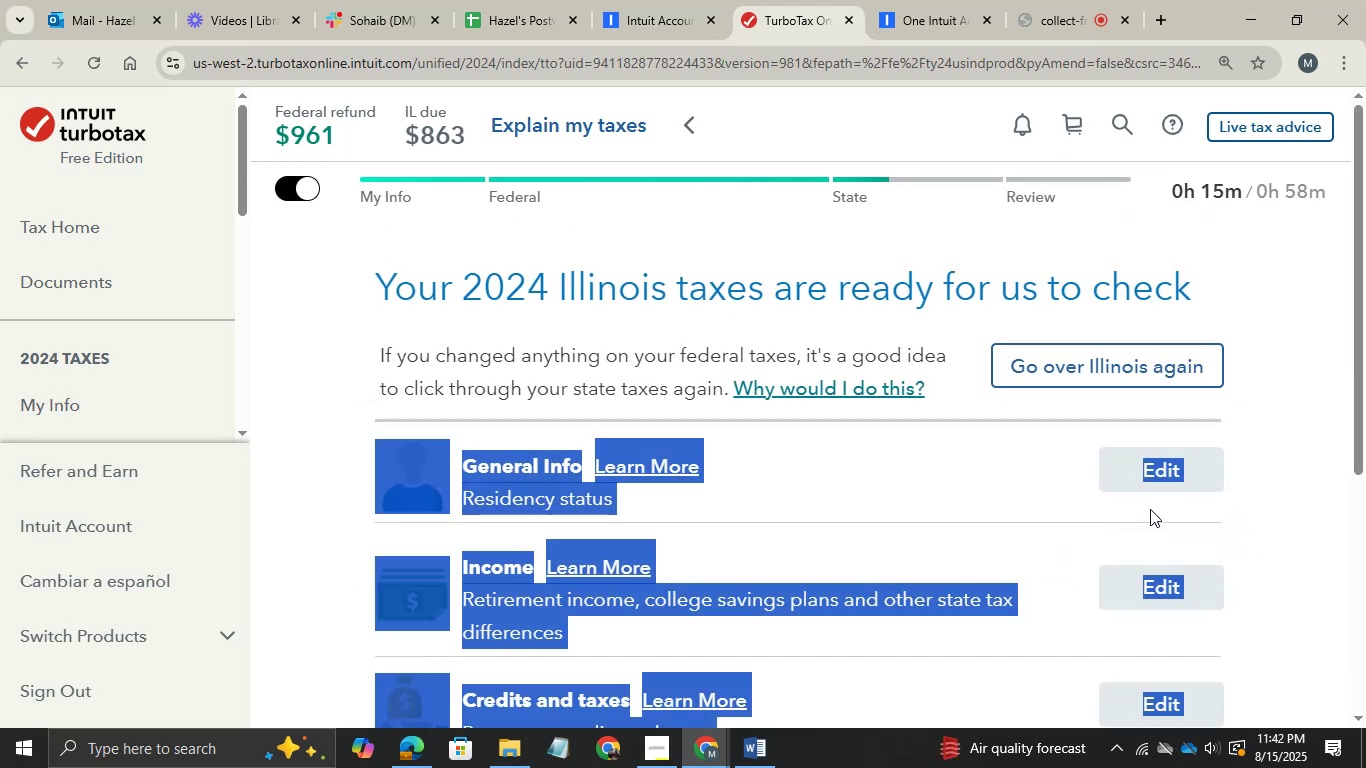 
left_click([1298, 367])
 